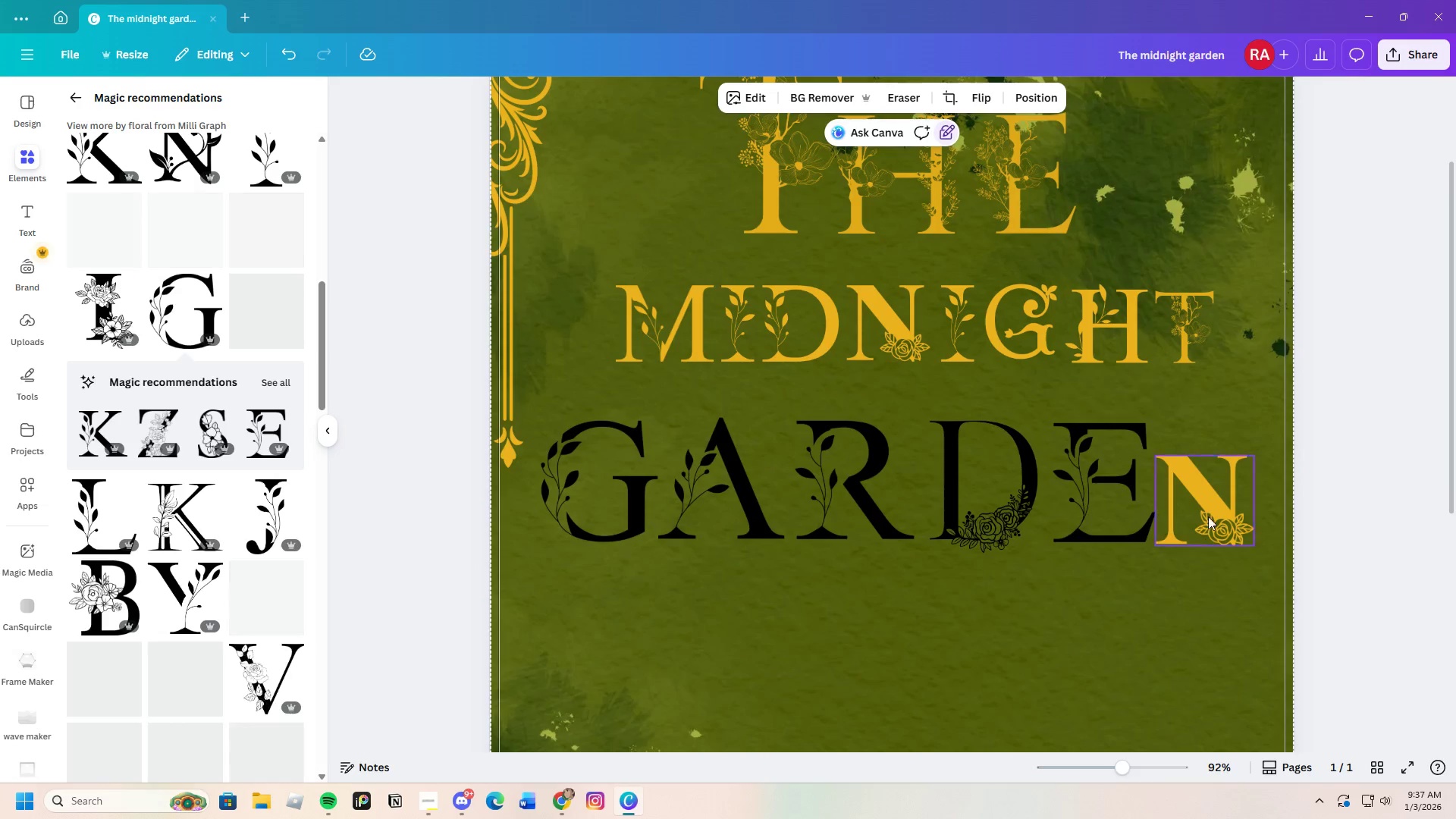 
left_click_drag(start_coordinate=[1208, 507], to_coordinate=[1185, 507])
 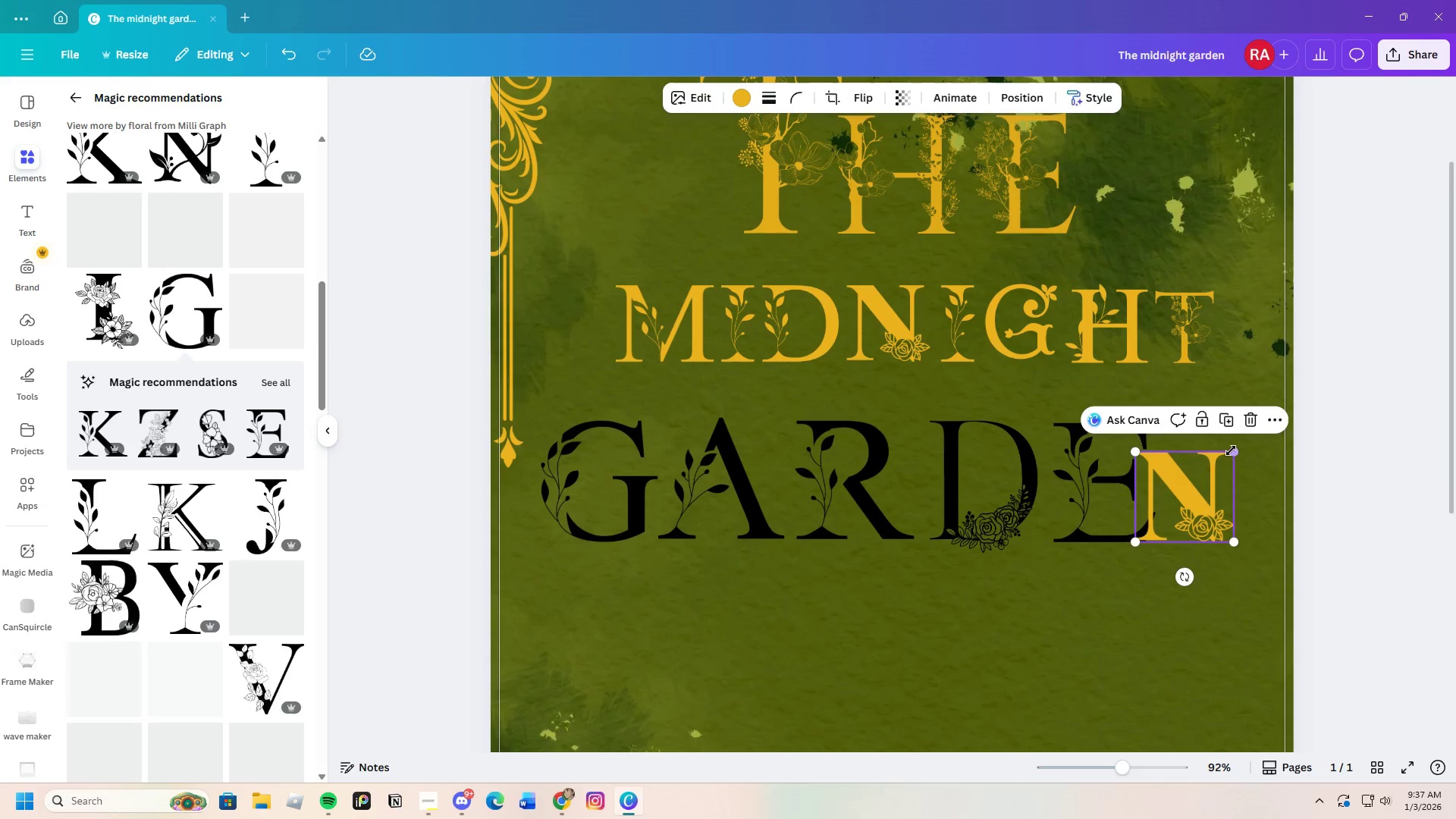 
left_click_drag(start_coordinate=[1232, 451], to_coordinate=[1265, 422])
 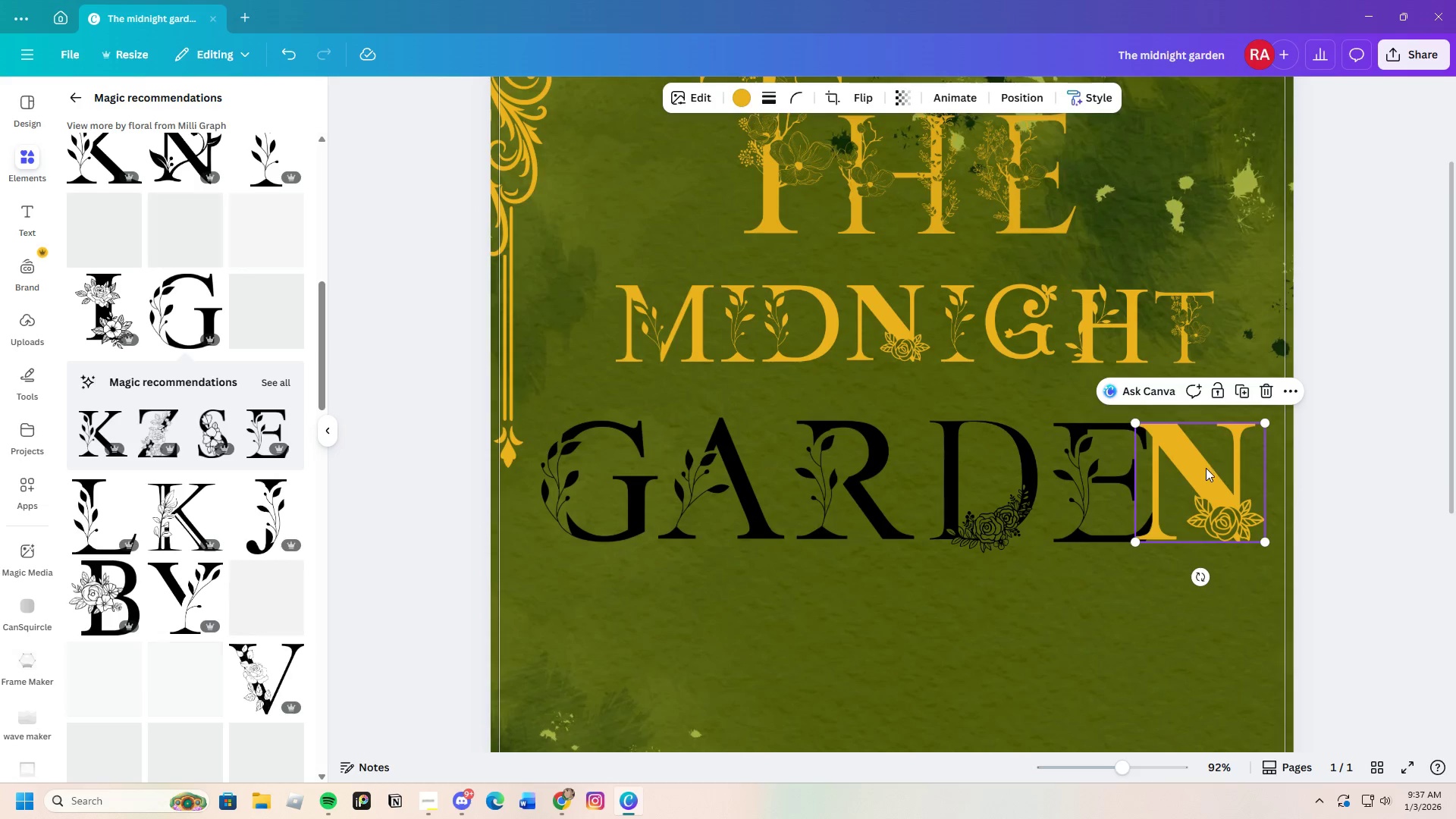 
left_click_drag(start_coordinate=[1206, 468], to_coordinate=[1223, 469])
 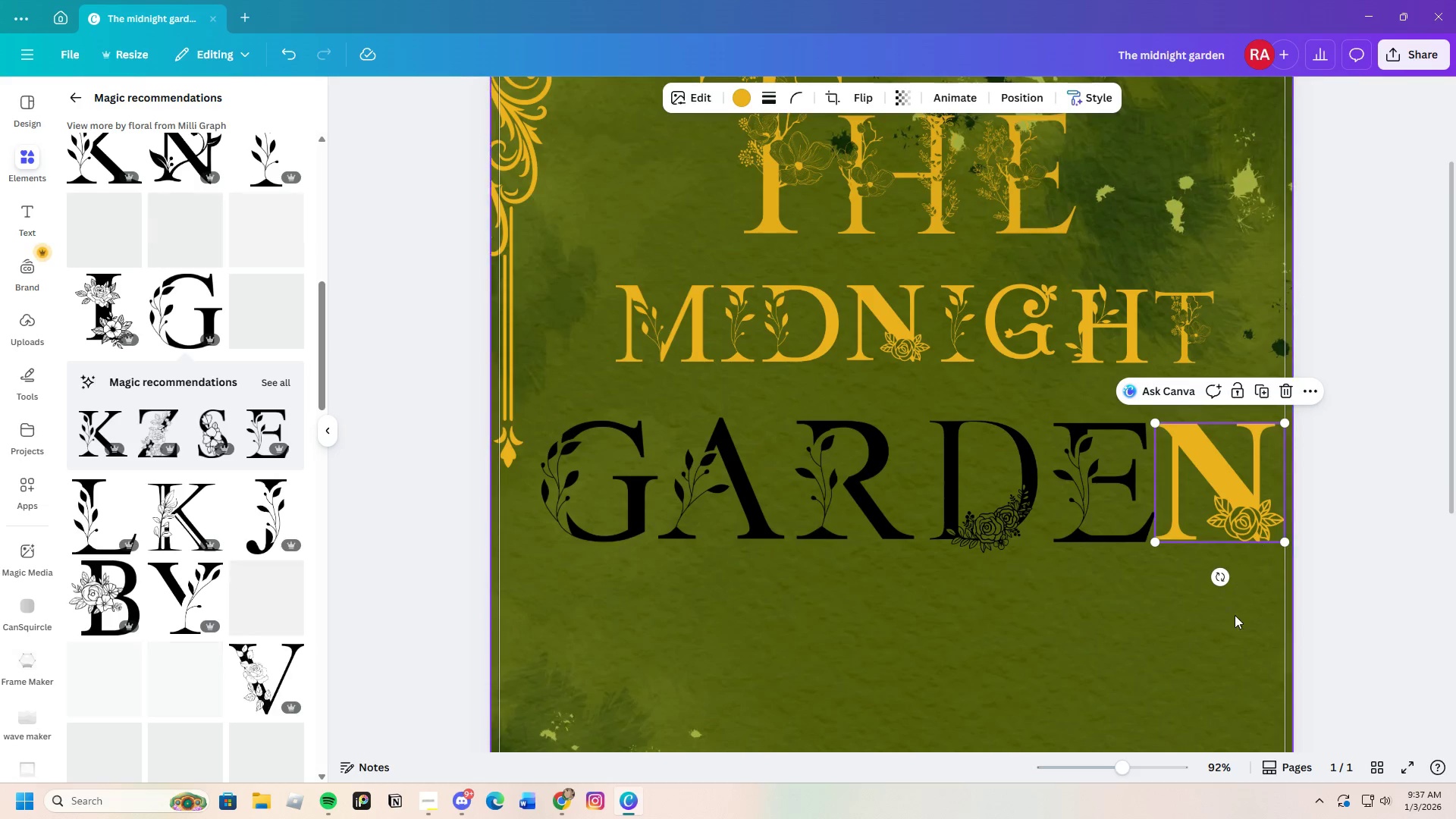 
left_click([1155, 656])
 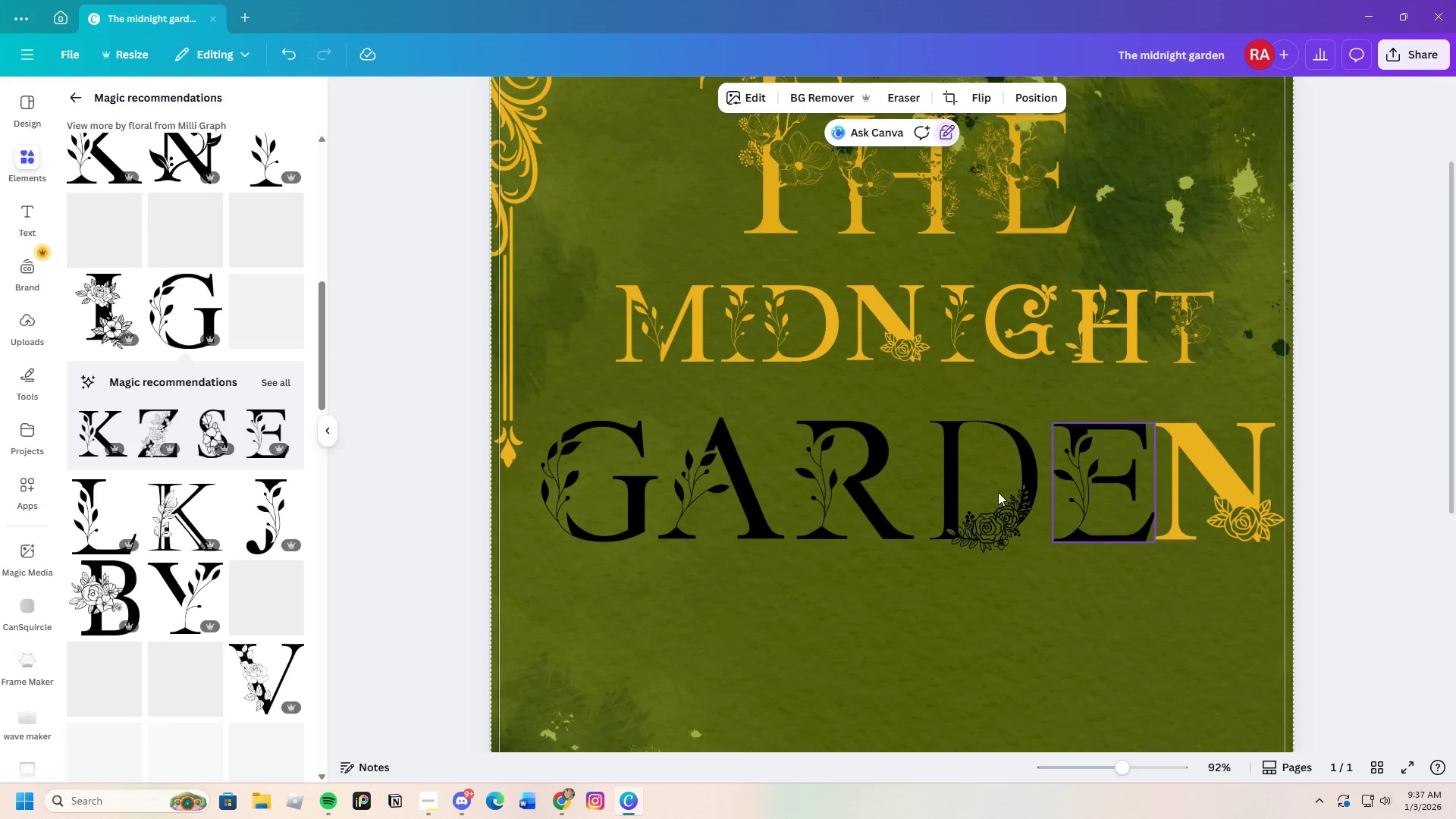 
left_click([622, 500])
 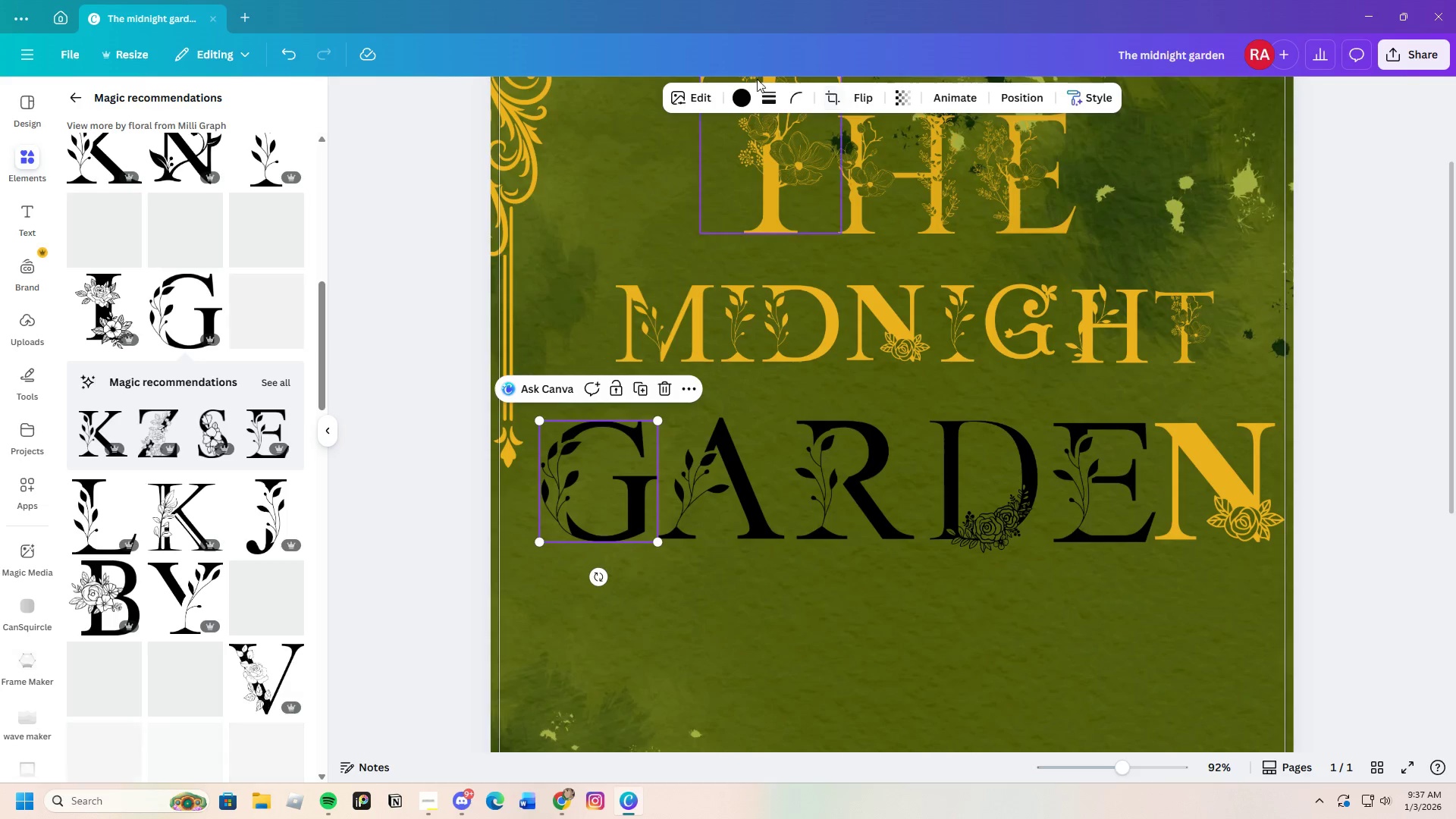 
left_click([737, 96])
 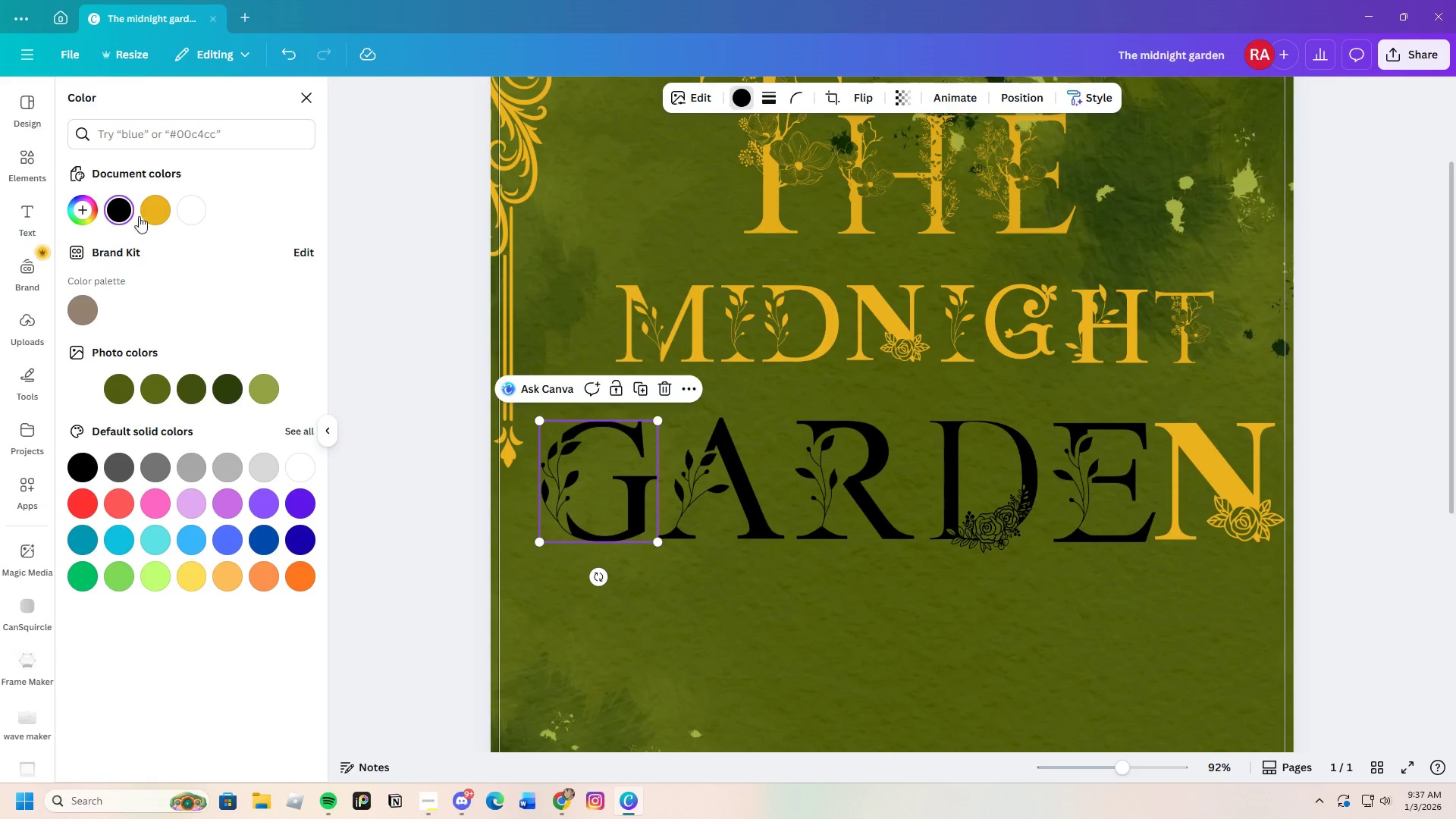 
left_click([160, 207])
 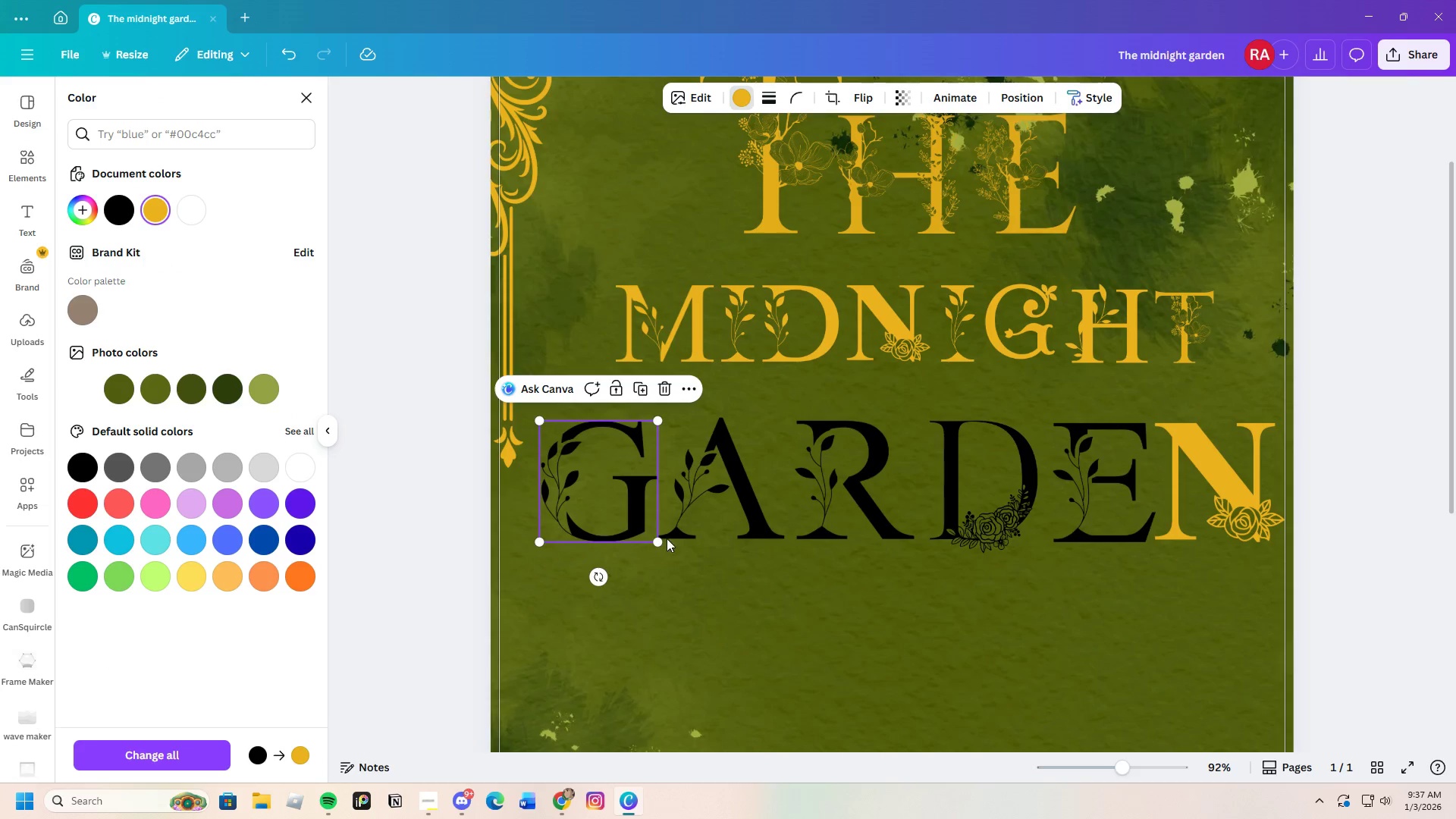 
left_click([719, 498])
 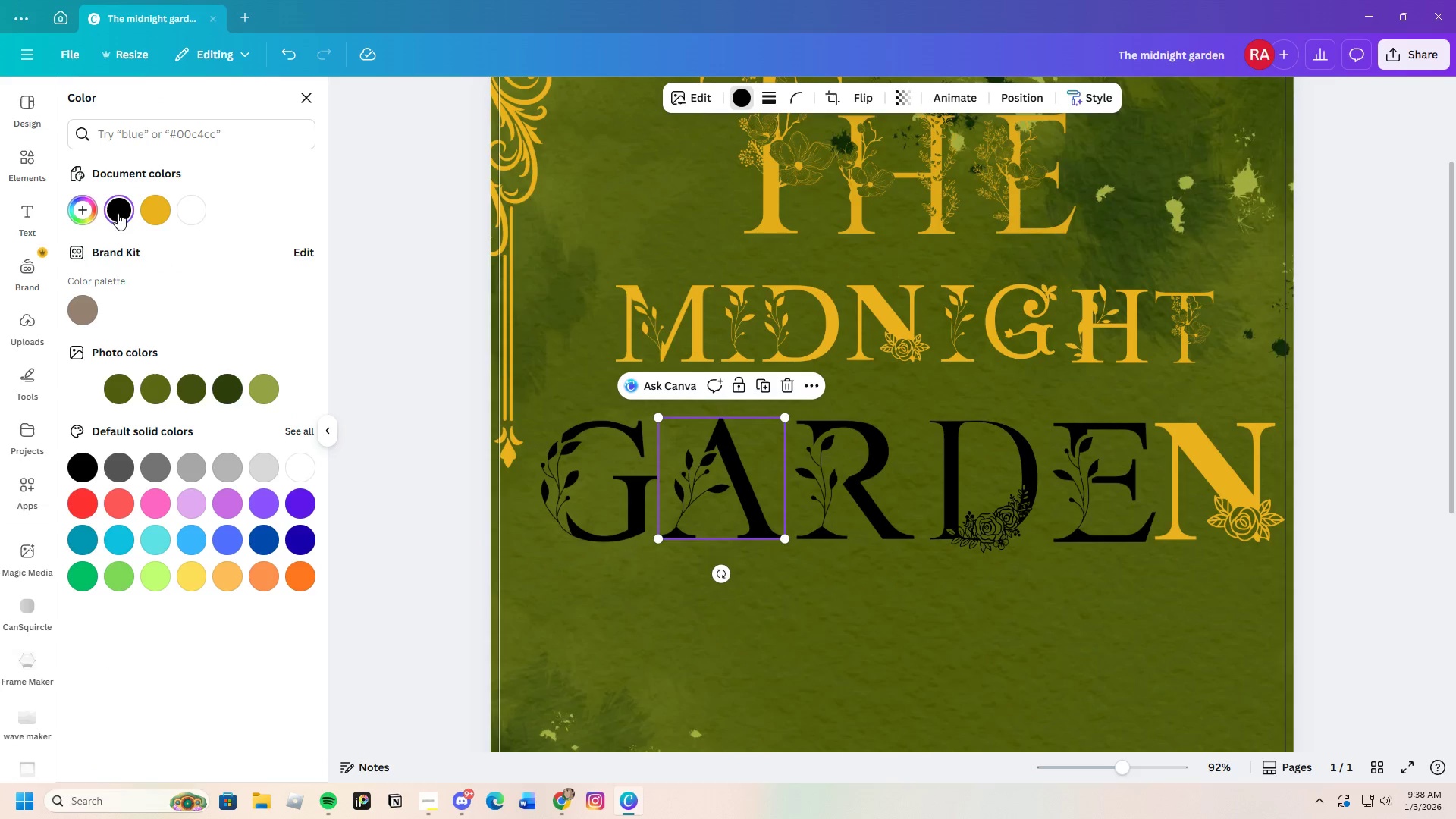 
left_click([156, 212])
 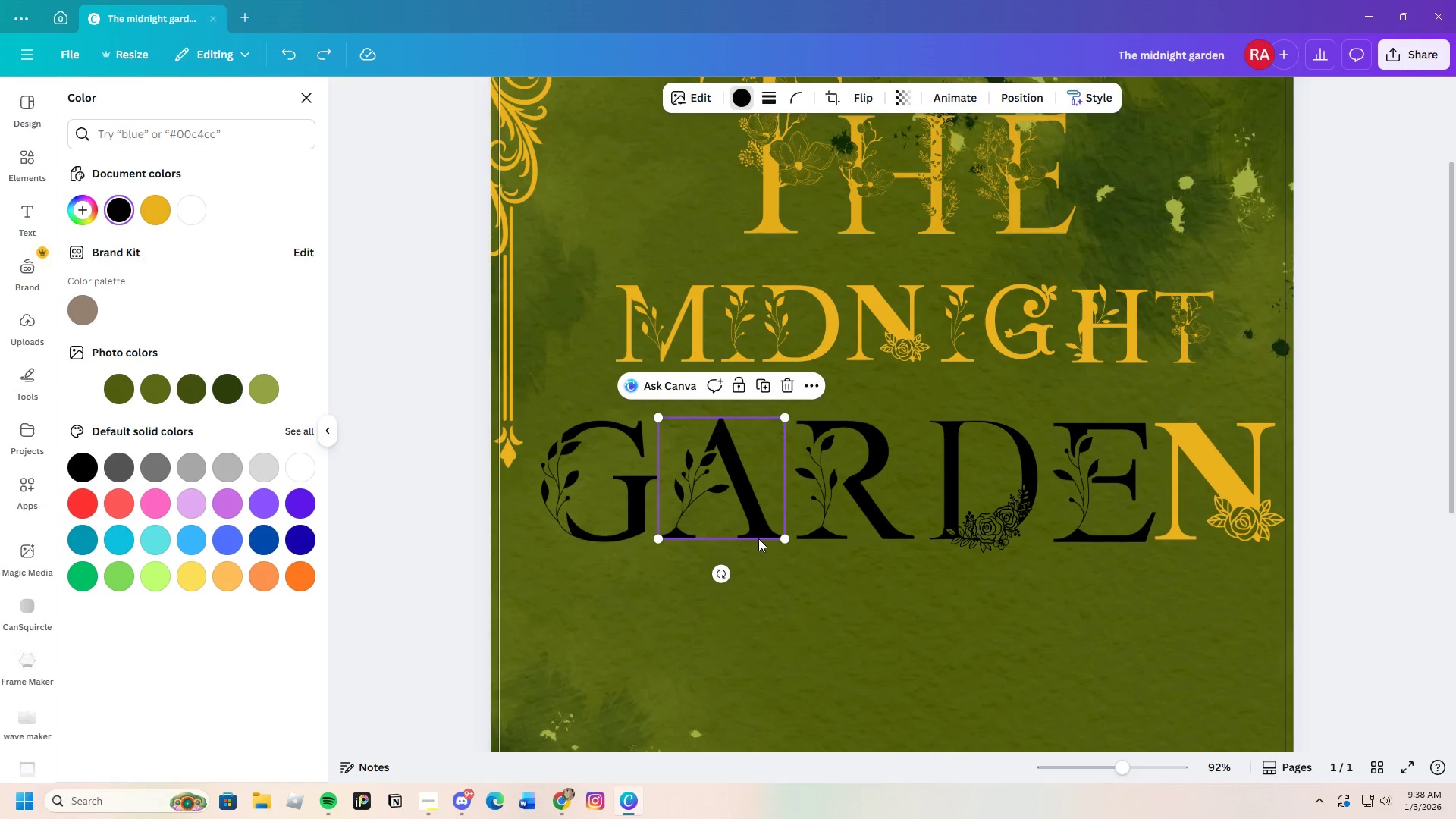 
wait(9.75)
 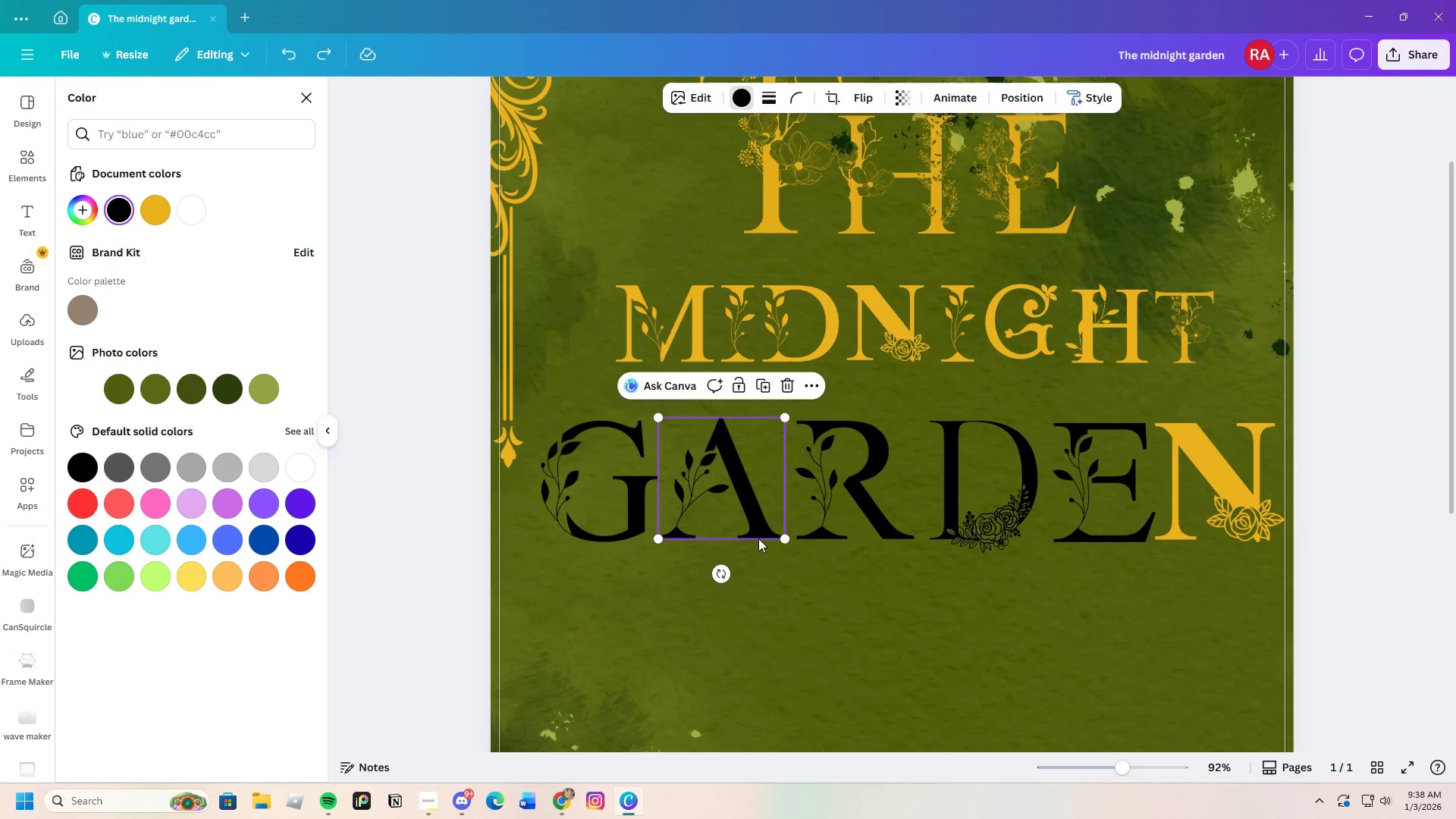 
left_click([1199, 483])
 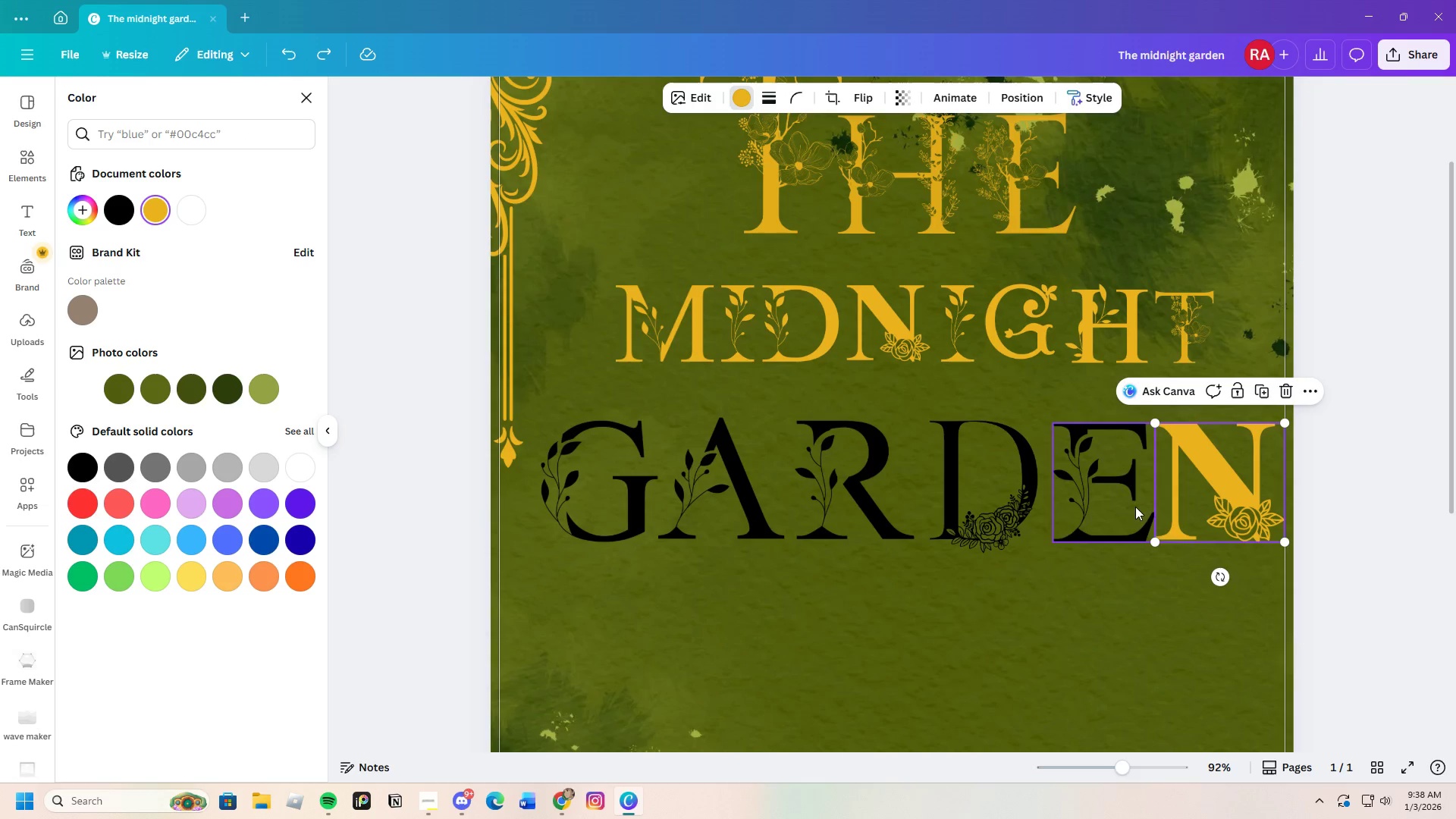 
left_click([1130, 505])
 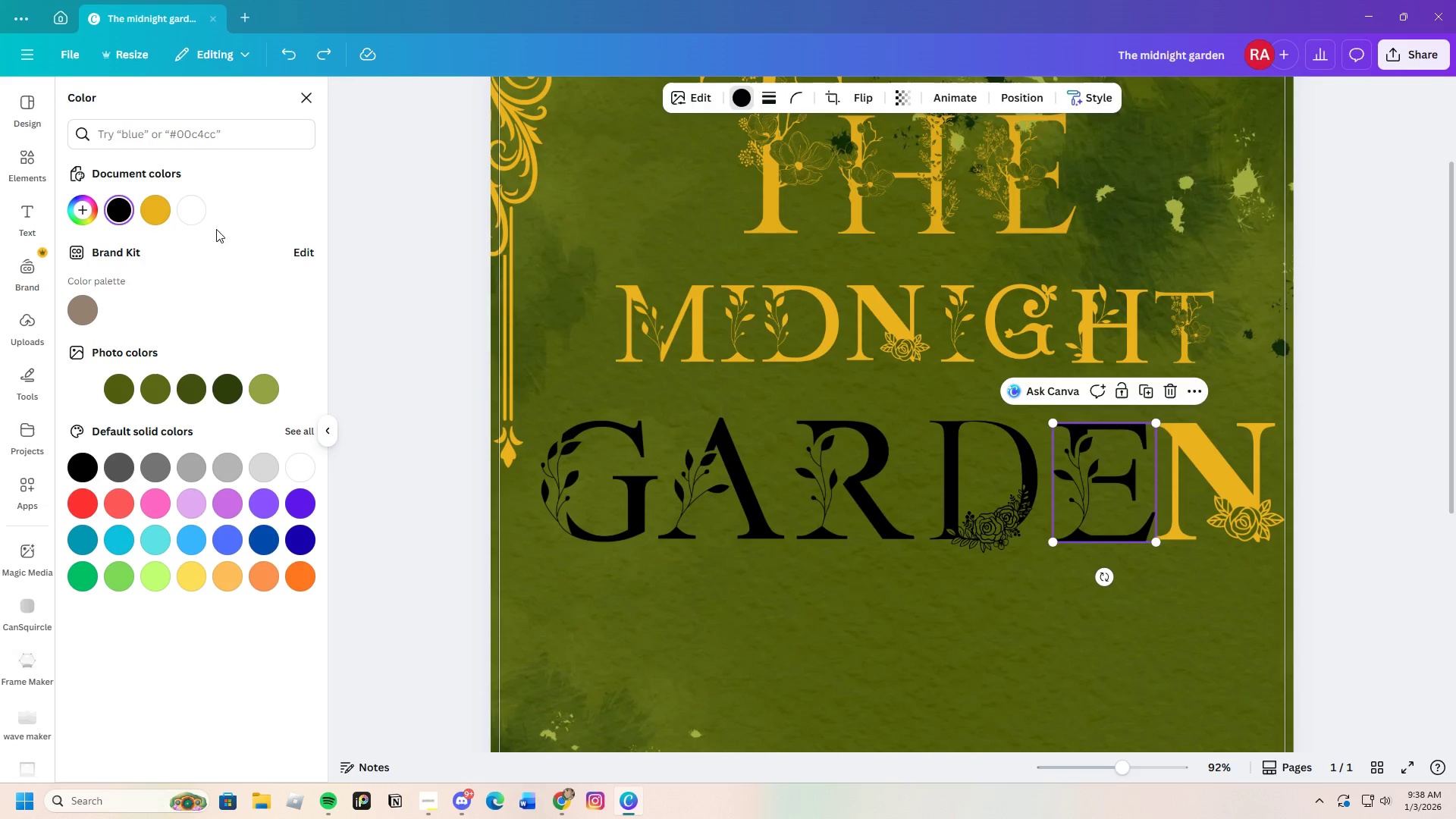 
left_click([155, 208])
 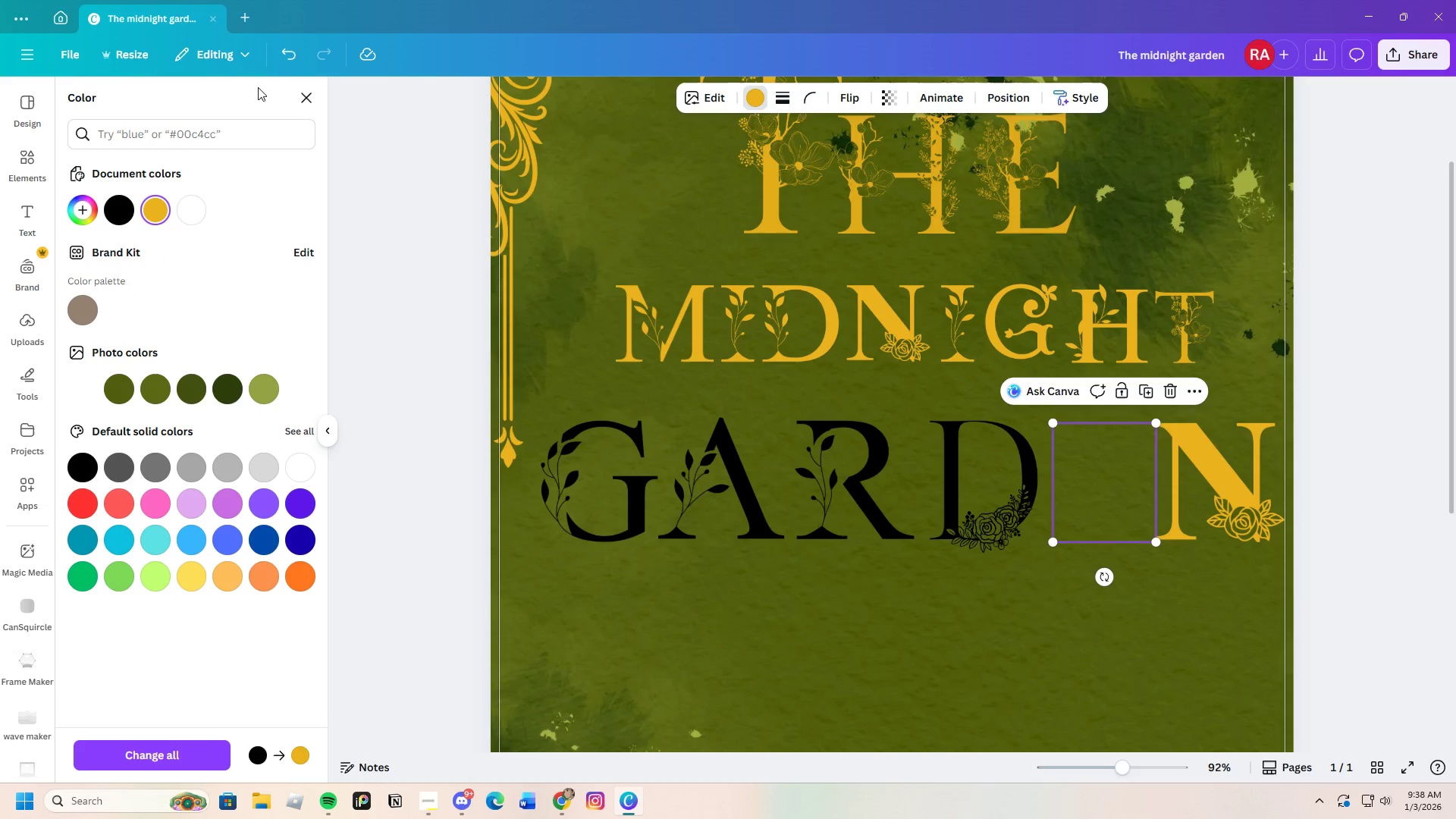 
left_click([281, 59])
 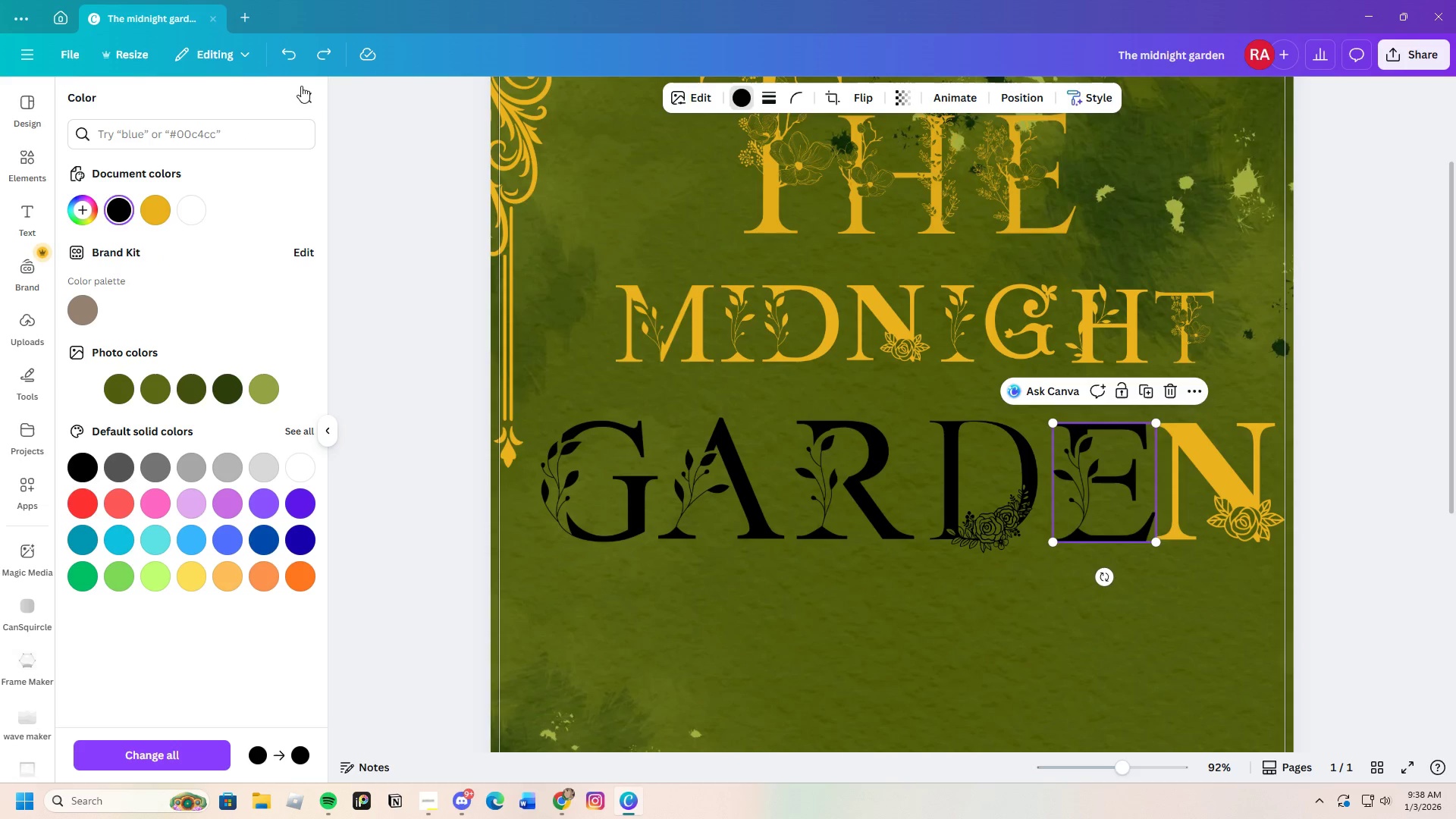 
left_click([303, 86])
 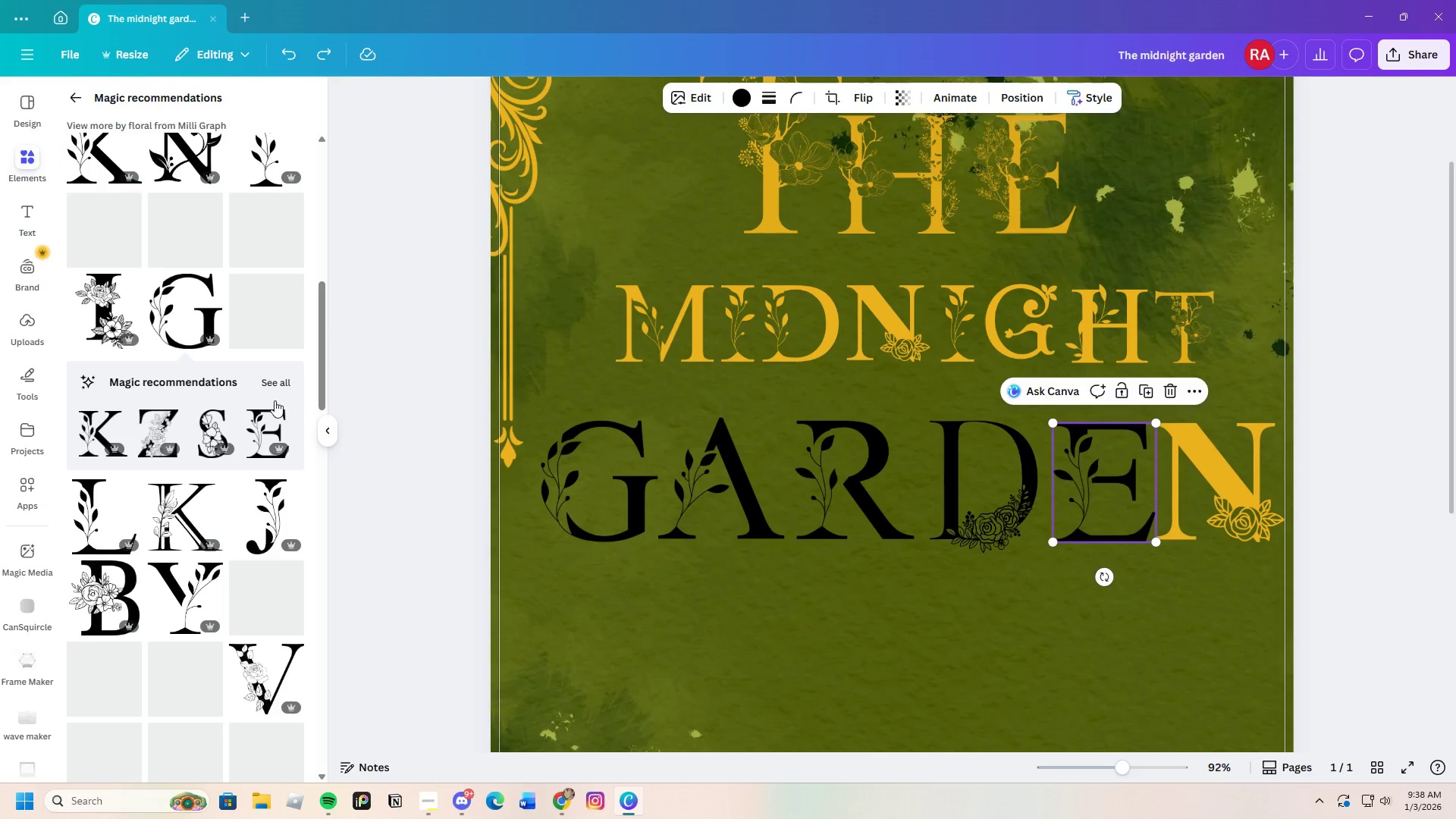 
scroll: coordinate [260, 504], scroll_direction: down, amount: 6.0
 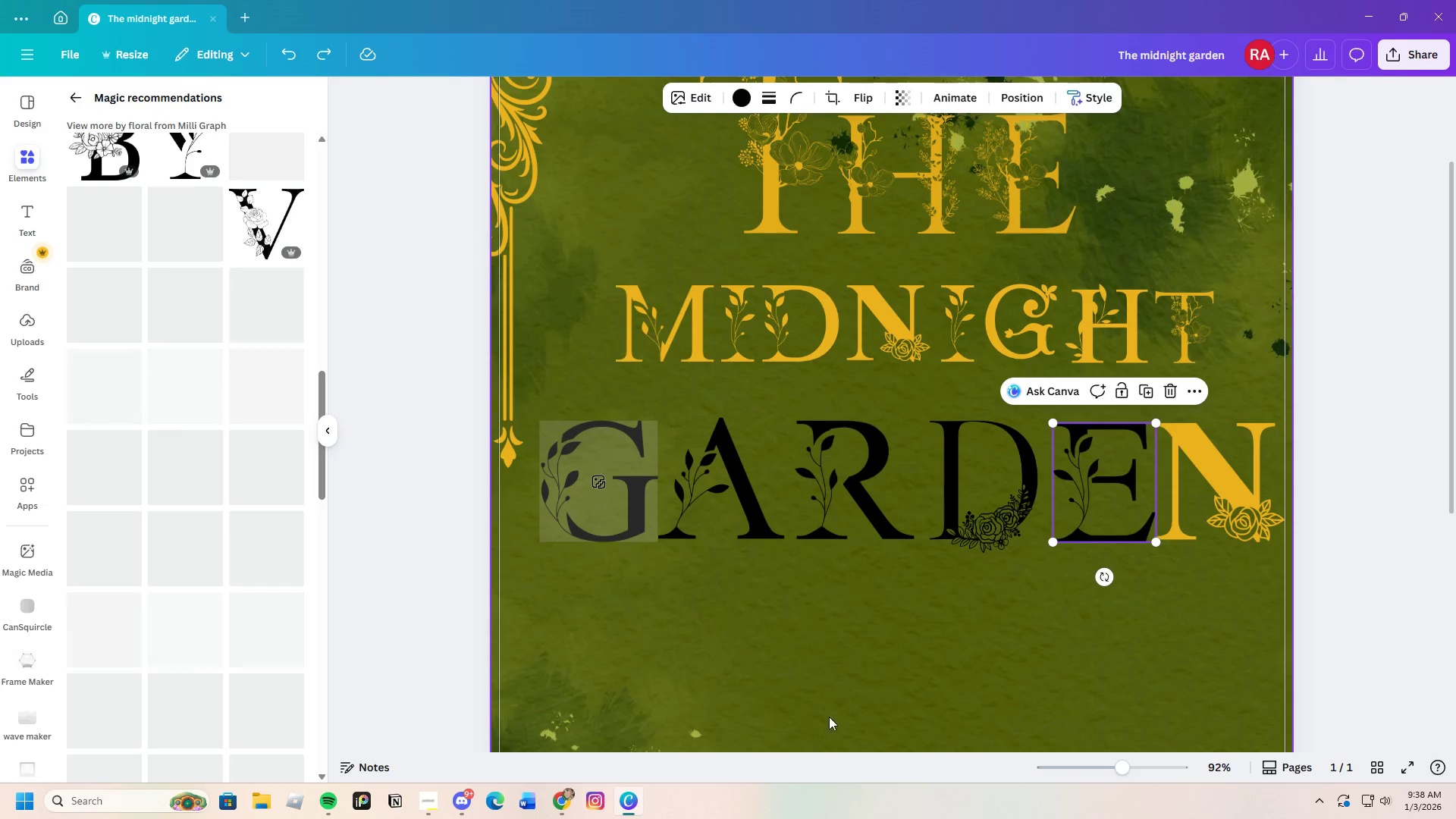 
wait(16.3)
 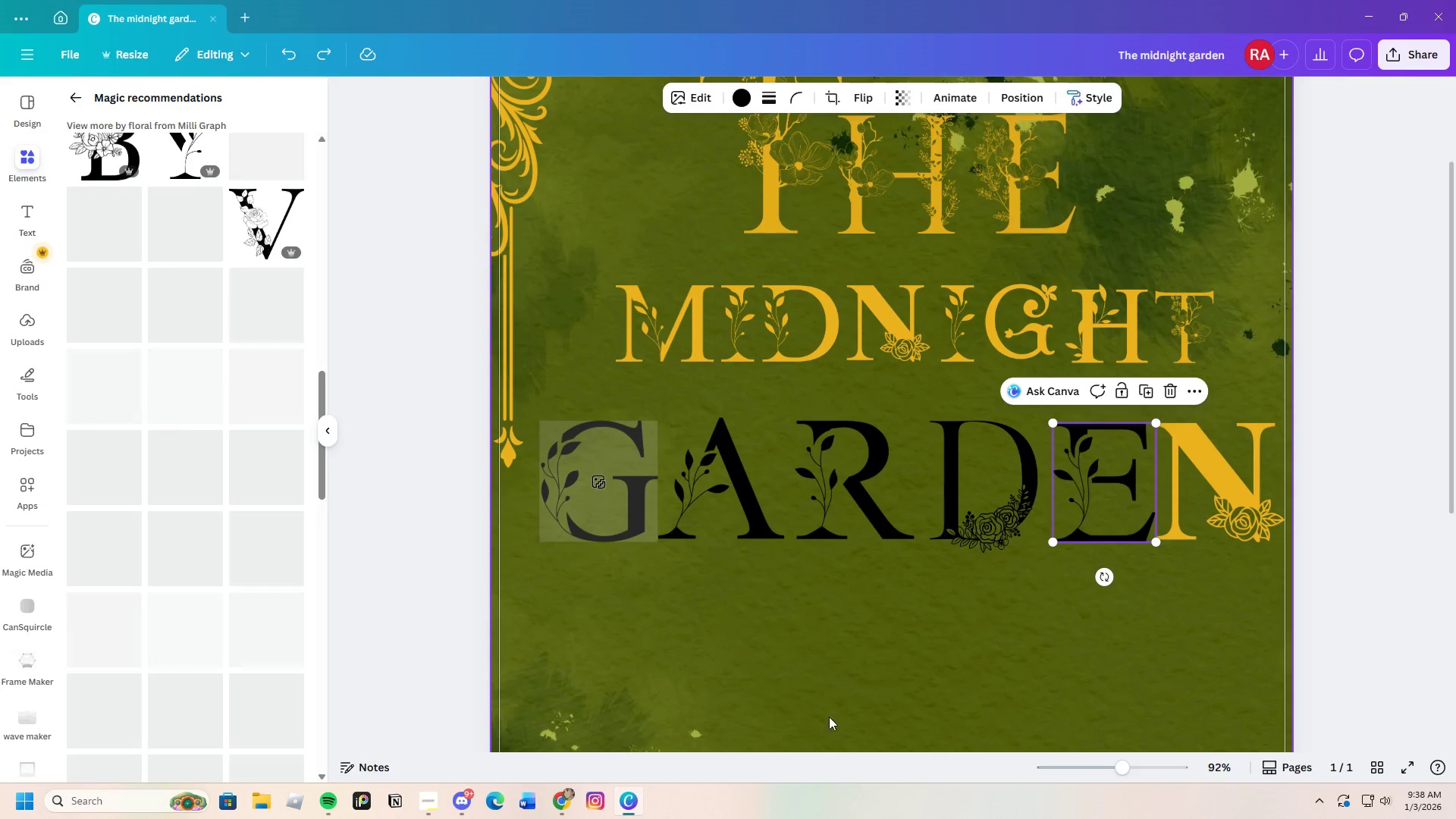 
left_click_drag(start_coordinate=[1122, 764], to_coordinate=[1102, 771])
 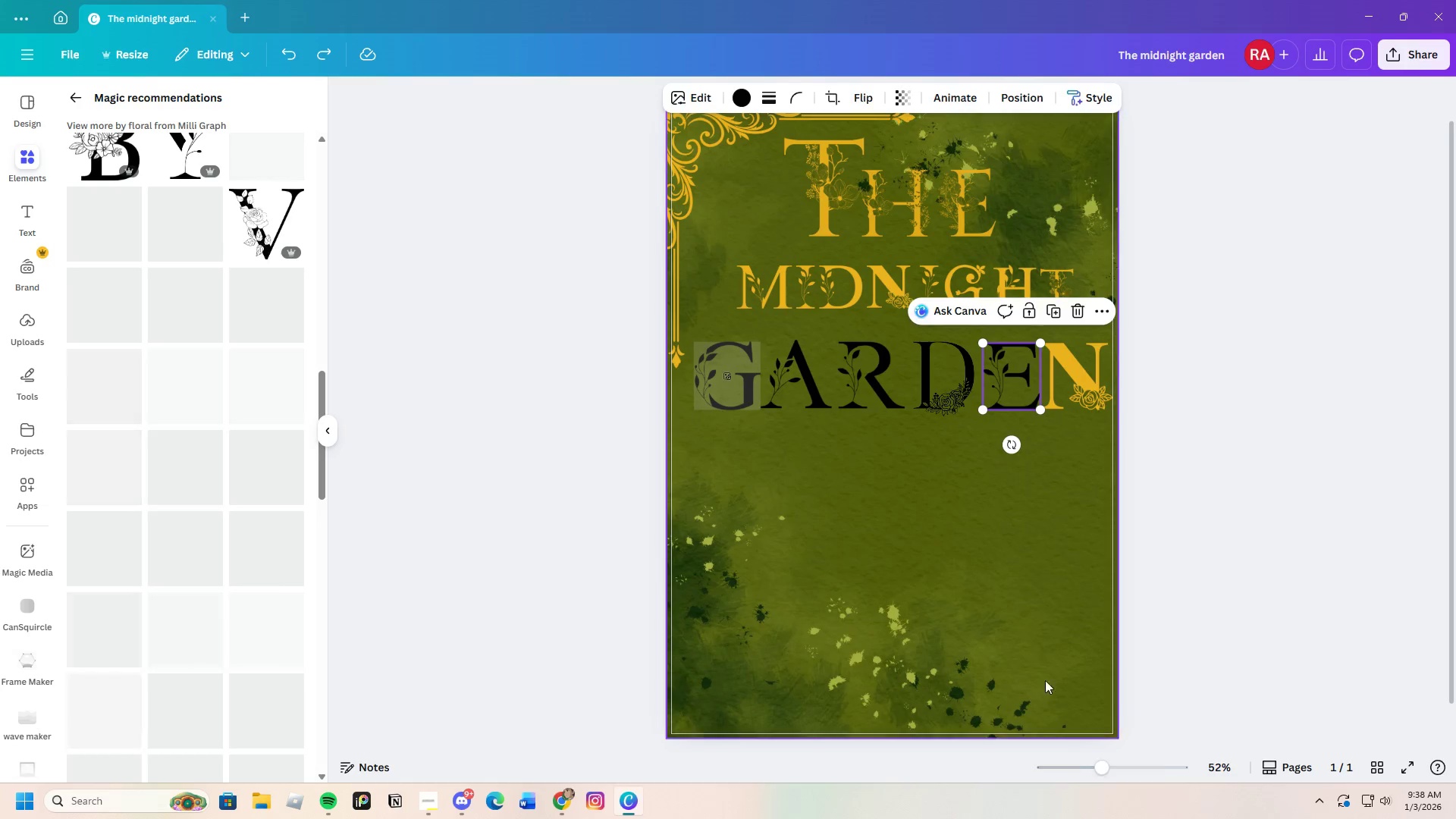 
scroll: coordinate [1006, 654], scroll_direction: up, amount: 2.0
 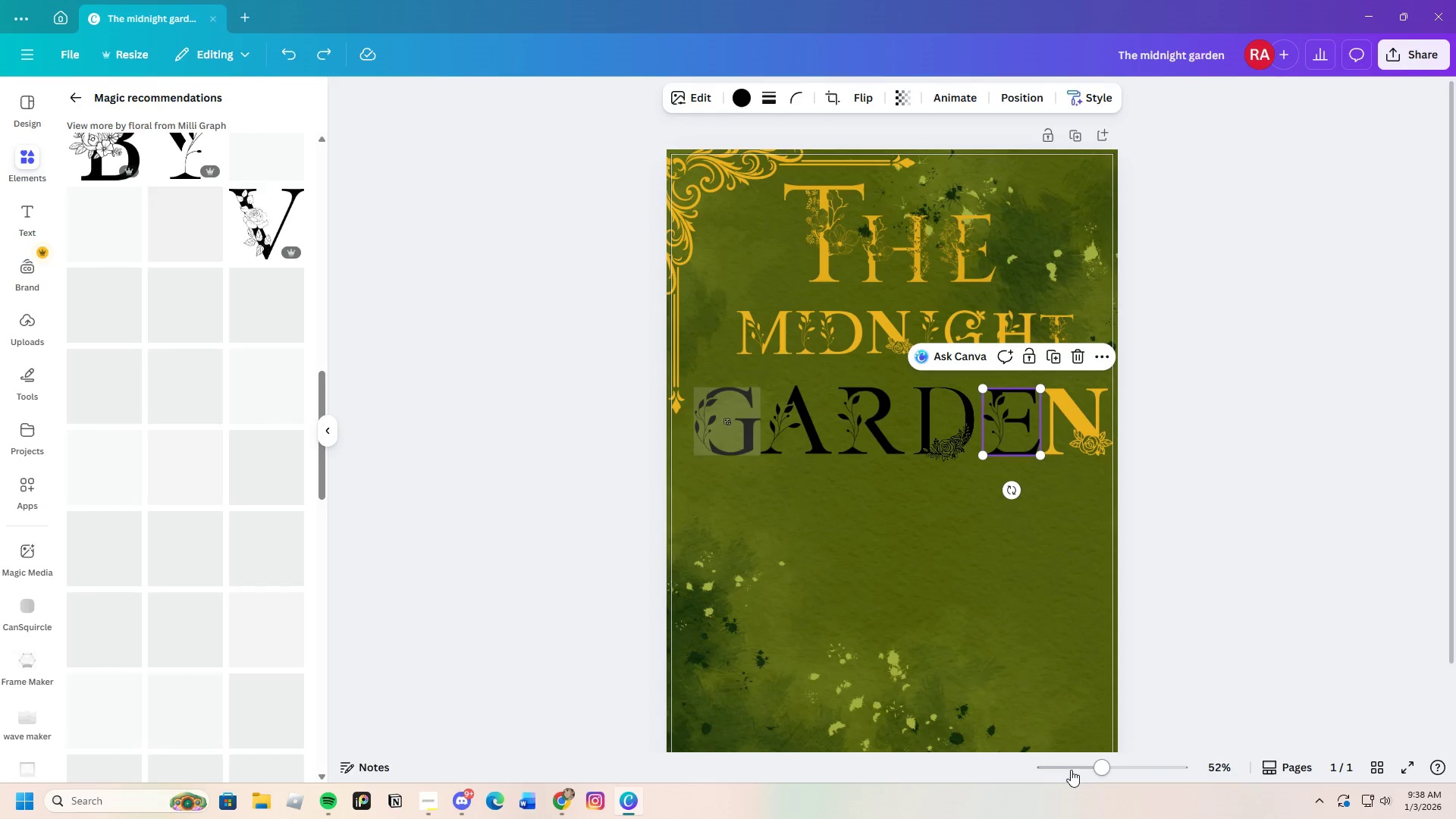 
scroll: coordinate [909, 635], scroll_direction: down, amount: 3.0
 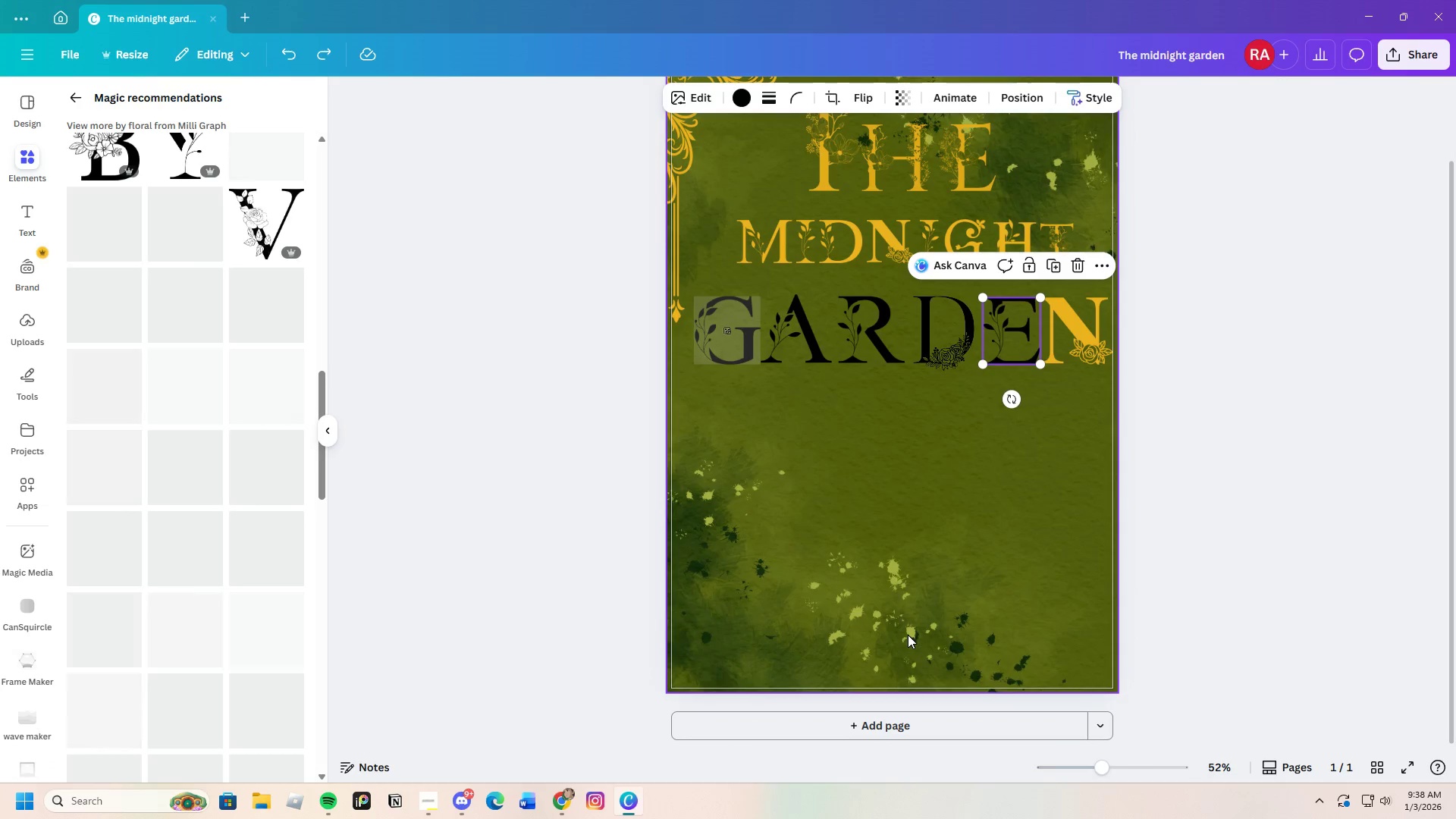 
scroll: coordinate [906, 635], scroll_direction: up, amount: 3.0
 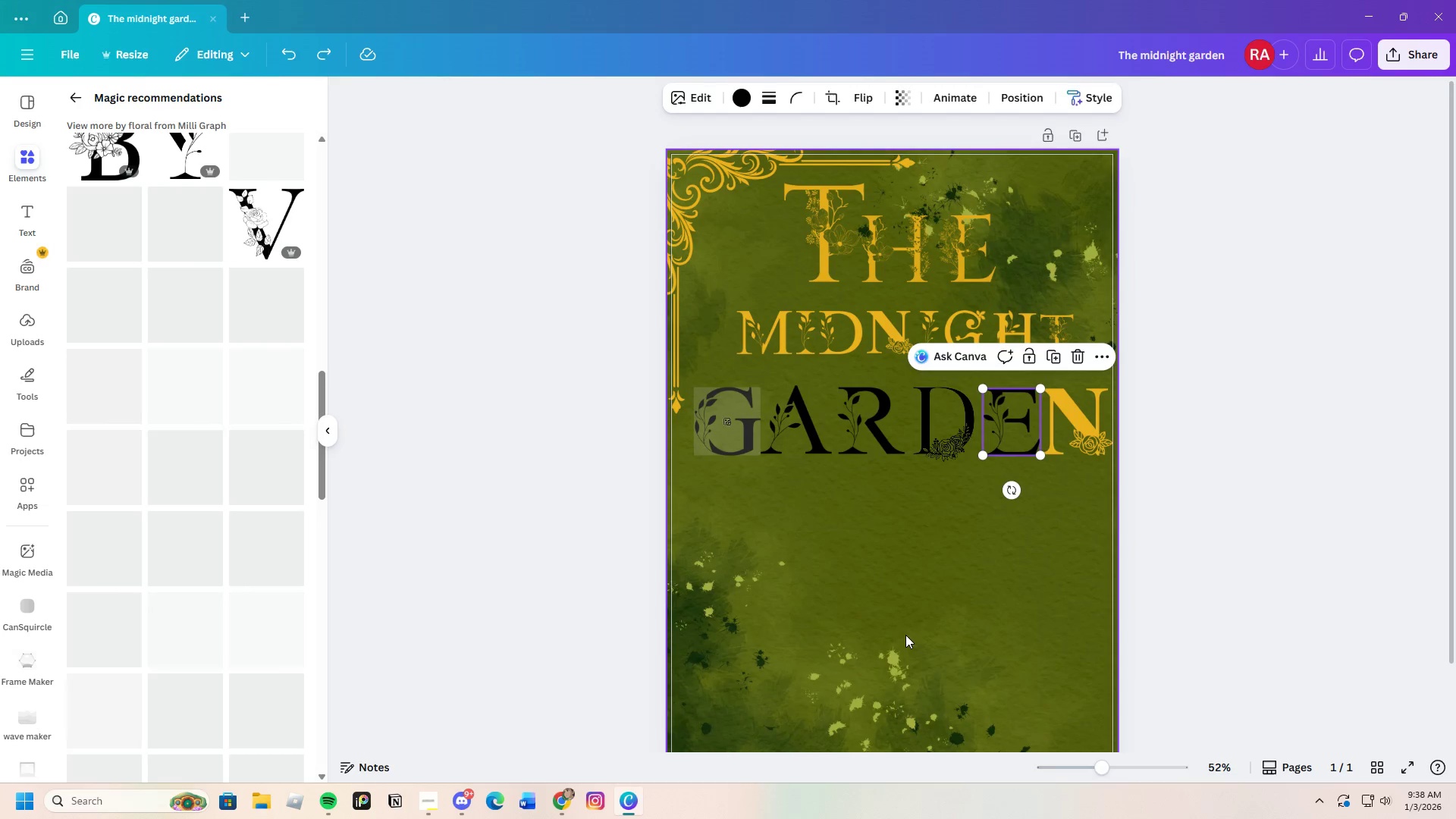 
scroll: coordinate [905, 635], scroll_direction: down, amount: 4.0
 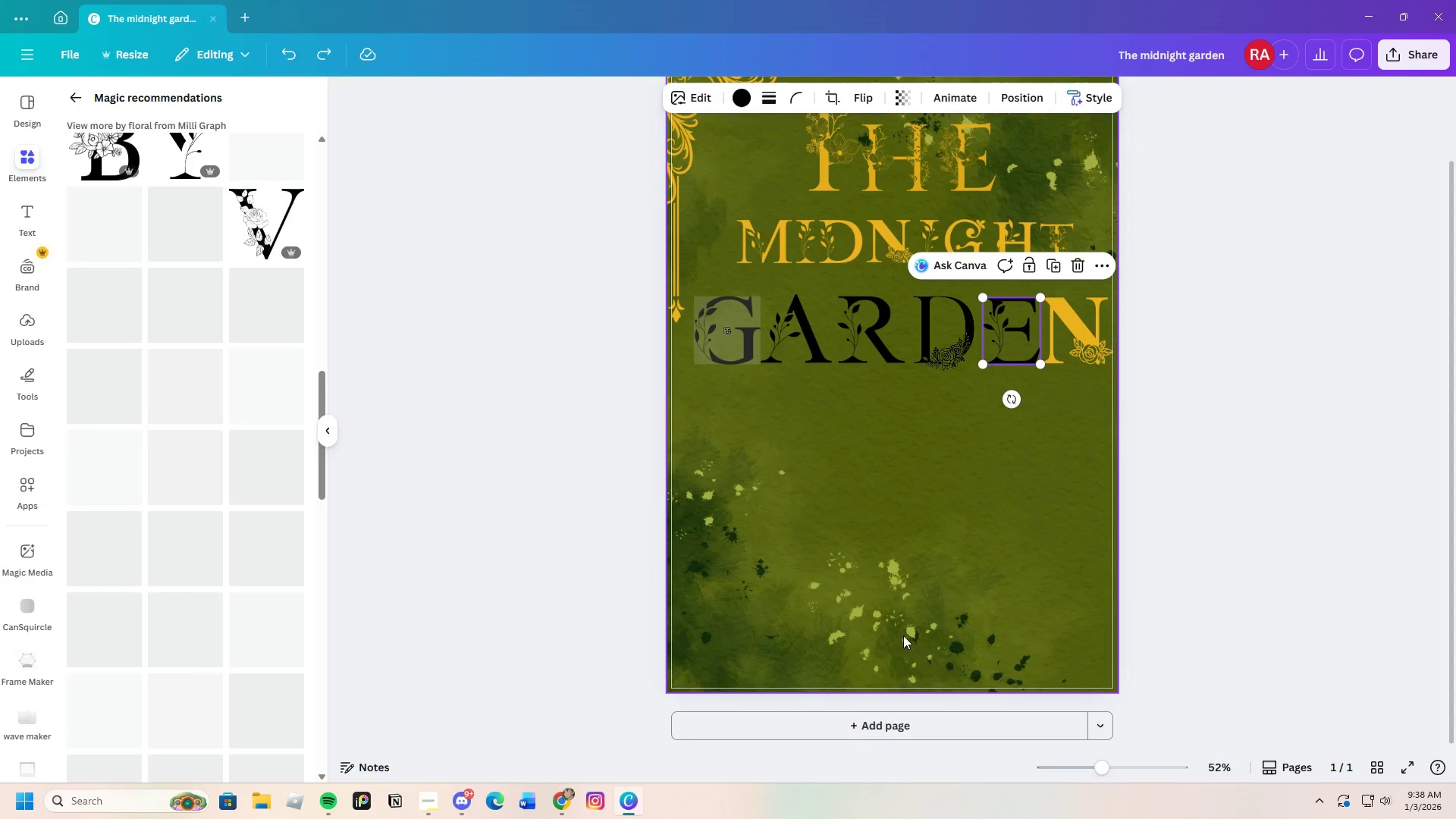 
scroll: coordinate [895, 643], scroll_direction: up, amount: 3.0
 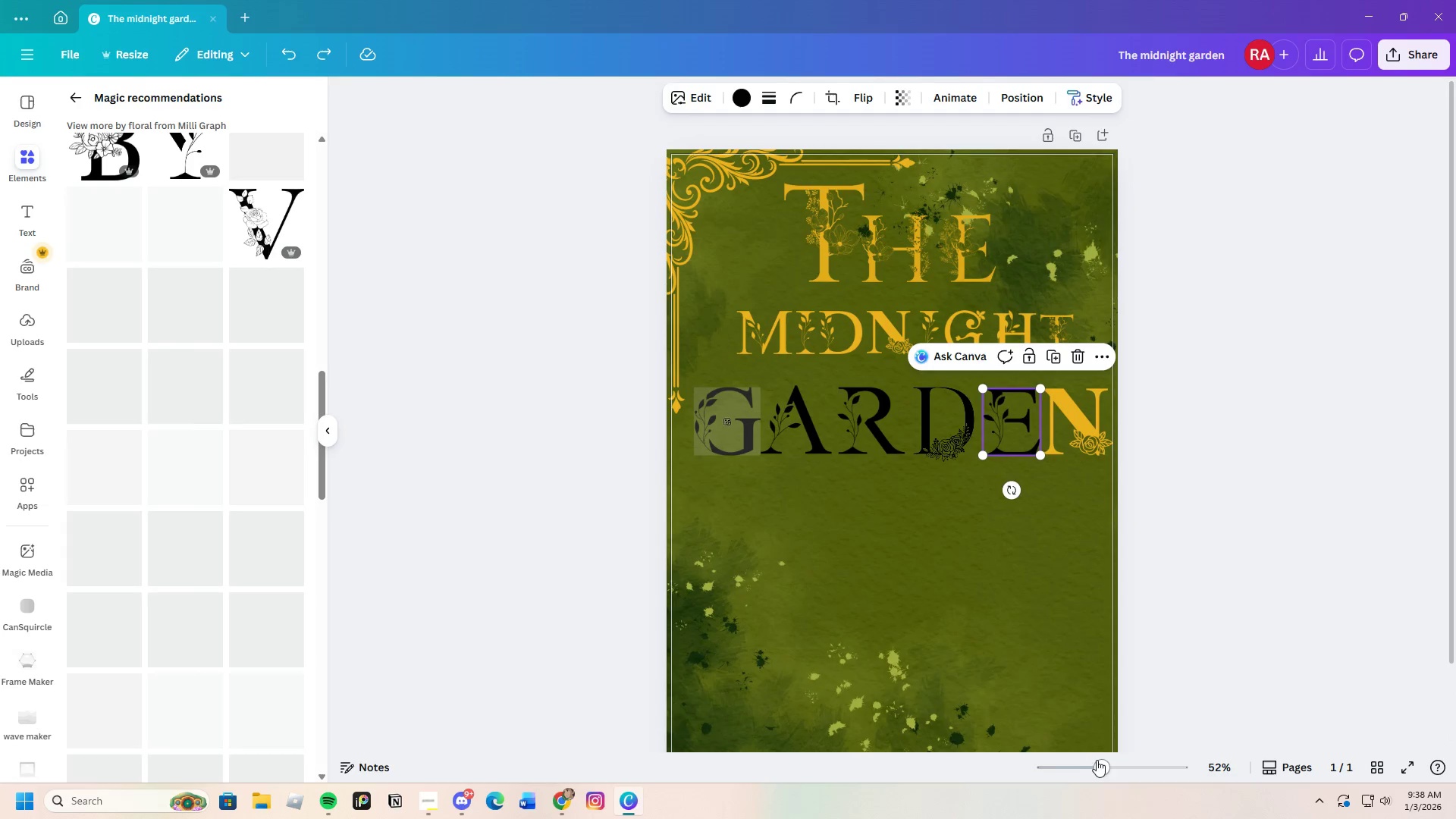 
left_click_drag(start_coordinate=[1105, 763], to_coordinate=[1127, 759])
 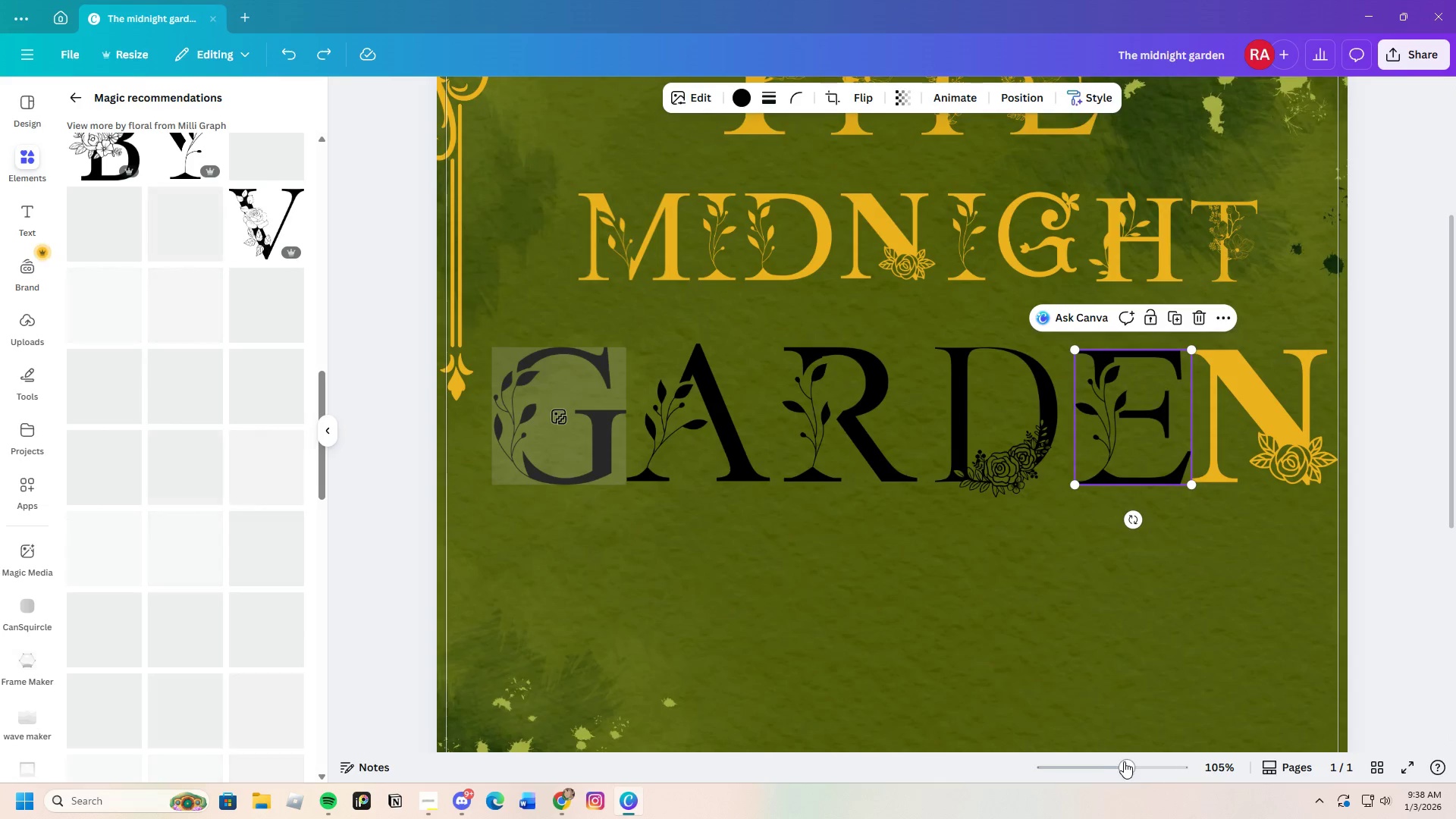 
left_click_drag(start_coordinate=[1124, 761], to_coordinate=[1118, 777])
 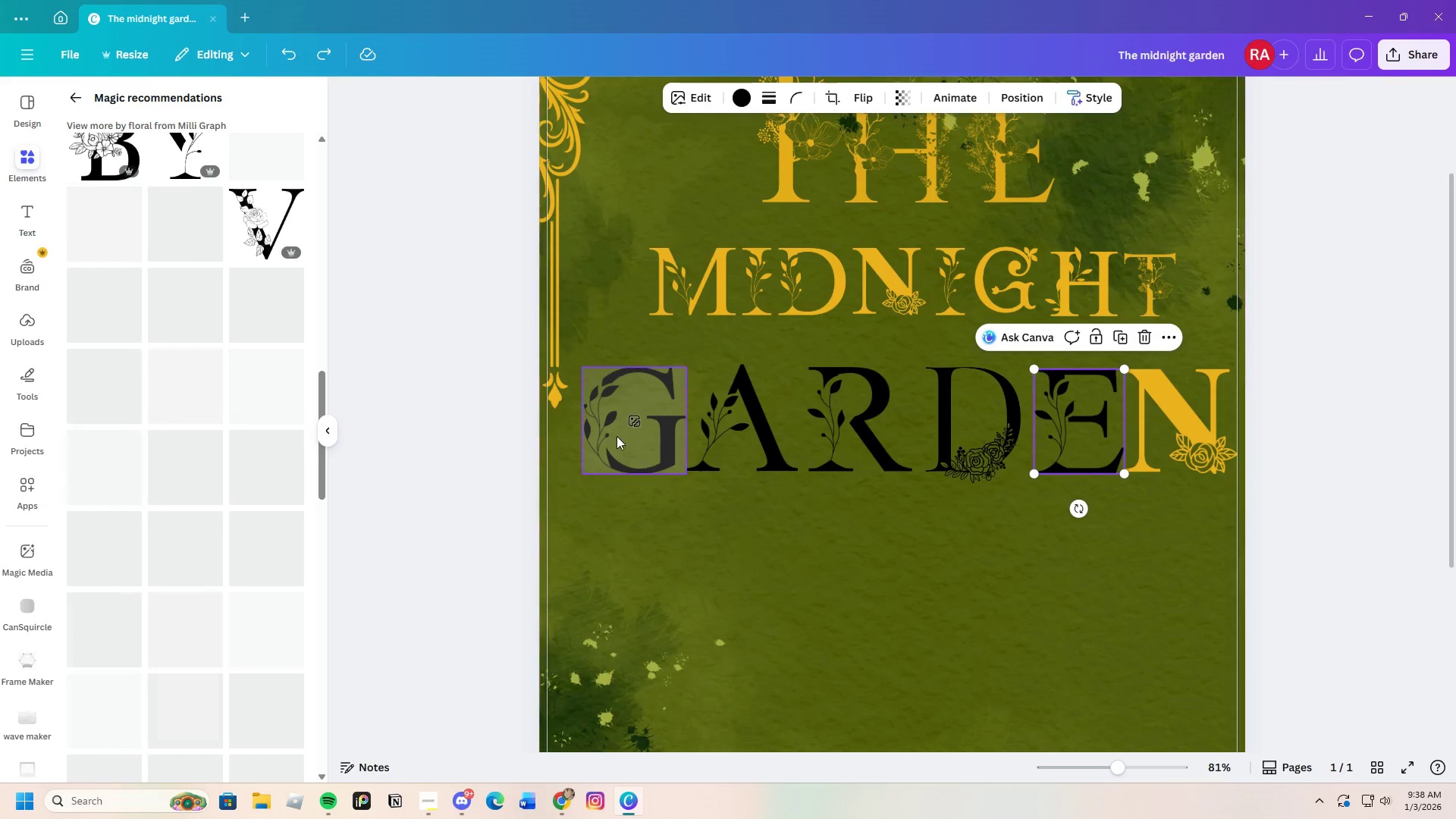 
left_click([612, 430])
 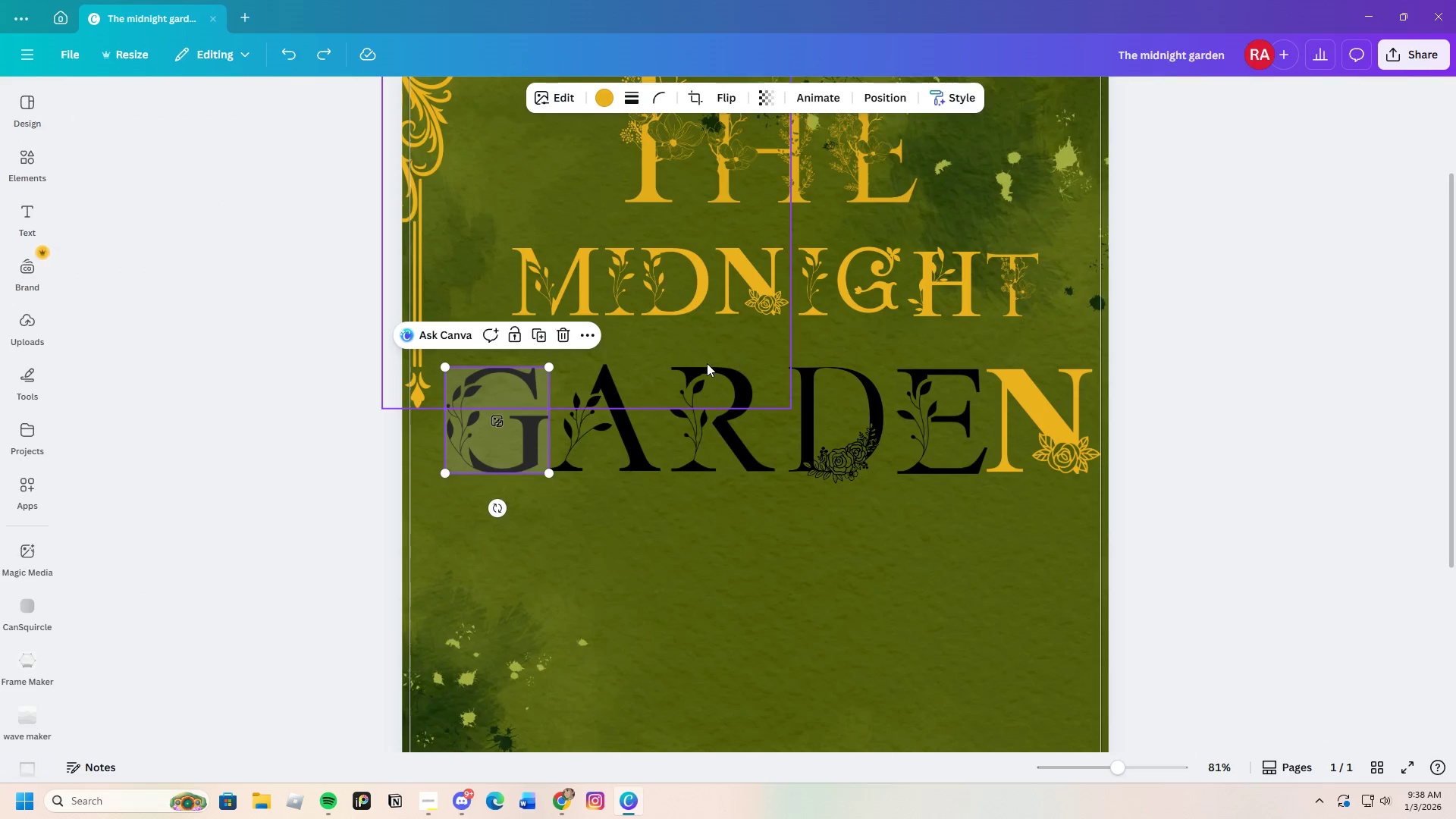 
scroll: coordinate [154, 307], scroll_direction: up, amount: 3.0
 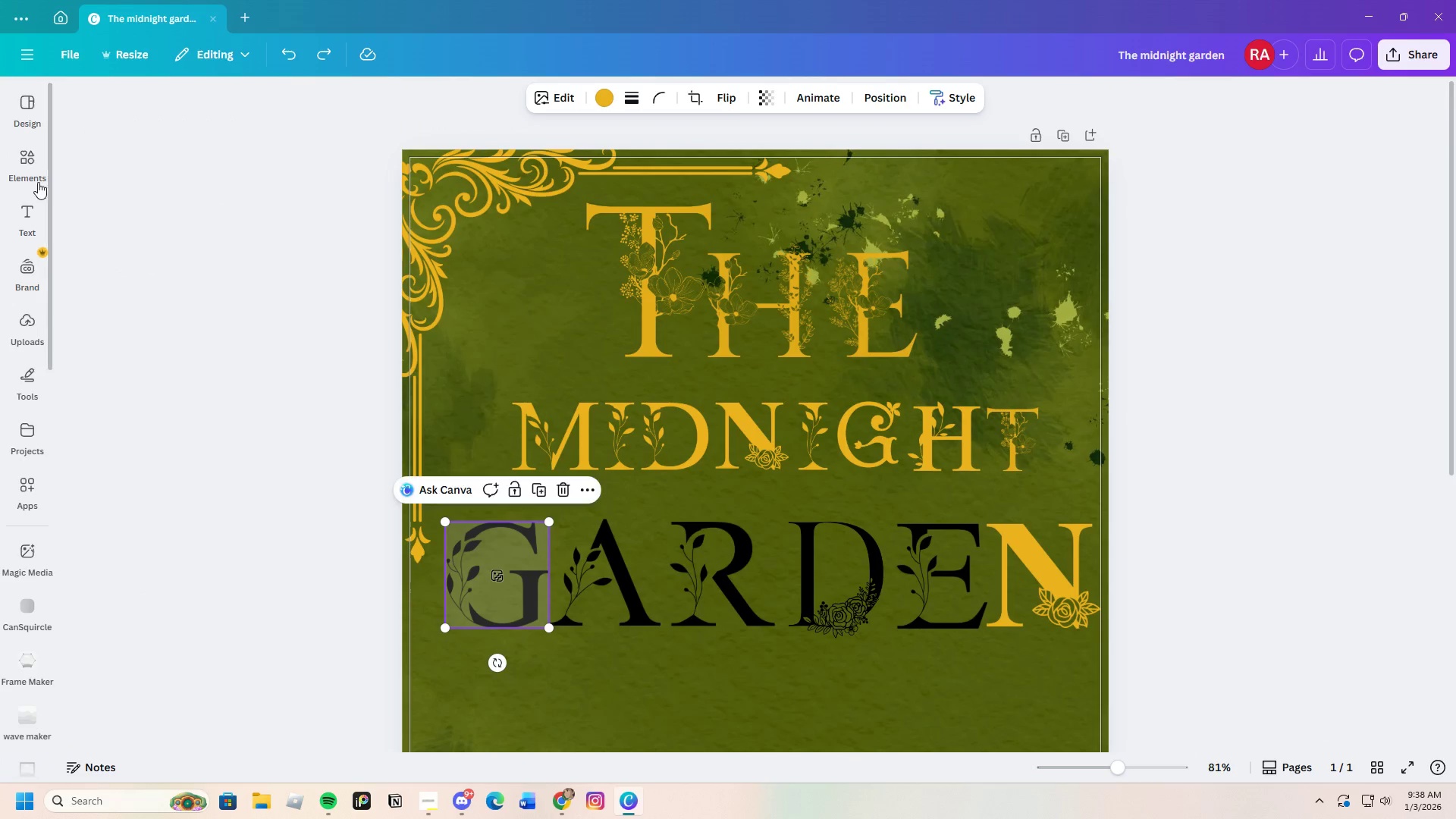 
left_click([25, 171])
 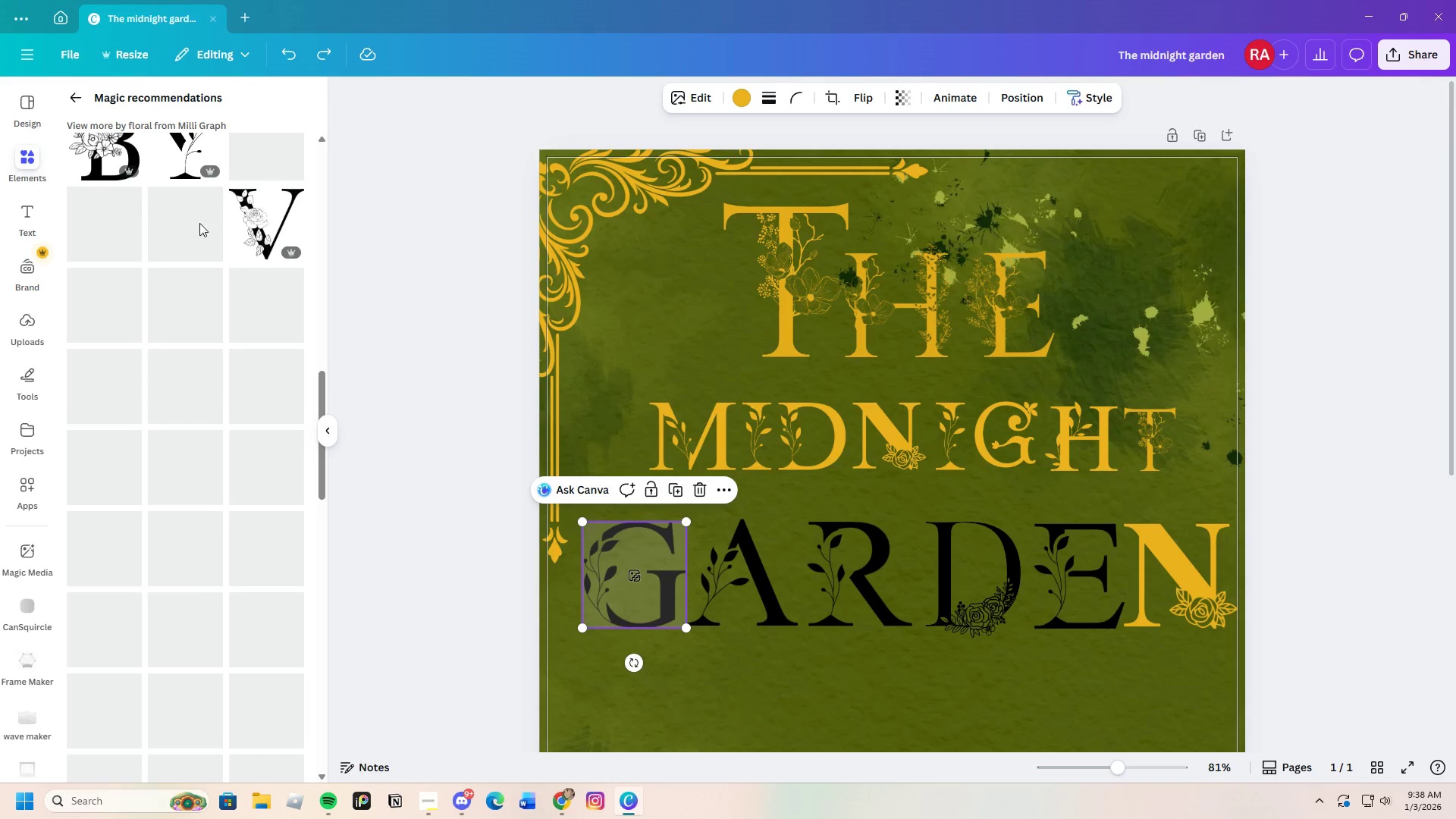 
scroll: coordinate [236, 320], scroll_direction: up, amount: 3.0
 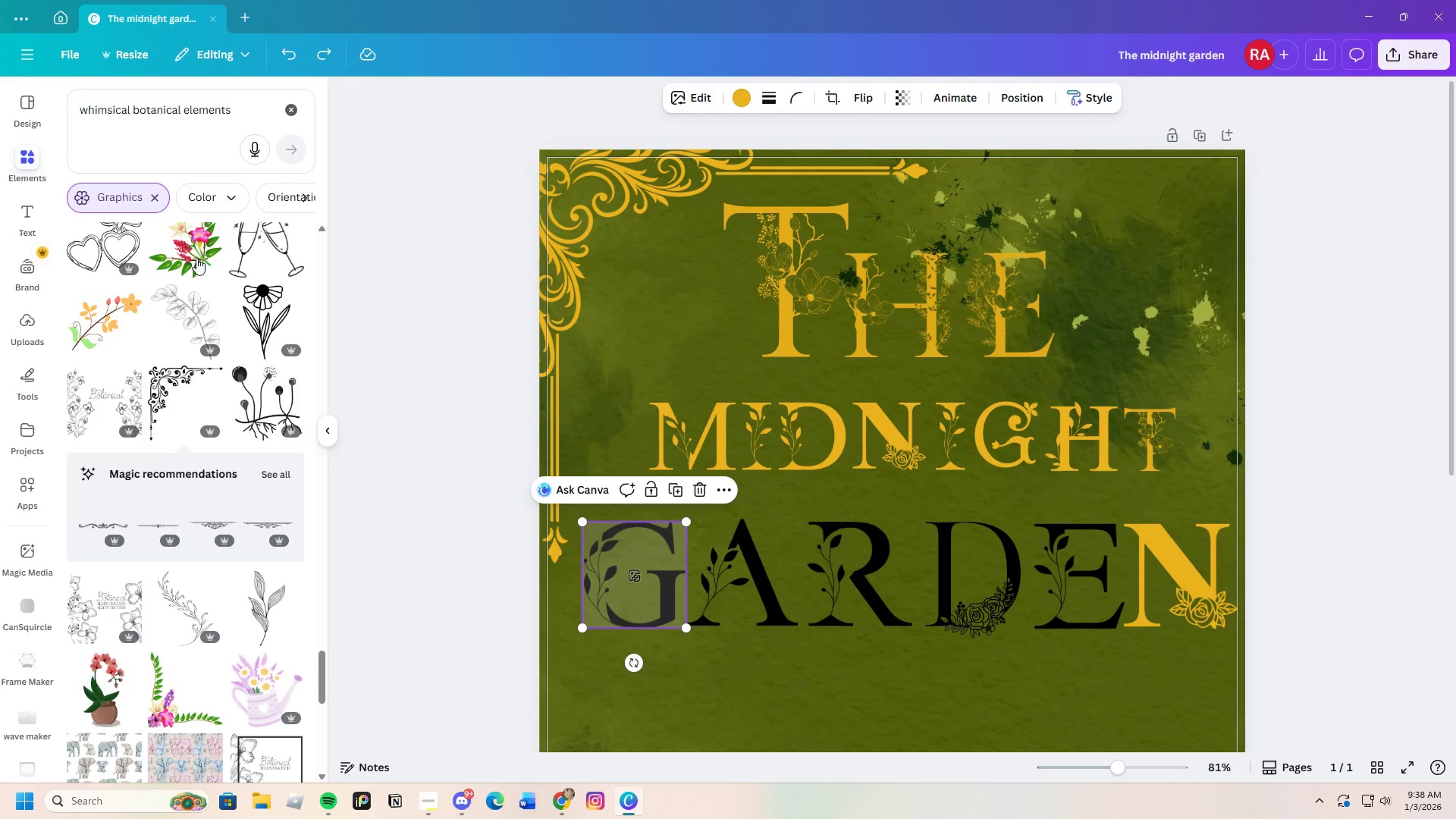 
scroll: coordinate [252, 490], scroll_direction: down, amount: 14.0
 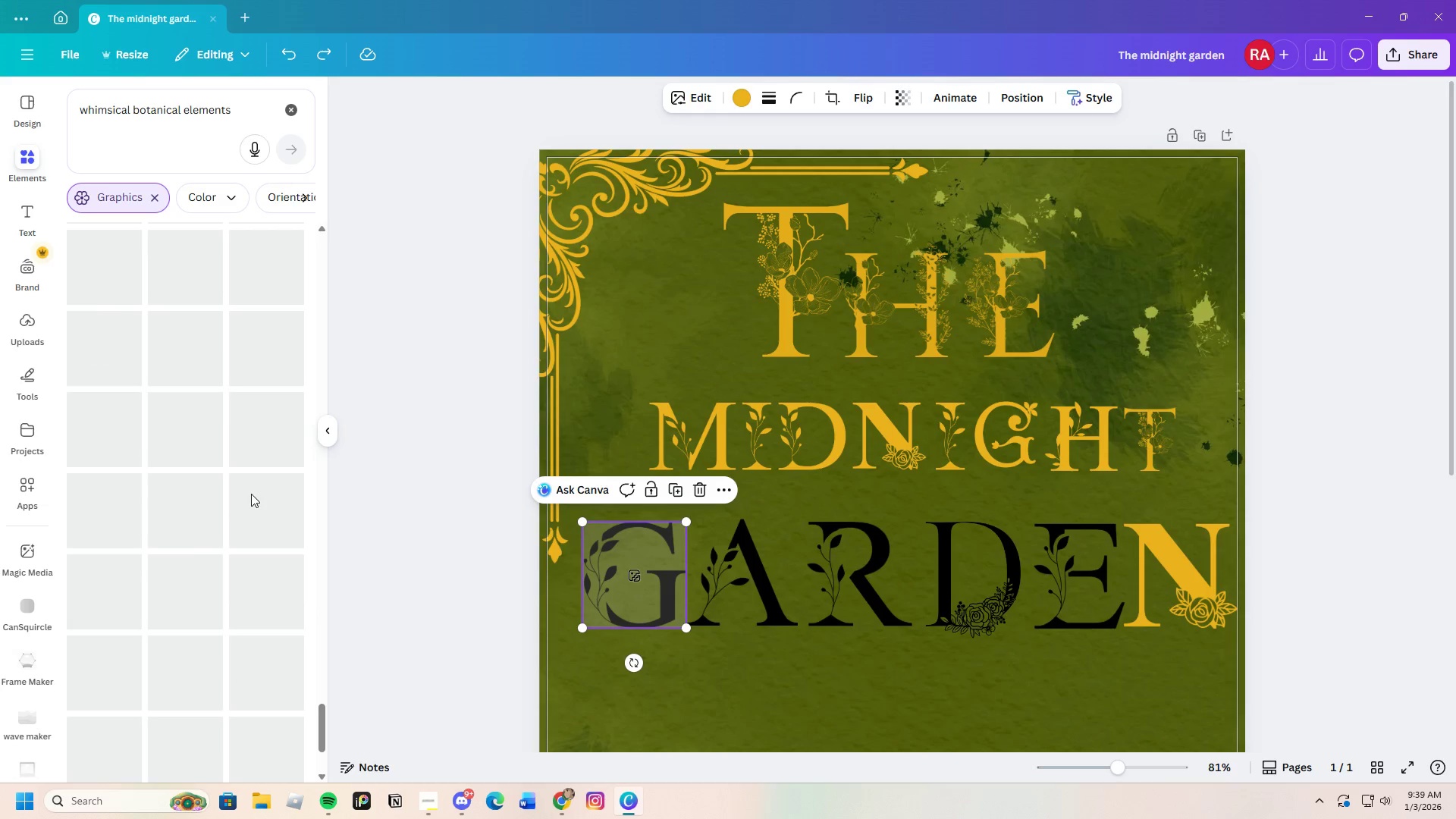 
scroll: coordinate [238, 515], scroll_direction: up, amount: 13.0
 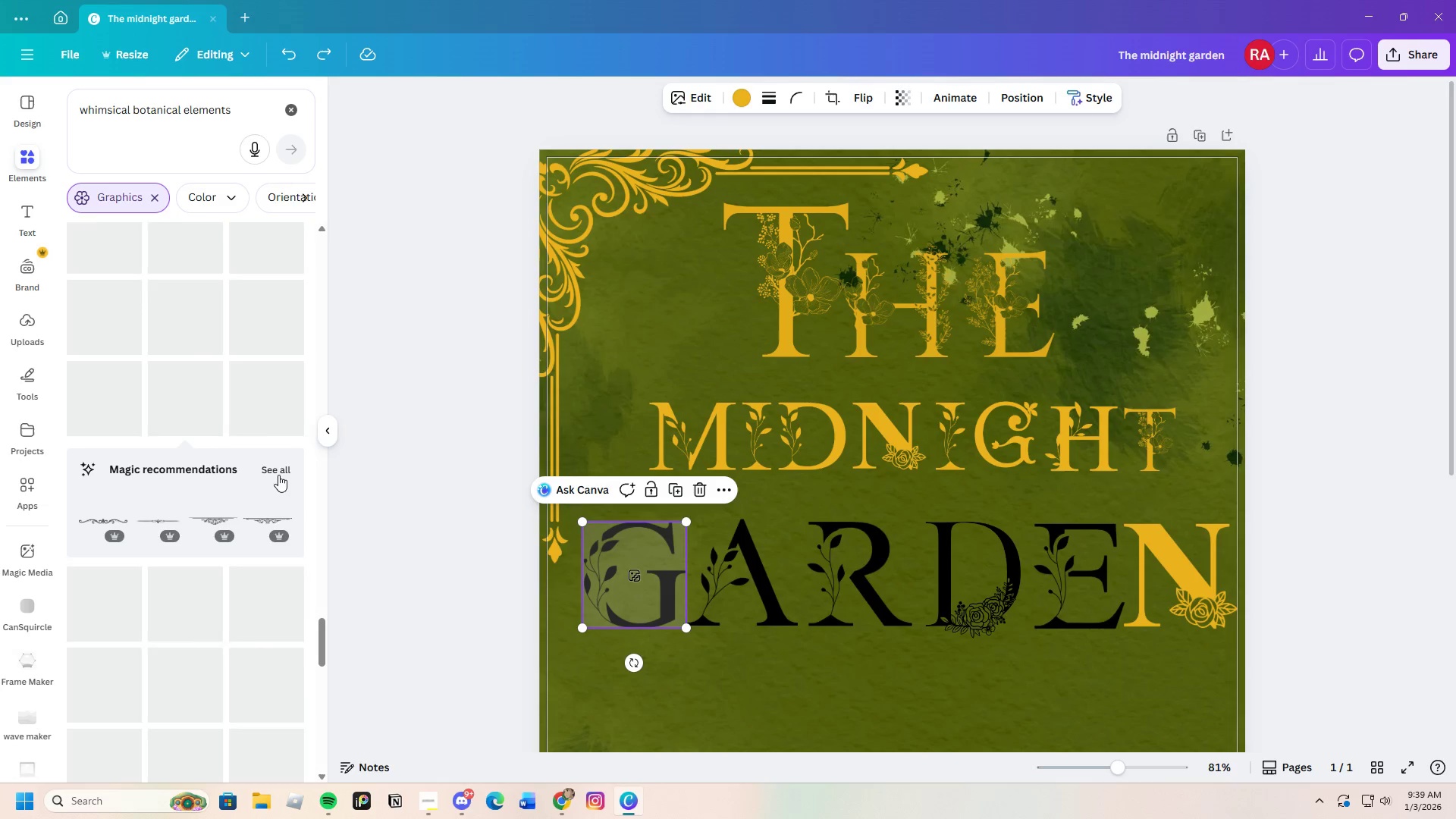 
left_click([281, 464])
 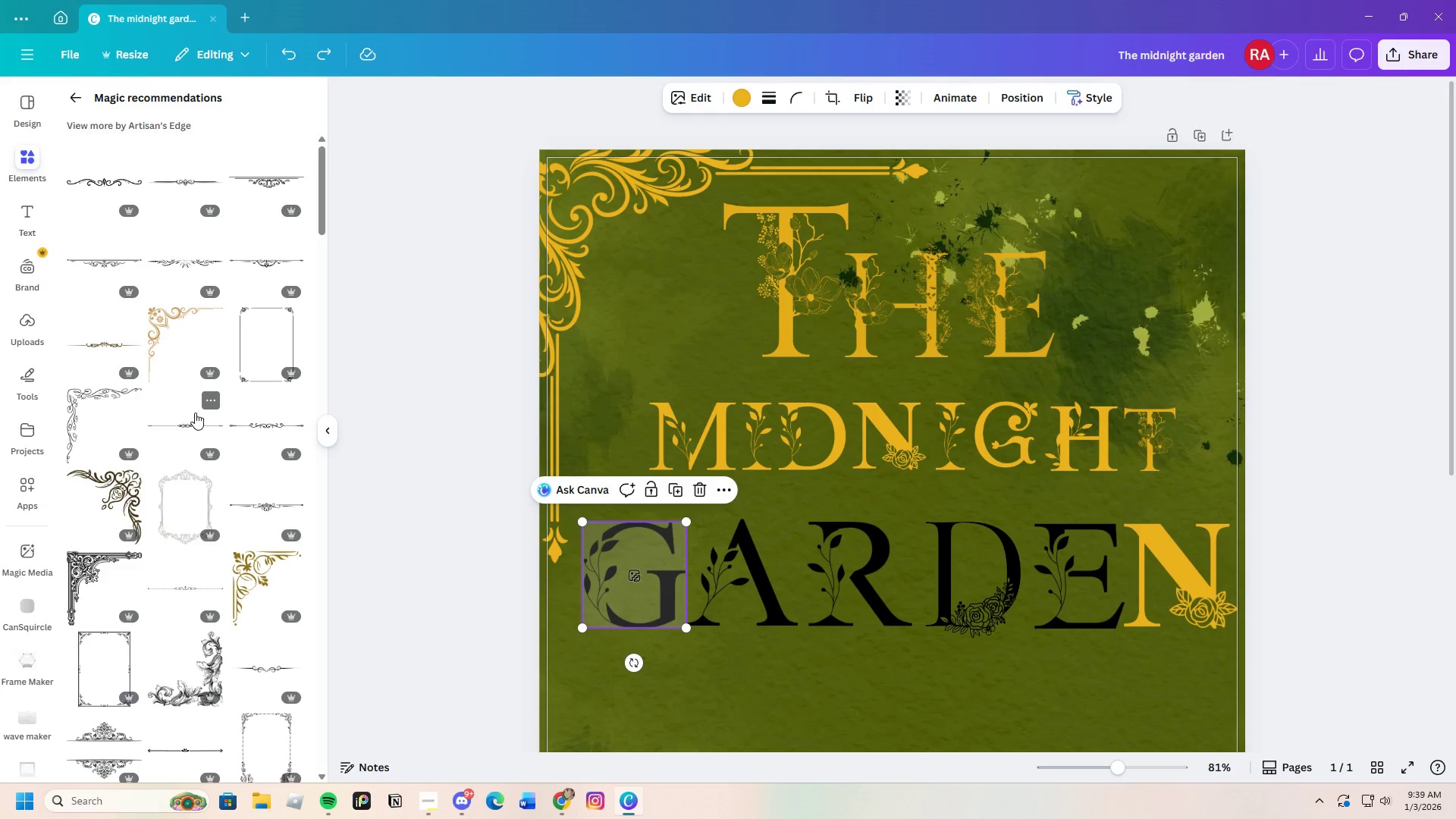 
left_click([186, 429])
 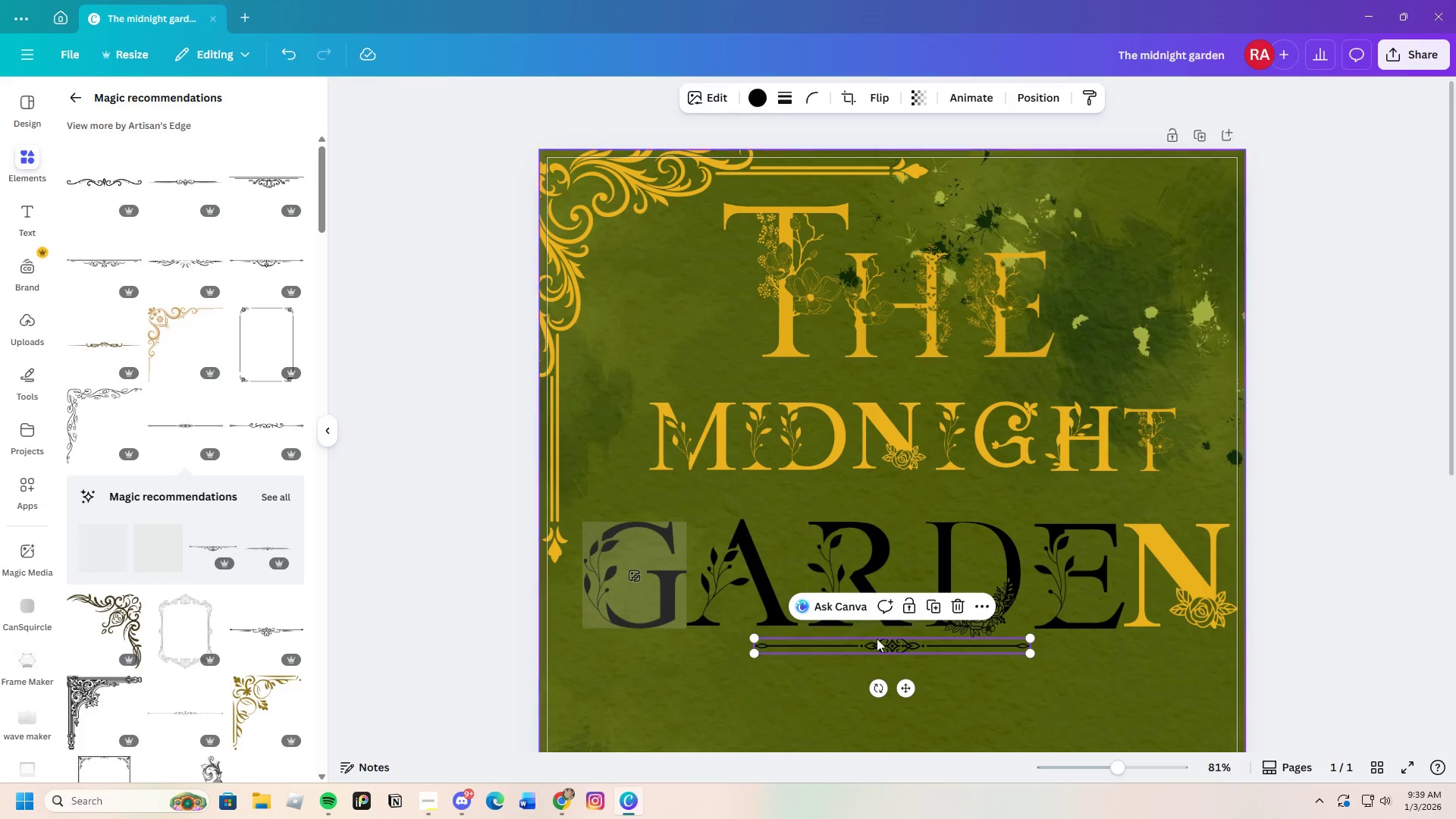 
left_click_drag(start_coordinate=[902, 654], to_coordinate=[888, 621])
 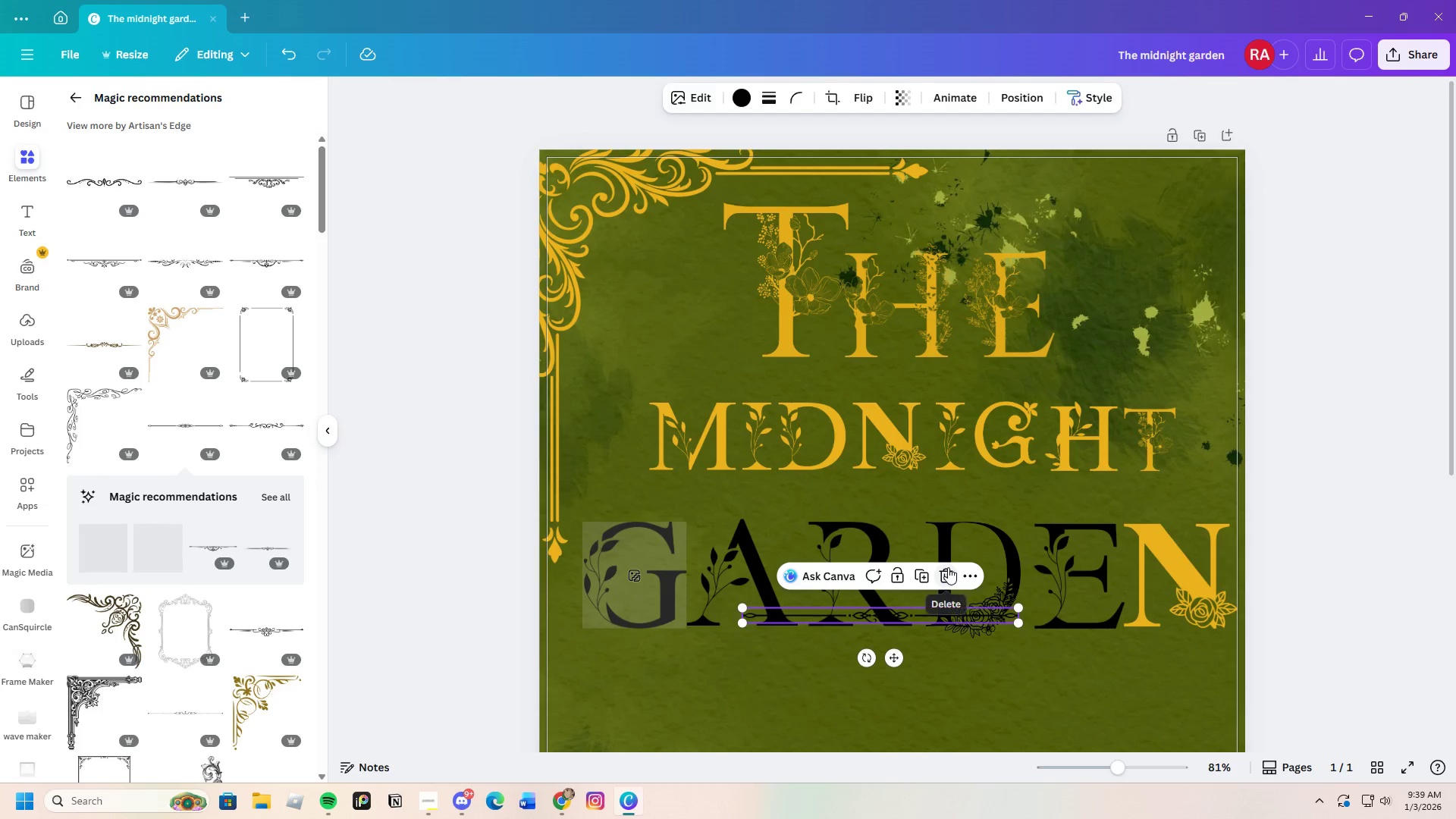 
left_click([948, 567])
 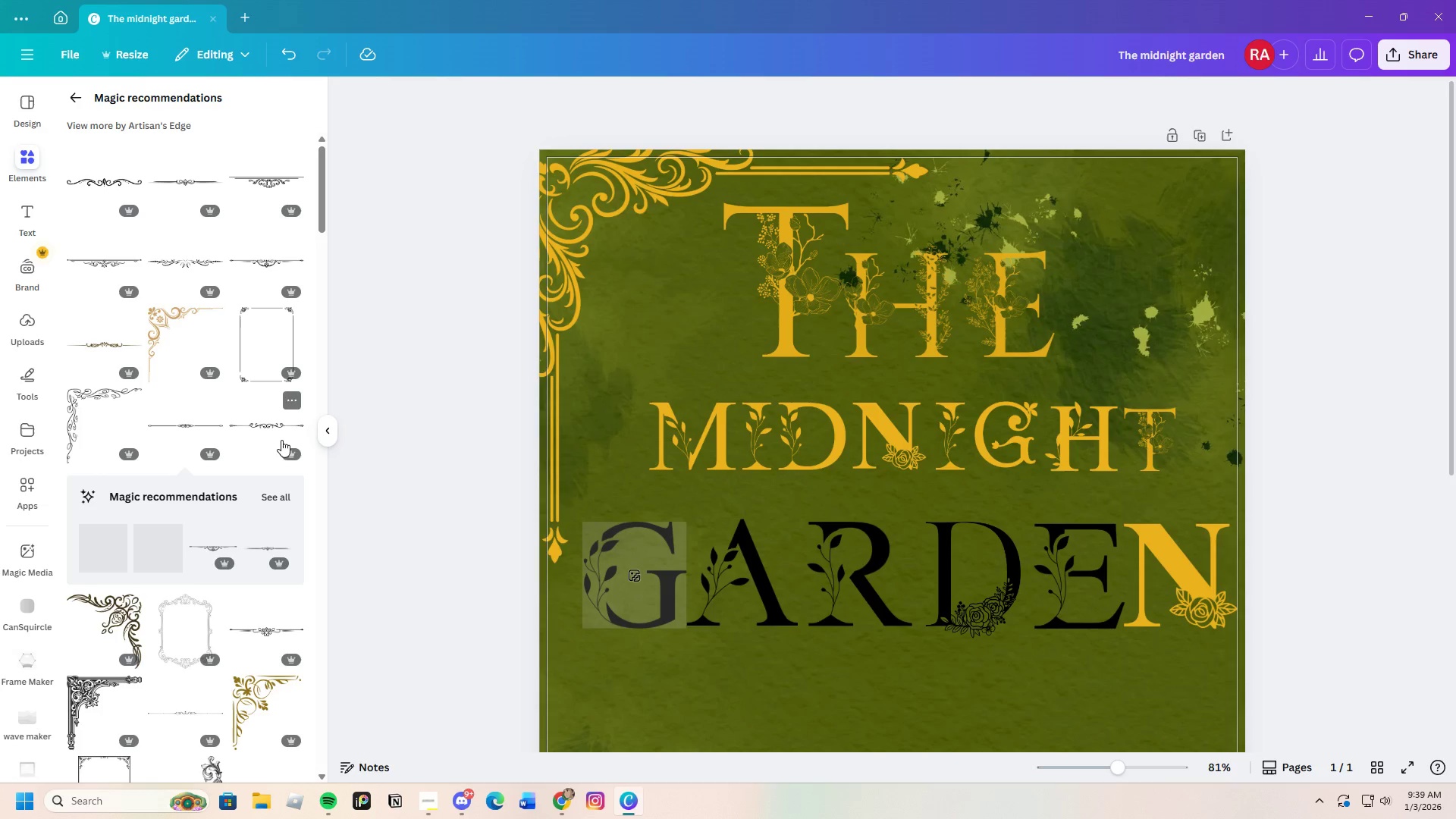 
left_click([281, 496])
 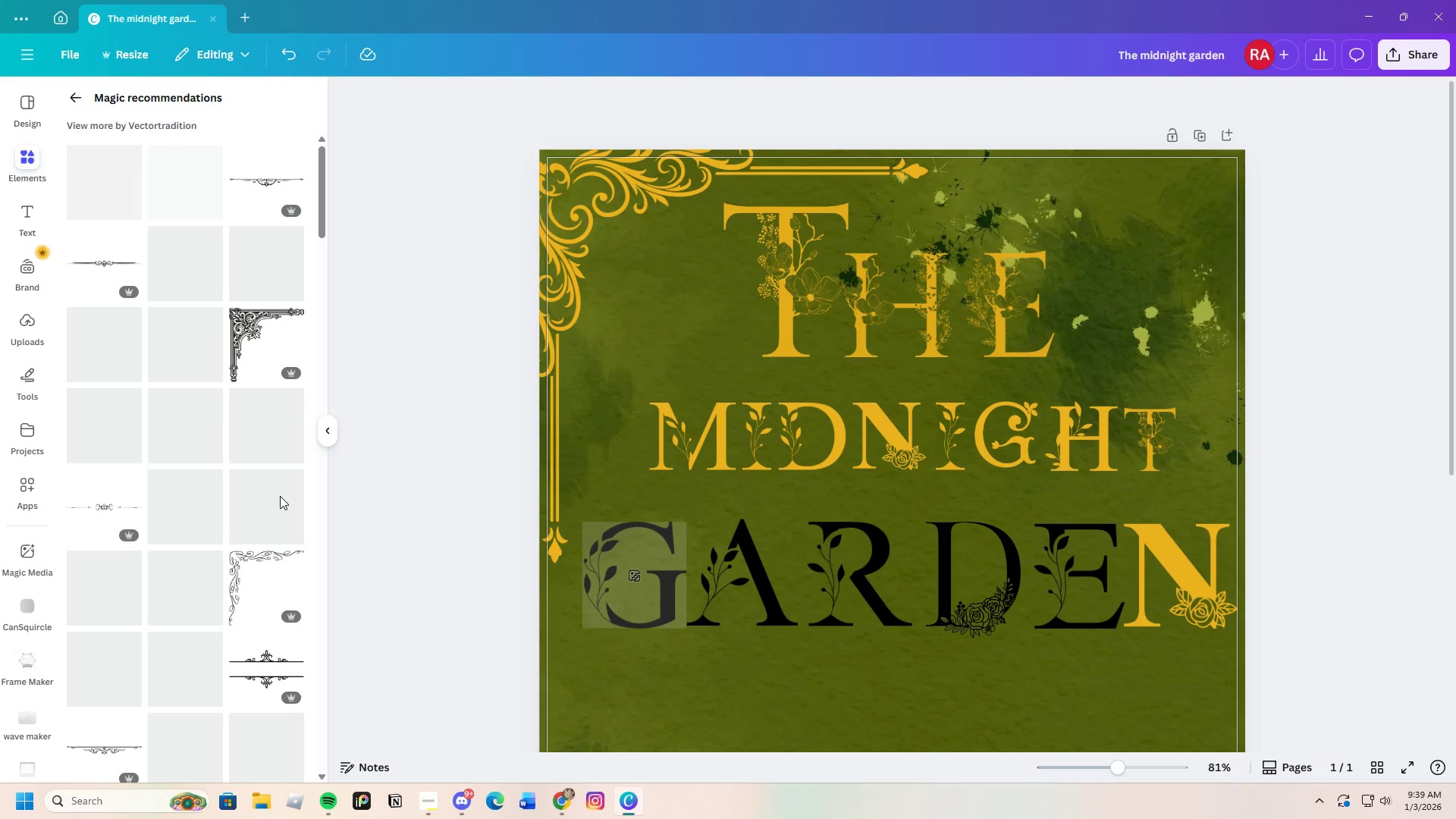 
scroll: coordinate [278, 496], scroll_direction: down, amount: 5.0
 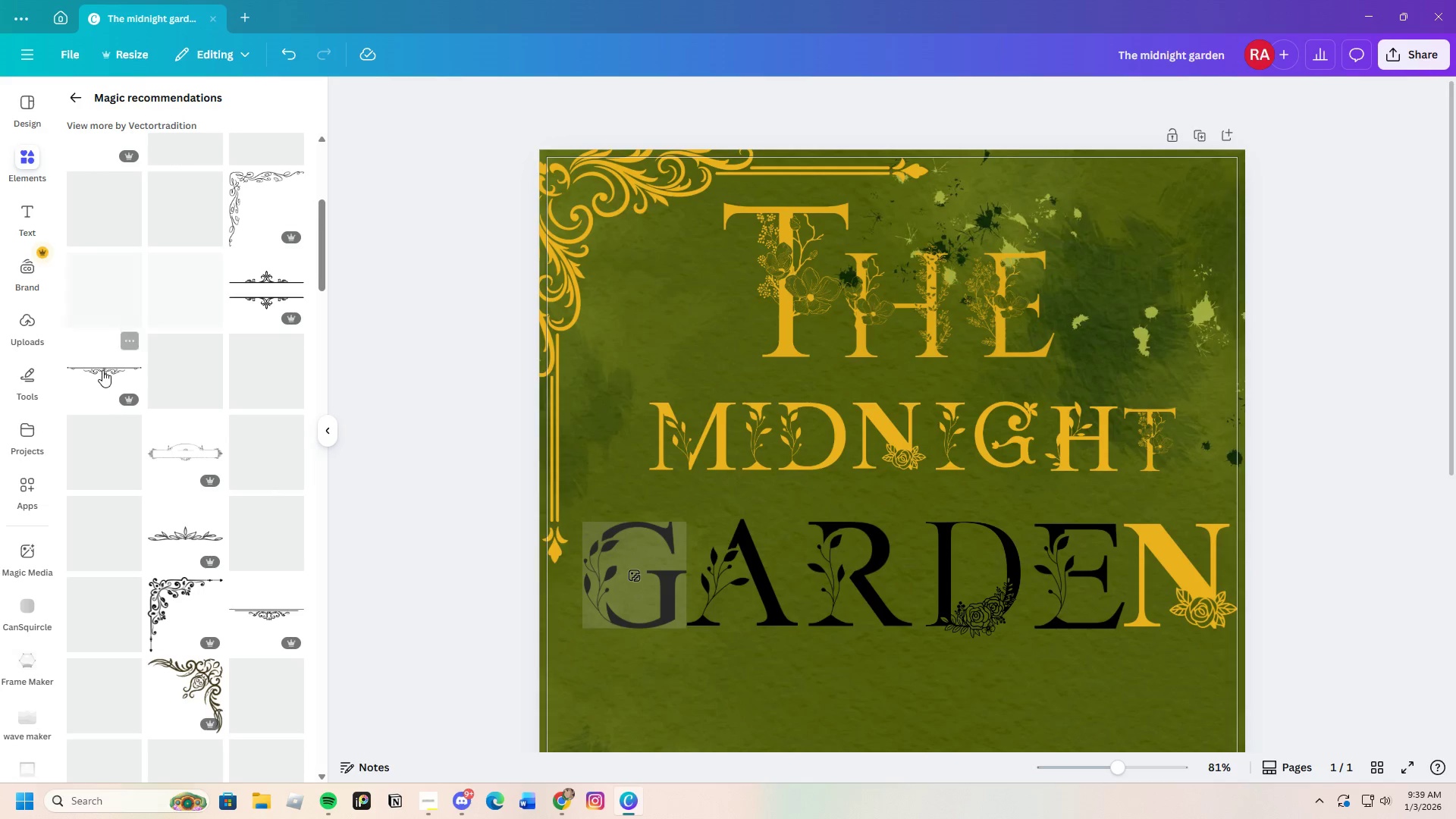 
left_click([102, 370])
 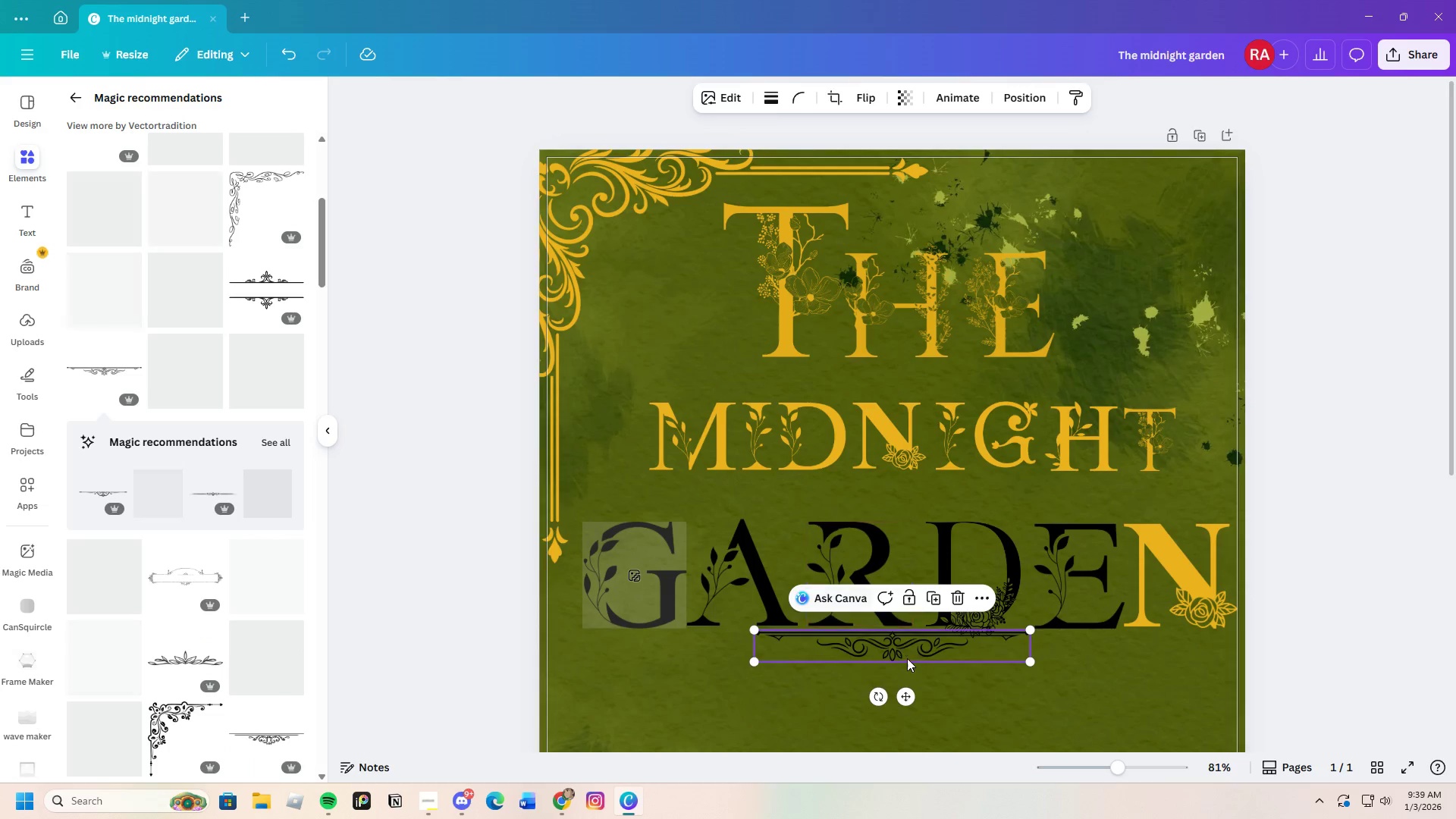 
left_click_drag(start_coordinate=[906, 649], to_coordinate=[905, 494])
 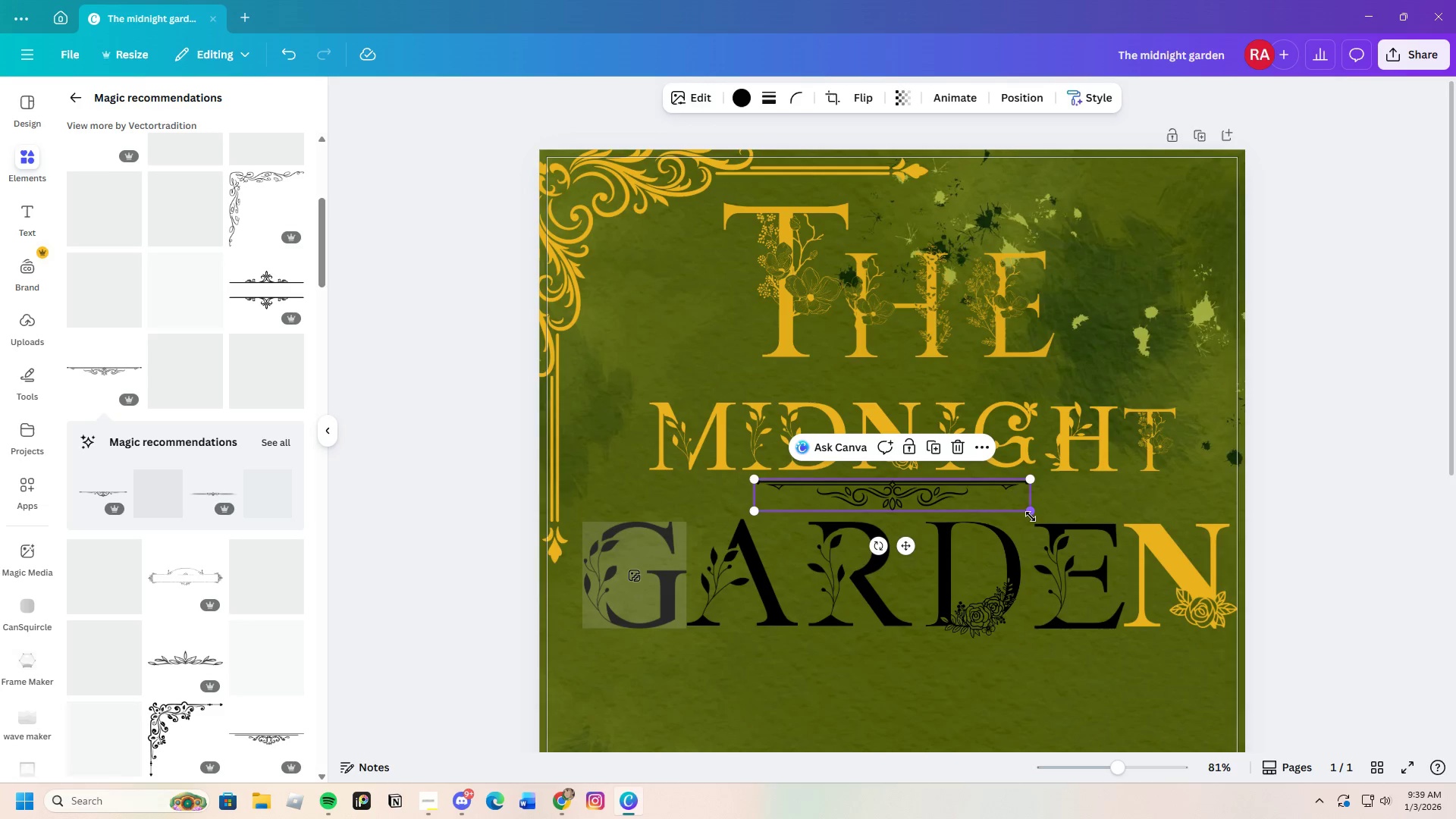 
left_click_drag(start_coordinate=[1032, 516], to_coordinate=[1122, 516])
 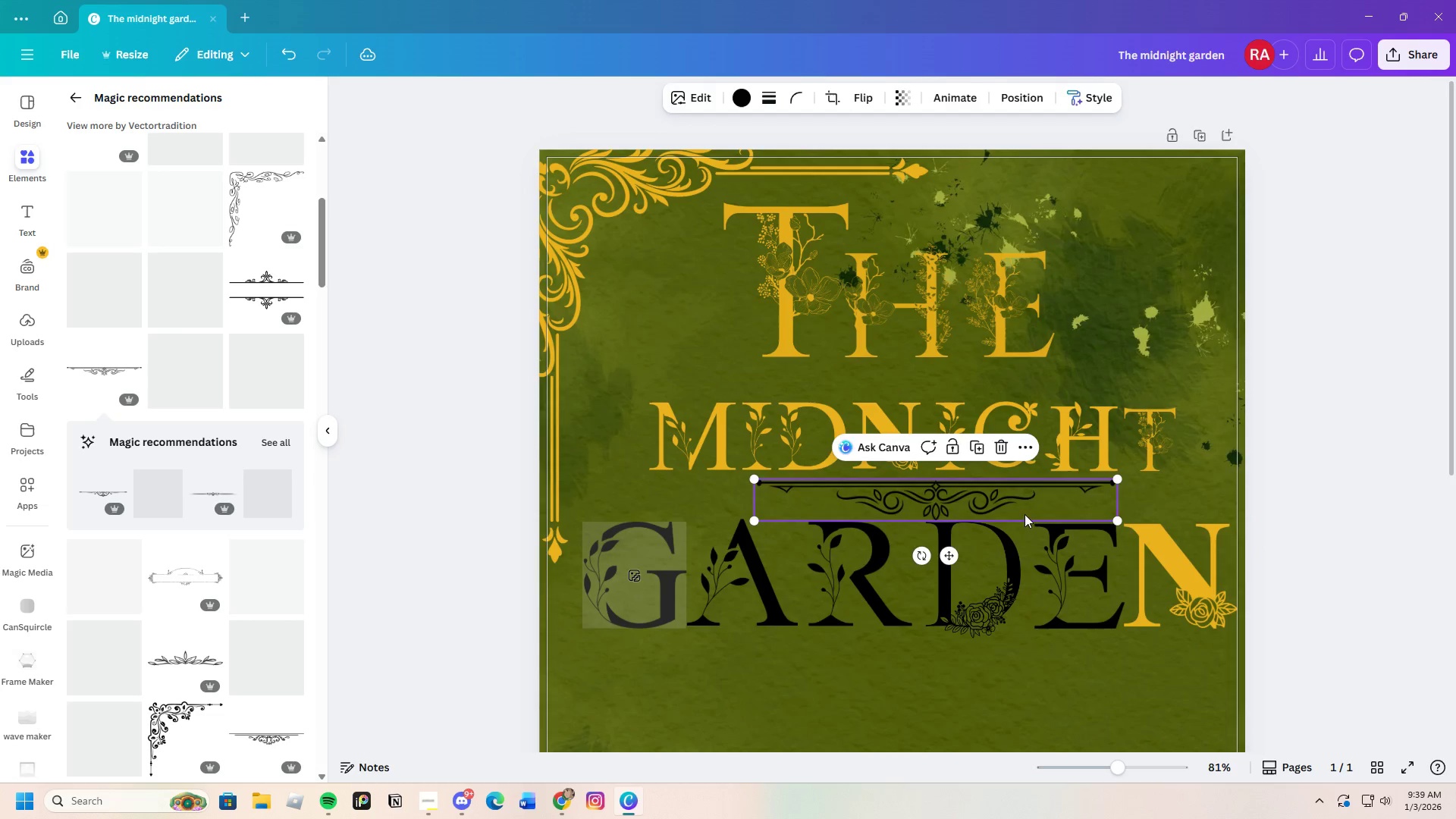 
left_click_drag(start_coordinate=[1025, 514], to_coordinate=[989, 513])
 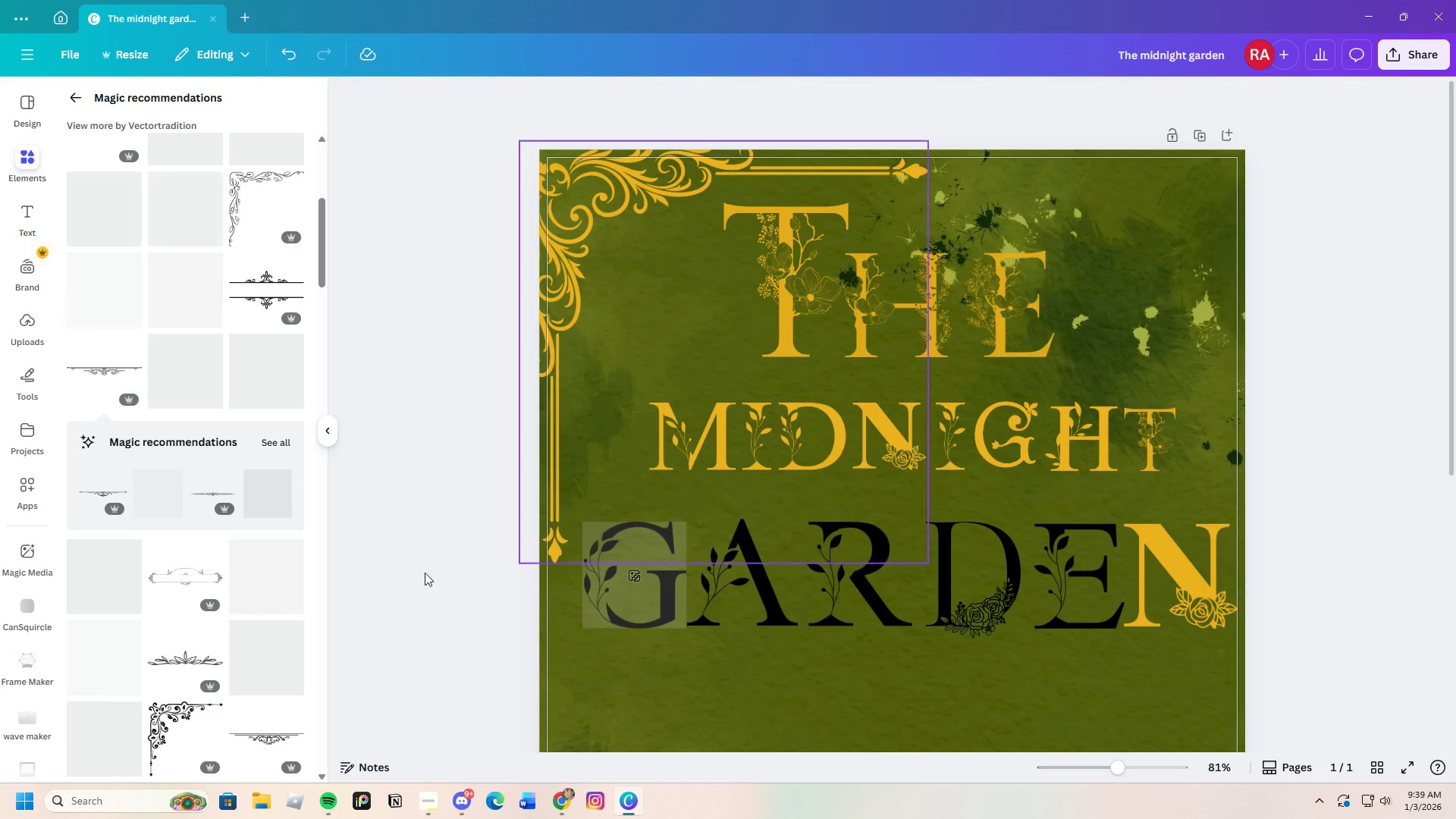 
scroll: coordinate [228, 521], scroll_direction: down, amount: 10.0
 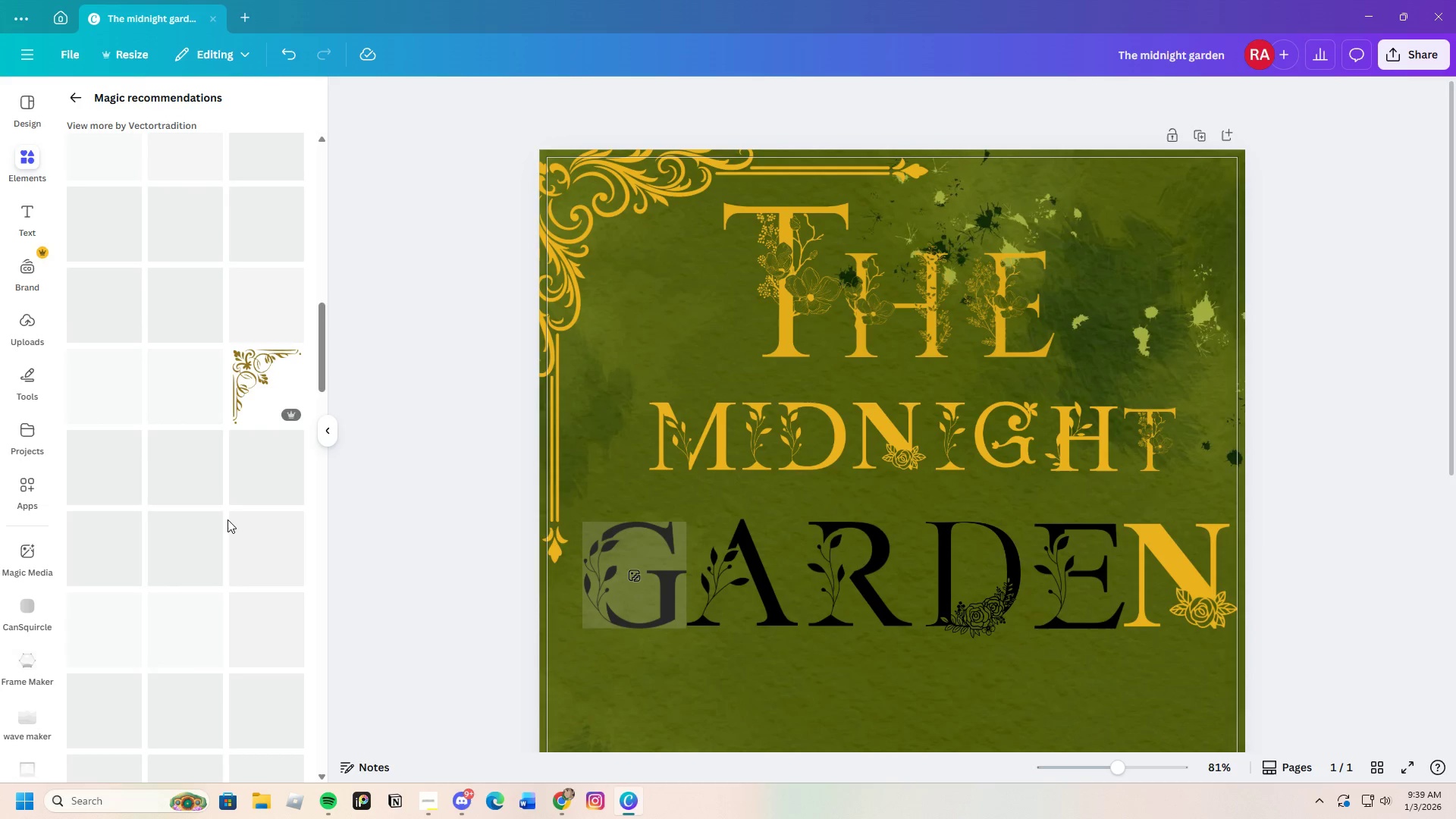 
scroll: coordinate [228, 519], scroll_direction: up, amount: 10.0
 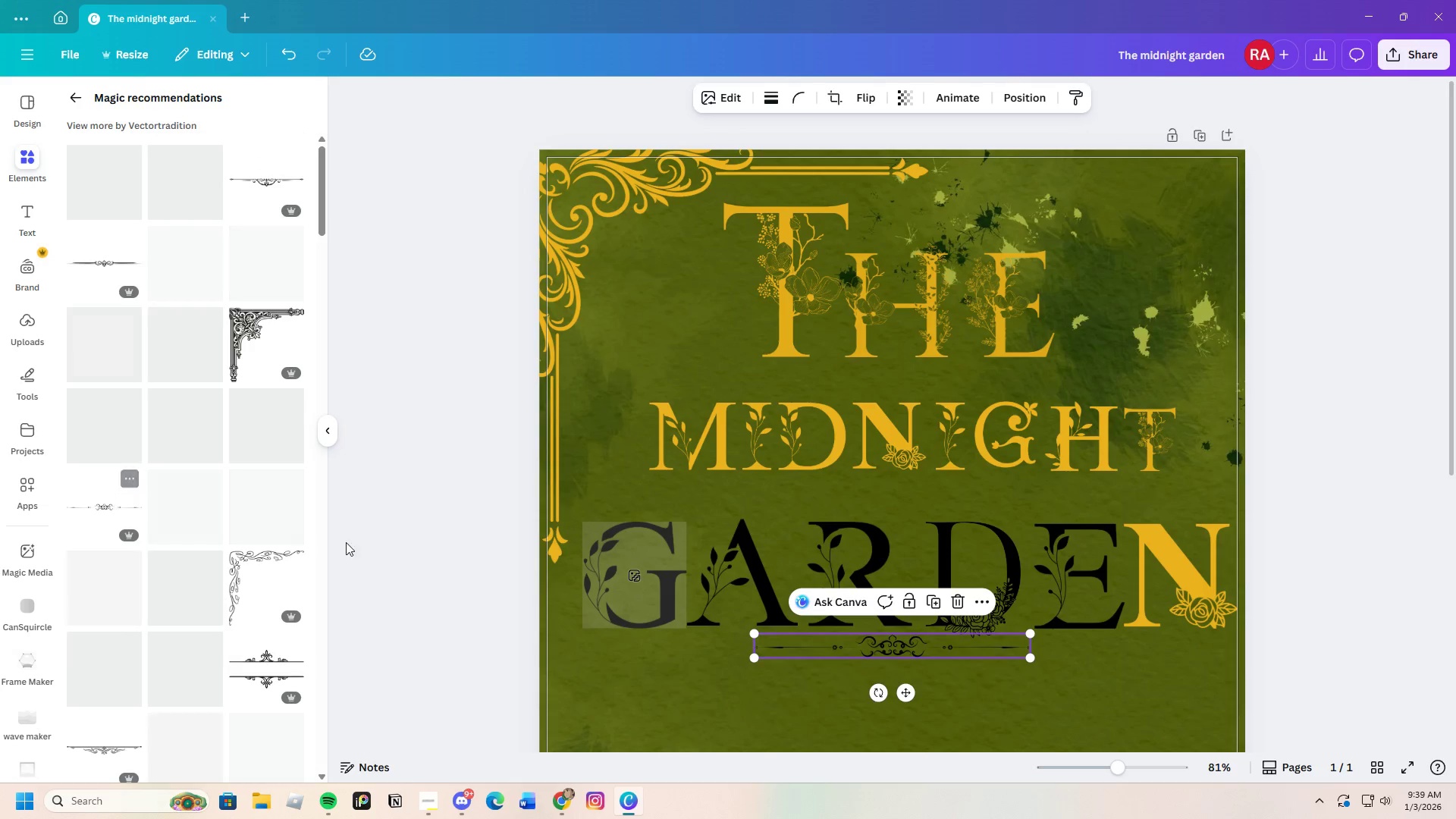 
left_click_drag(start_coordinate=[868, 654], to_coordinate=[832, 504])
 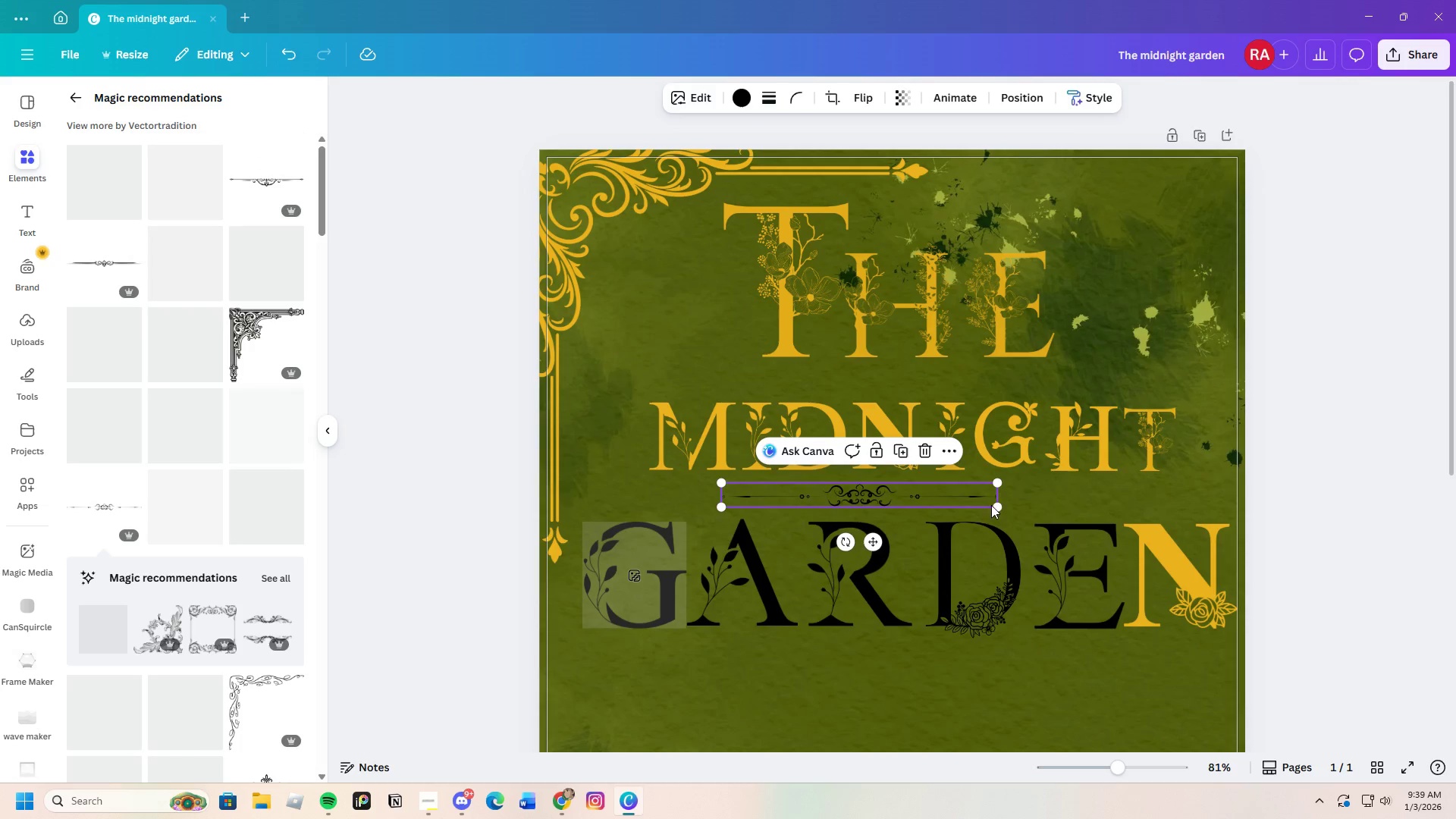 
left_click_drag(start_coordinate=[999, 505], to_coordinate=[1131, 488])
 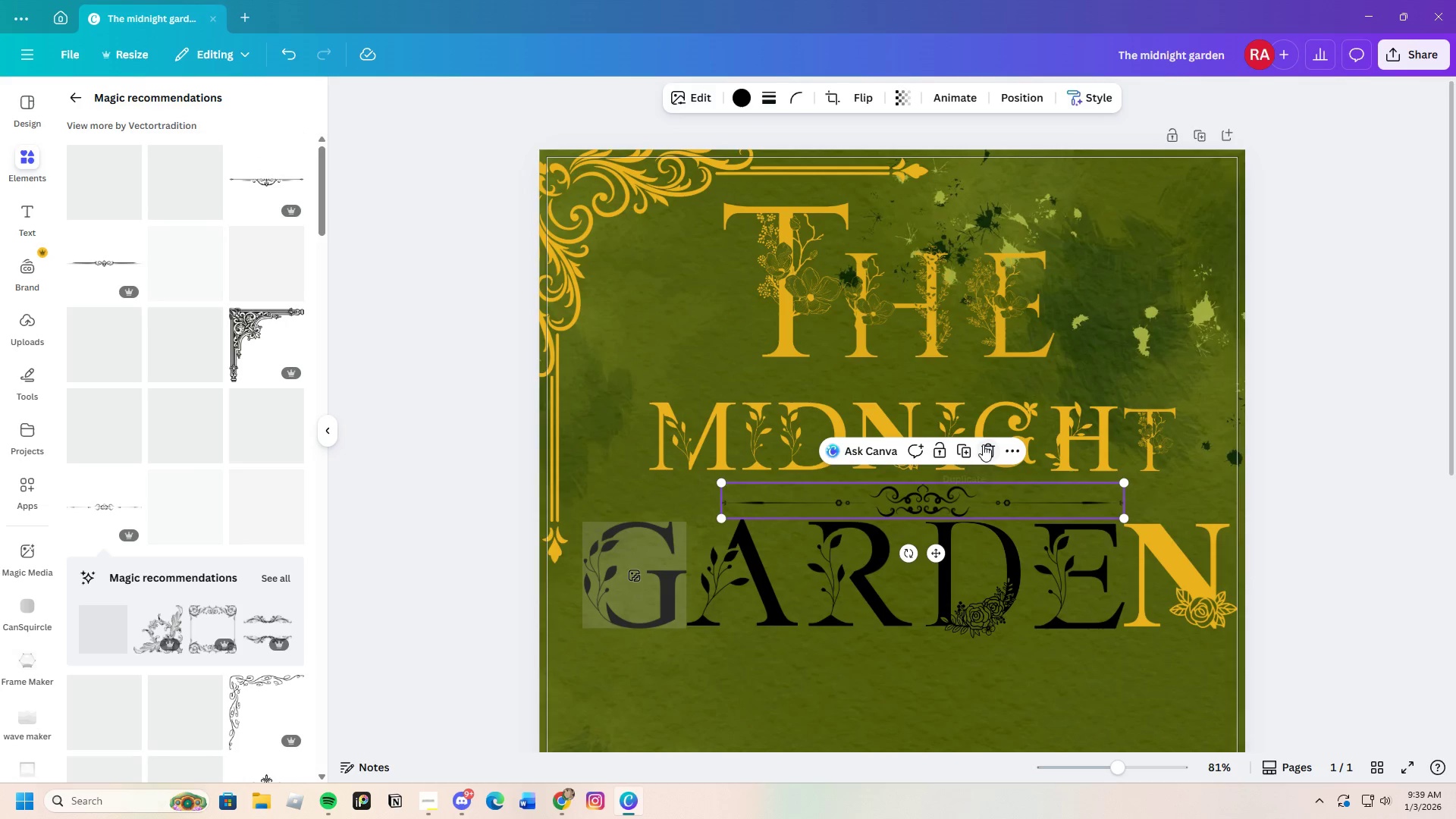 
left_click([988, 444])
 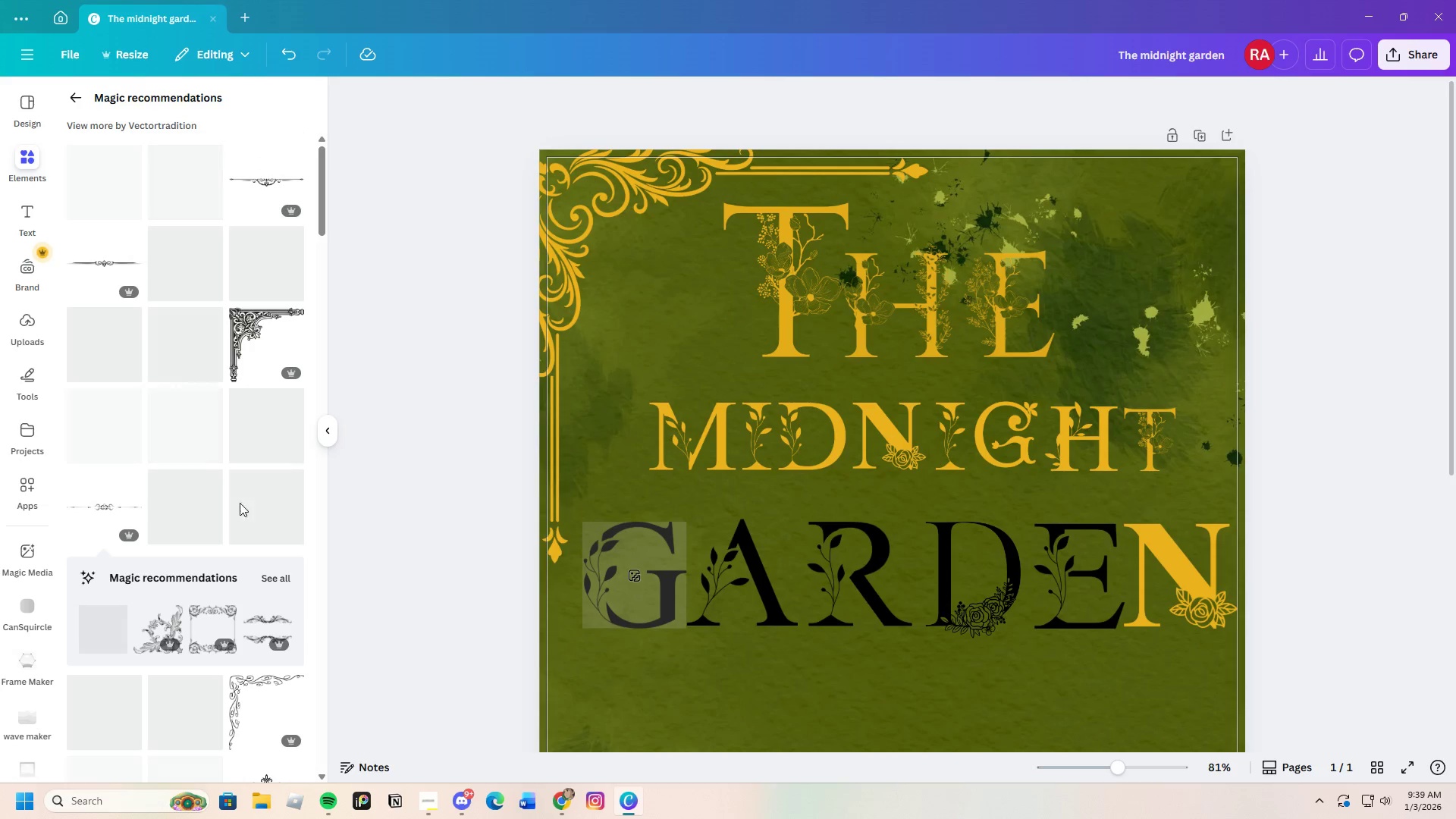 
scroll: coordinate [187, 570], scroll_direction: down, amount: 22.0
 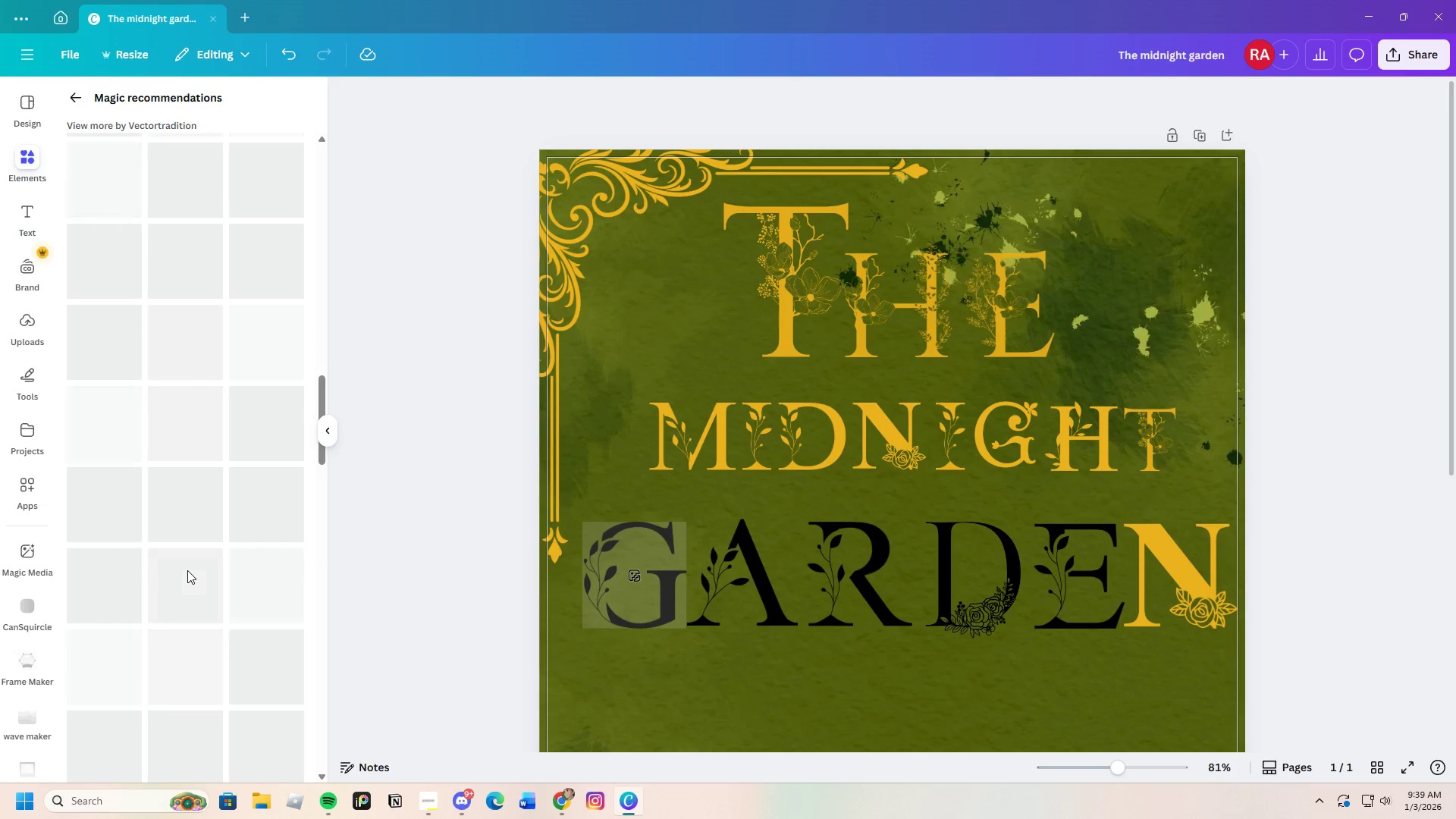 
scroll: coordinate [171, 597], scroll_direction: up, amount: 18.0
 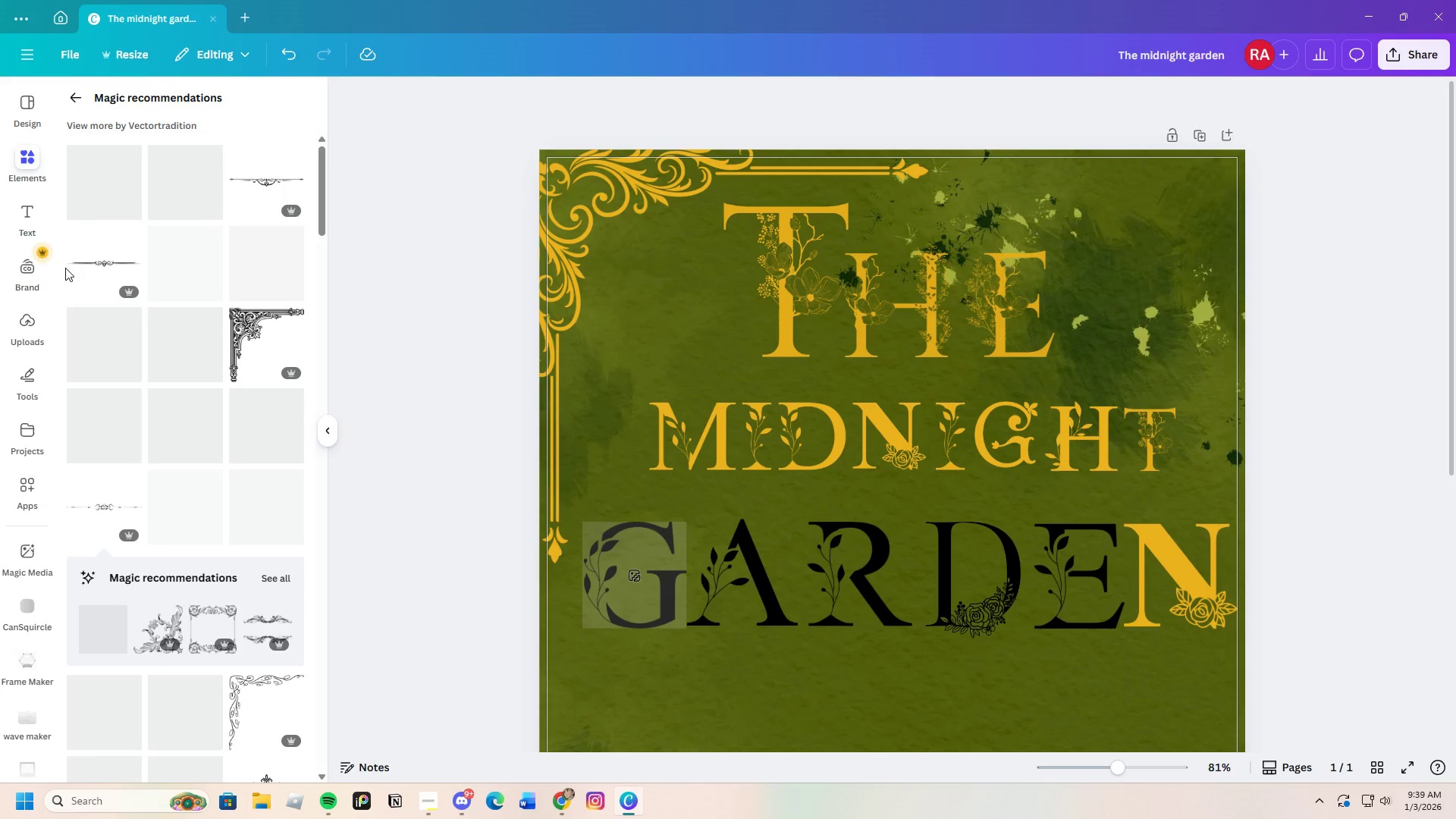 
left_click([90, 270])
 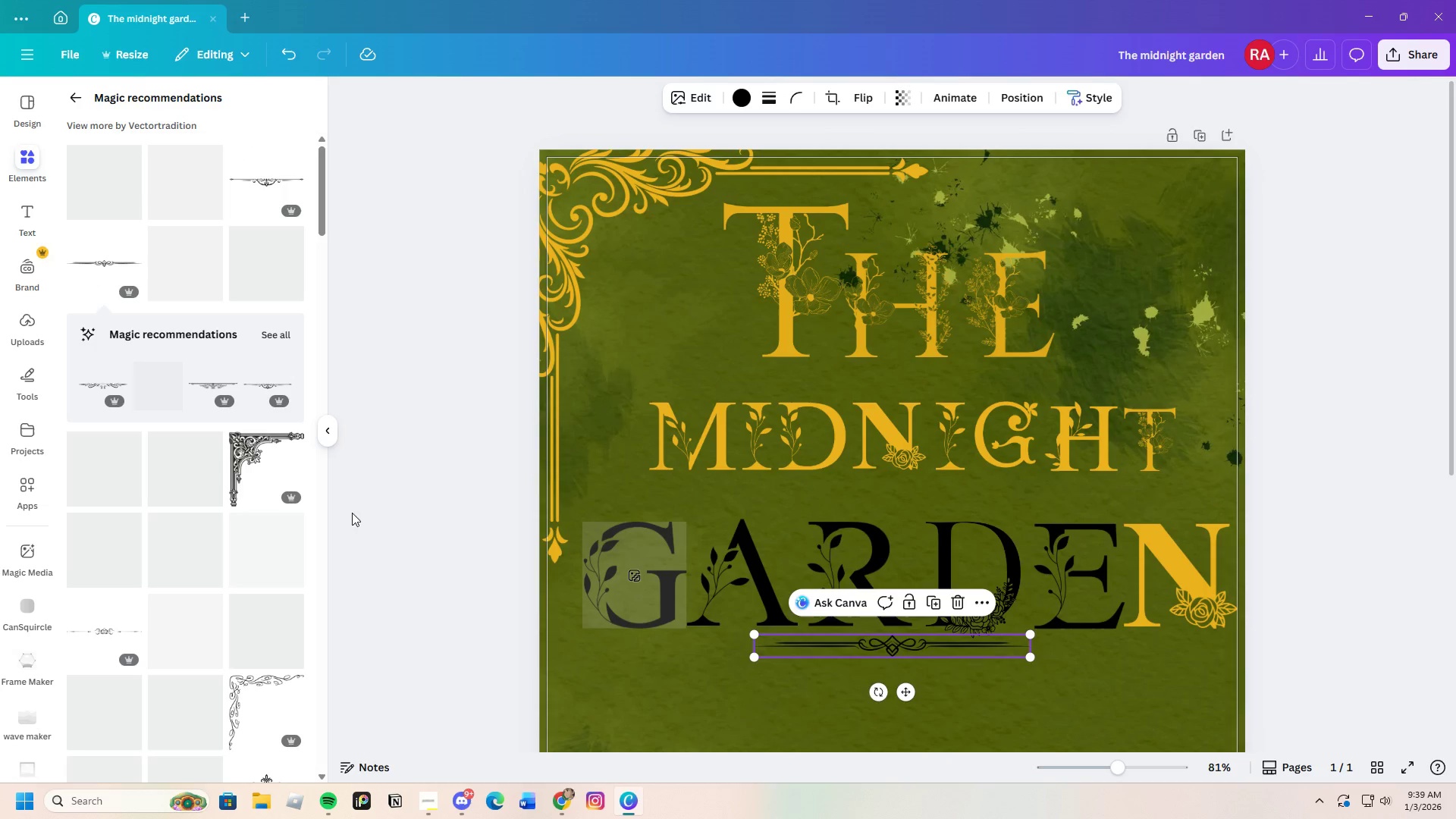 
left_click_drag(start_coordinate=[927, 640], to_coordinate=[936, 491])
 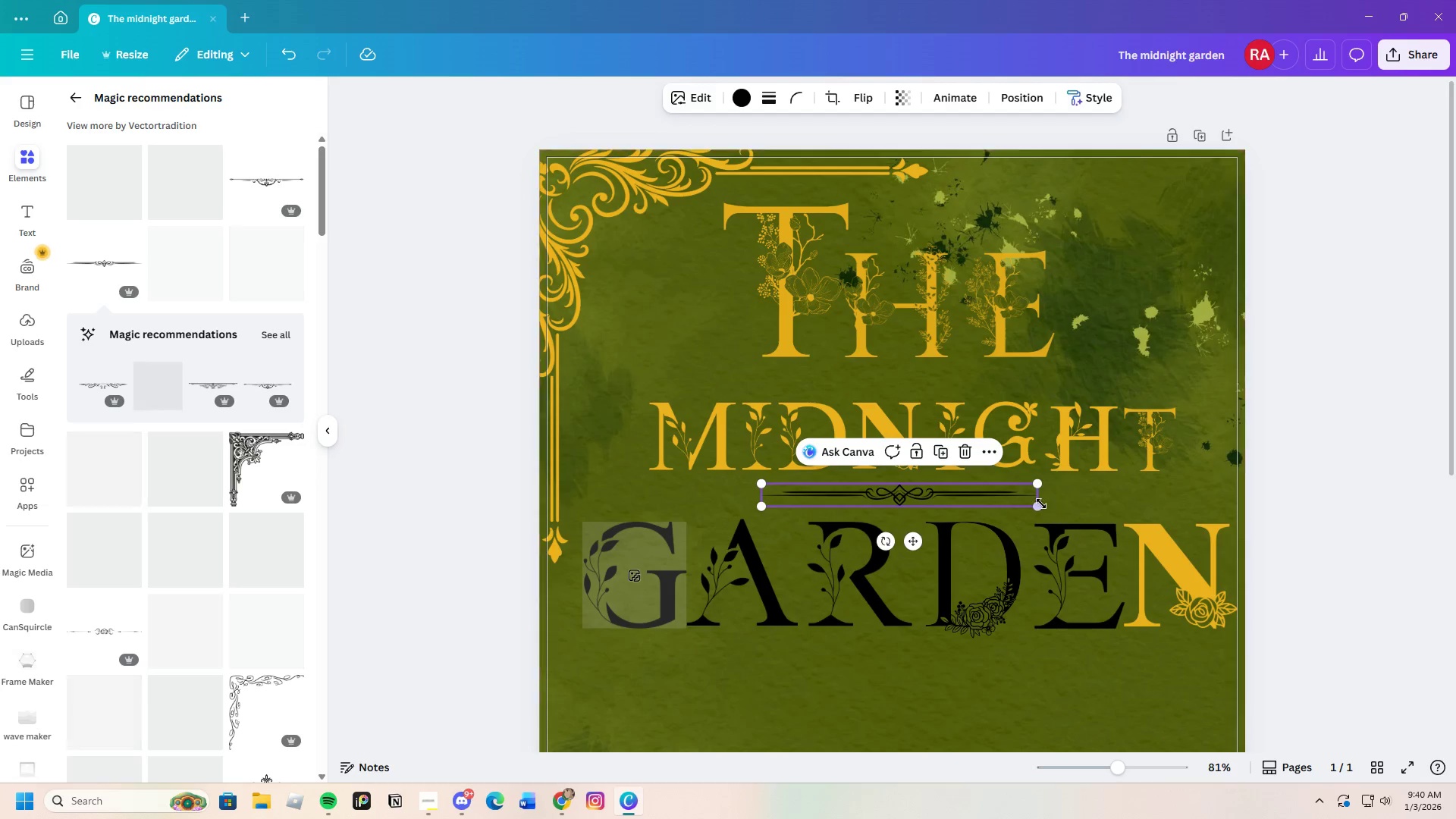 
left_click_drag(start_coordinate=[1041, 504], to_coordinate=[1191, 501])
 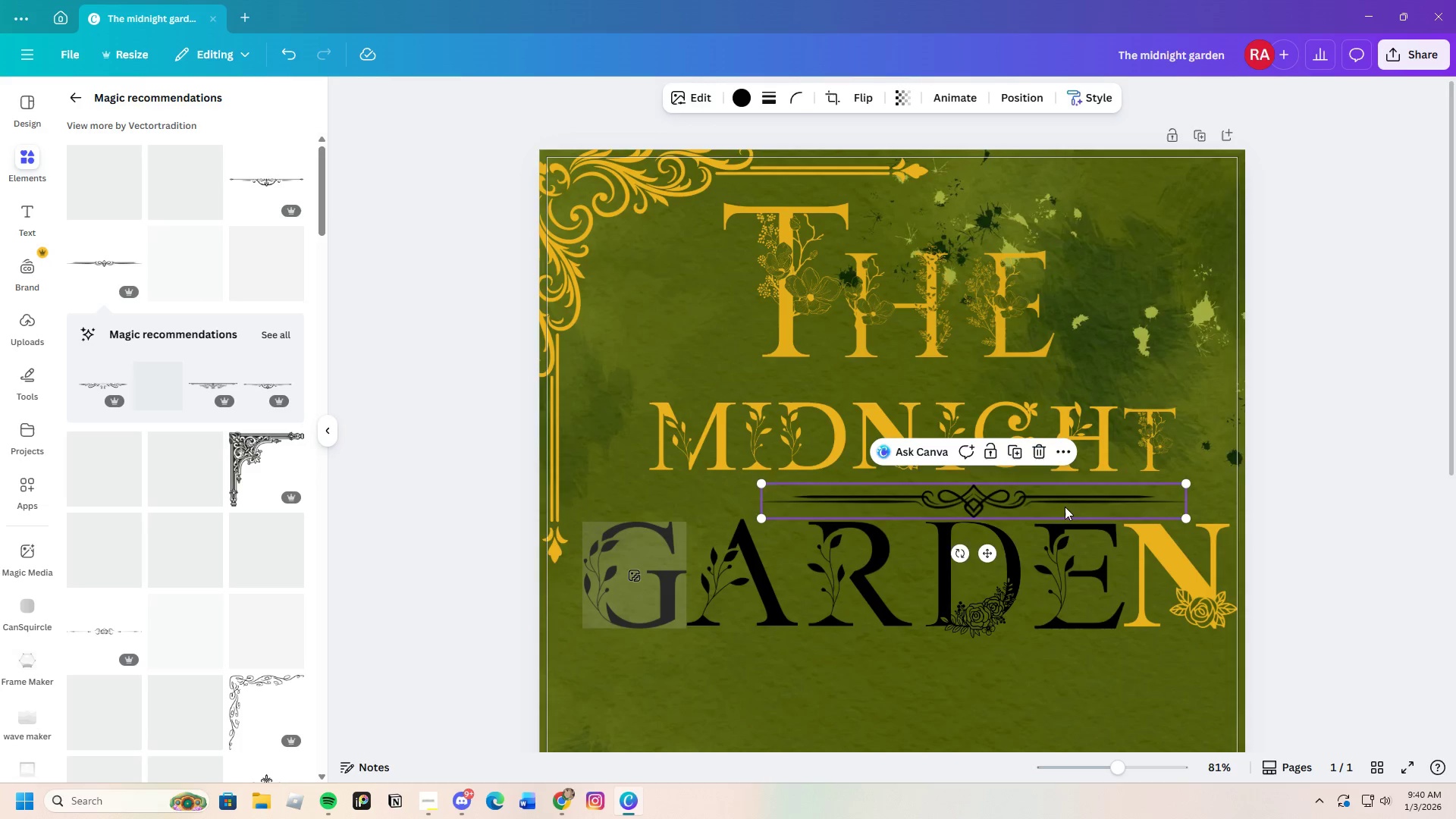 
left_click_drag(start_coordinate=[1060, 506], to_coordinate=[1000, 497])
 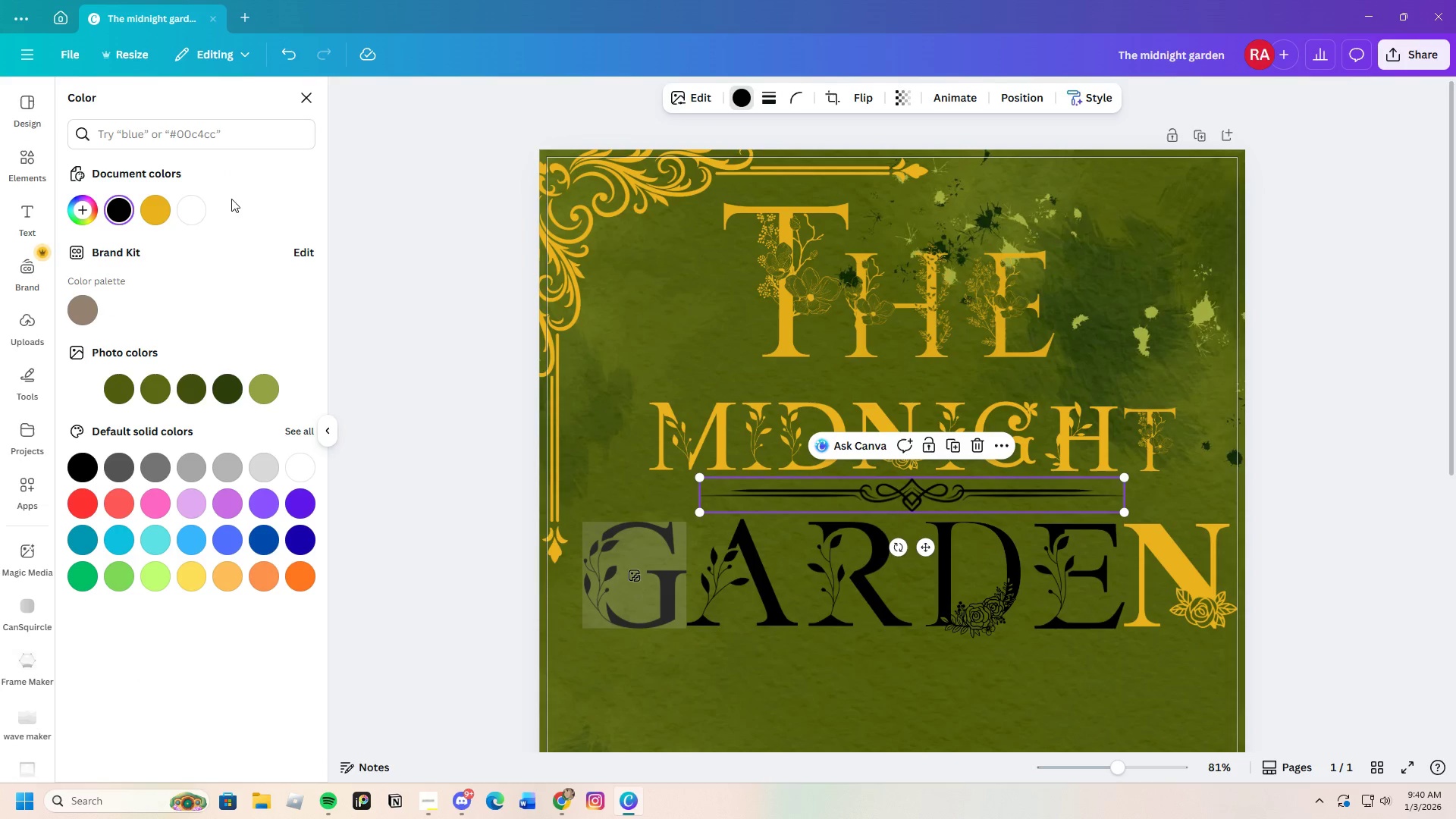 
left_click_drag(start_coordinate=[146, 206], to_coordinate=[144, 210])
 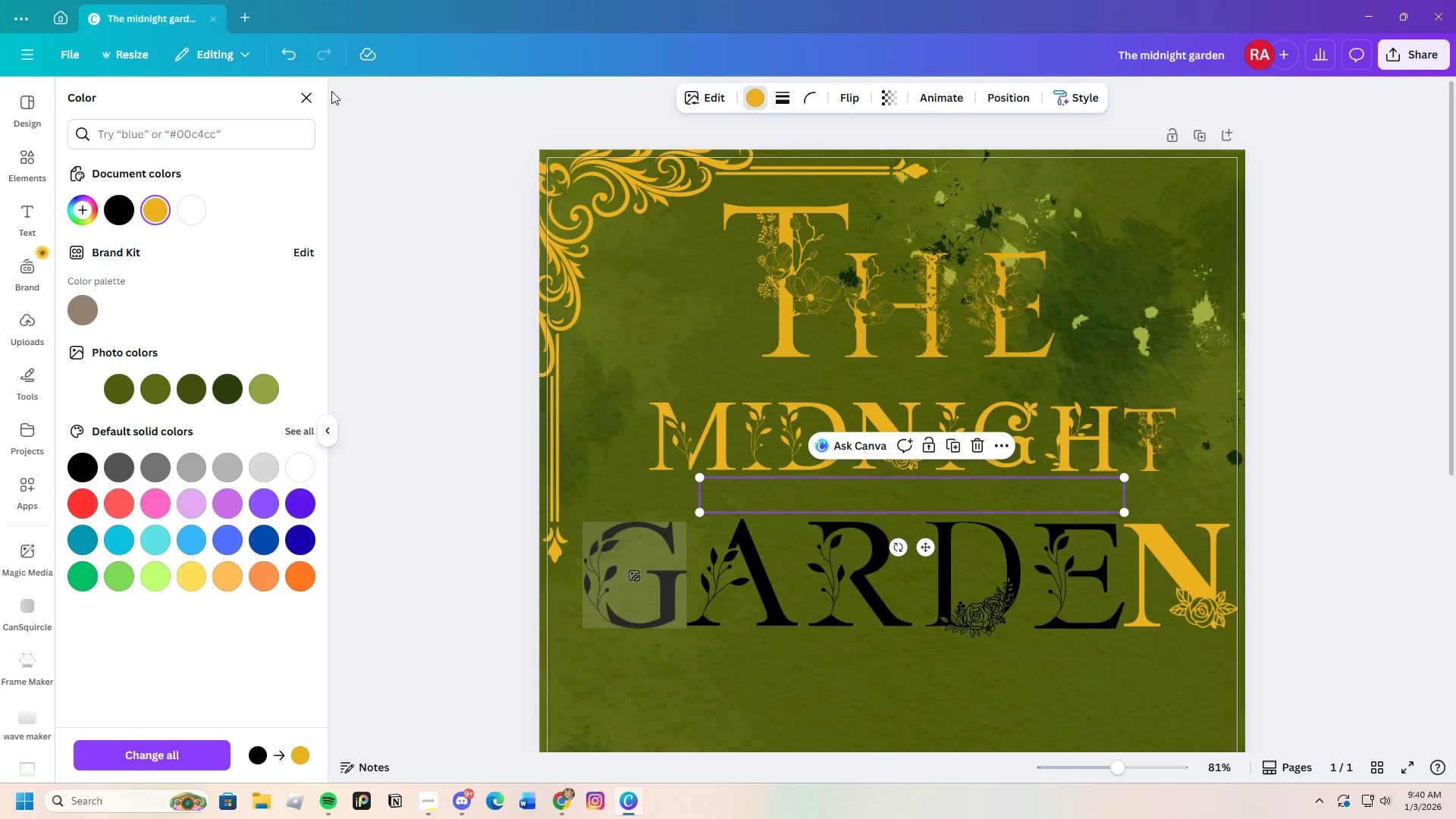 
left_click([284, 49])
 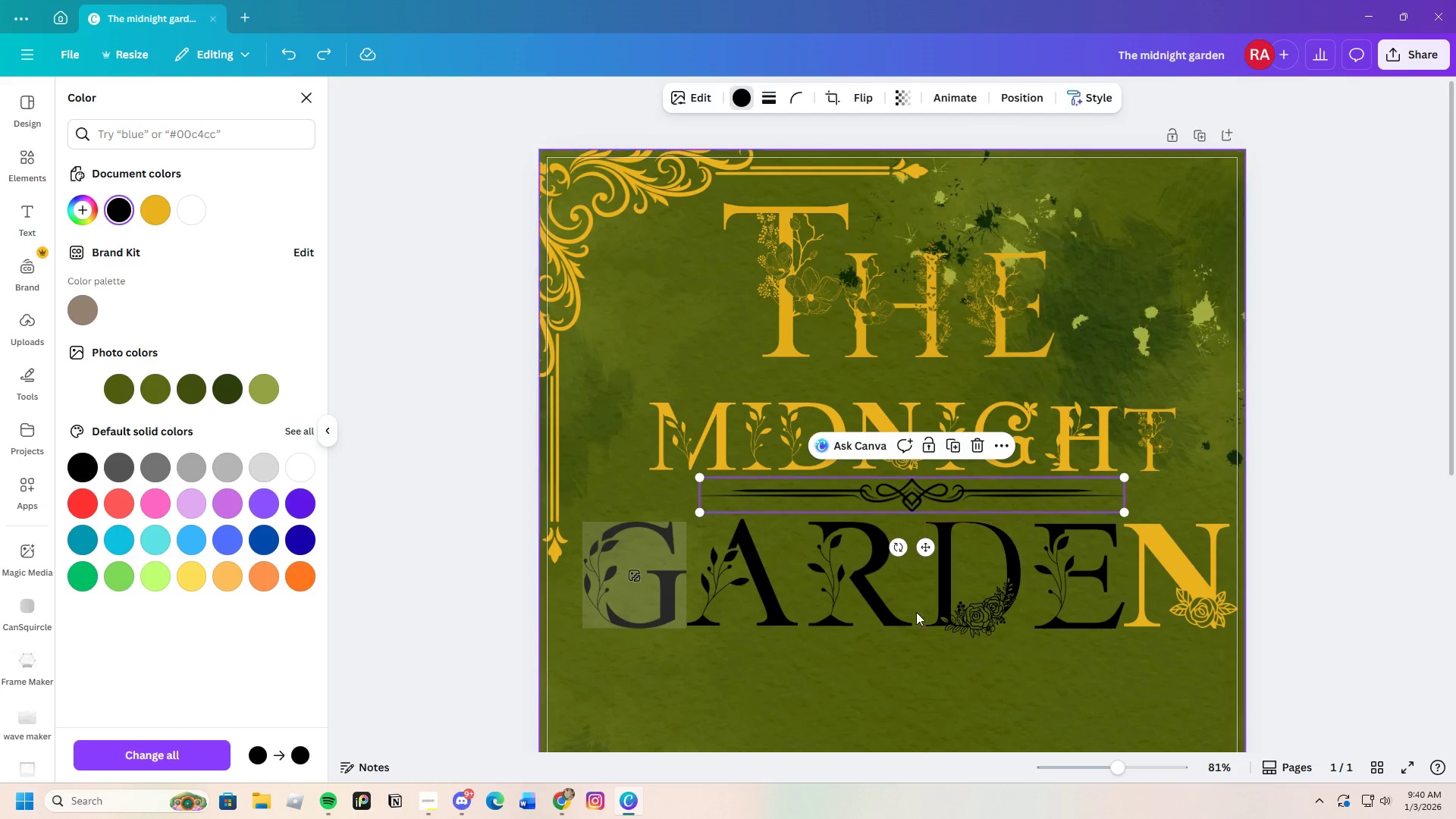 
left_click([886, 687])
 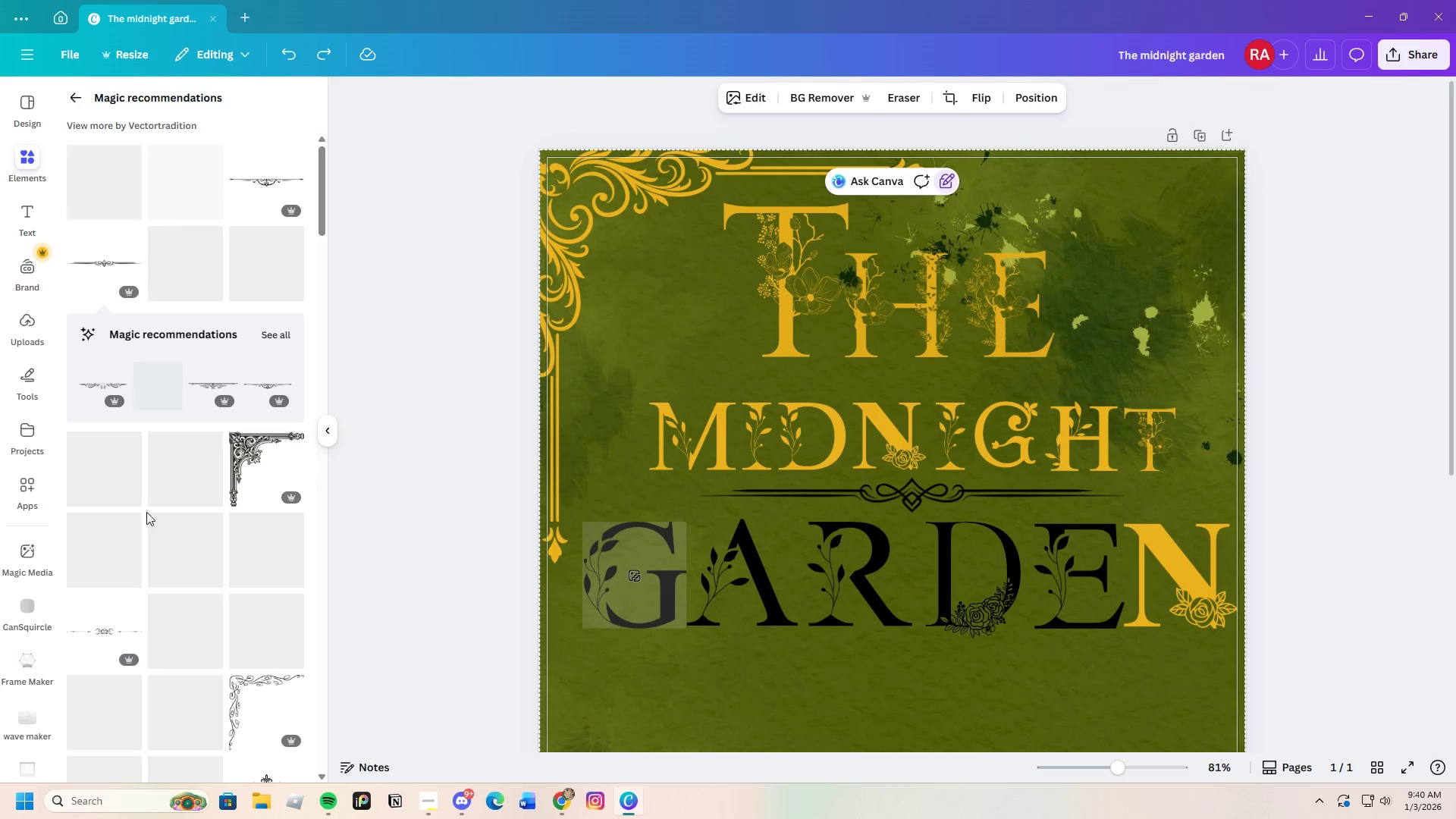 
scroll: coordinate [149, 497], scroll_direction: up, amount: 3.0
 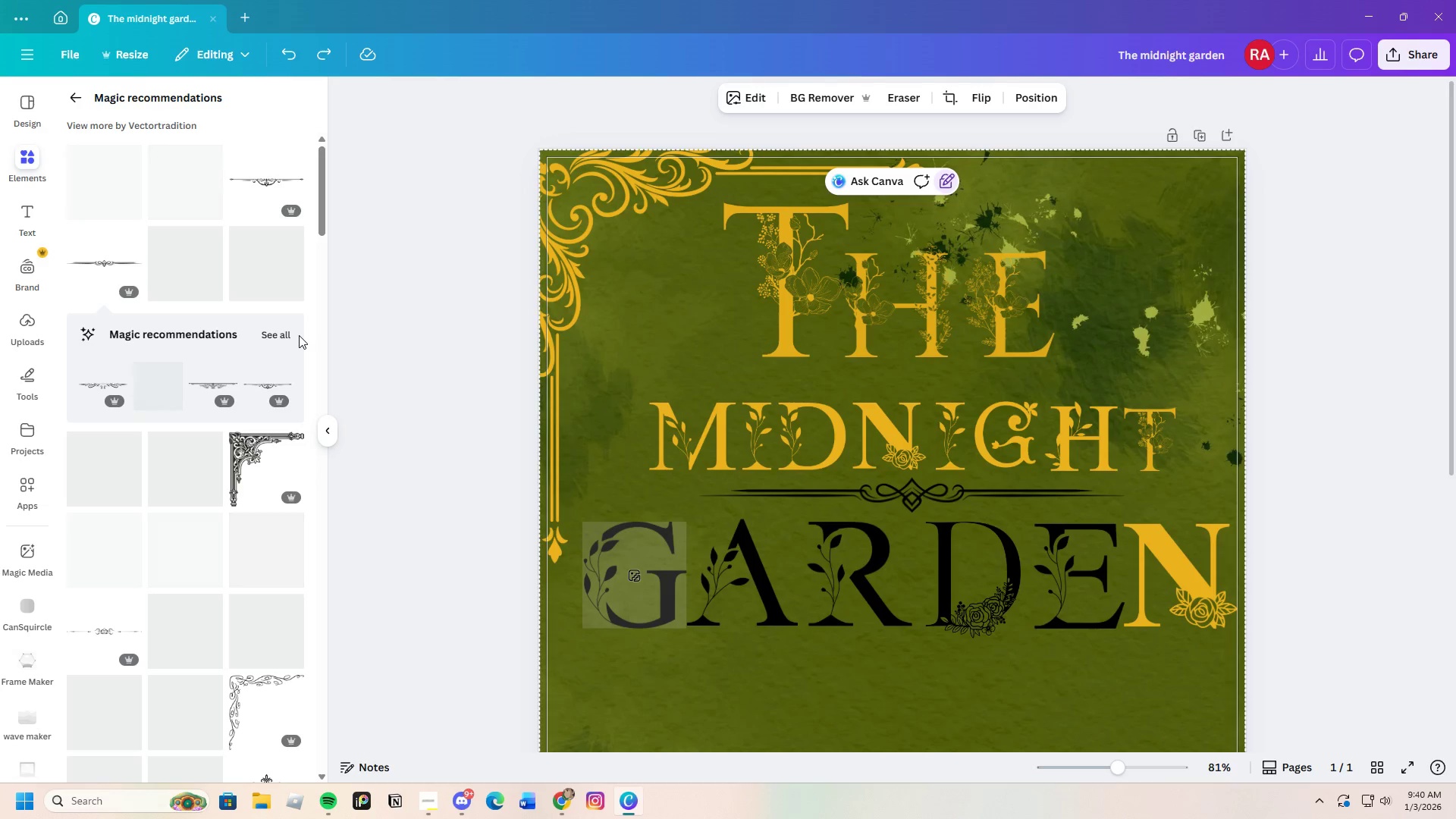 
left_click([283, 337])
 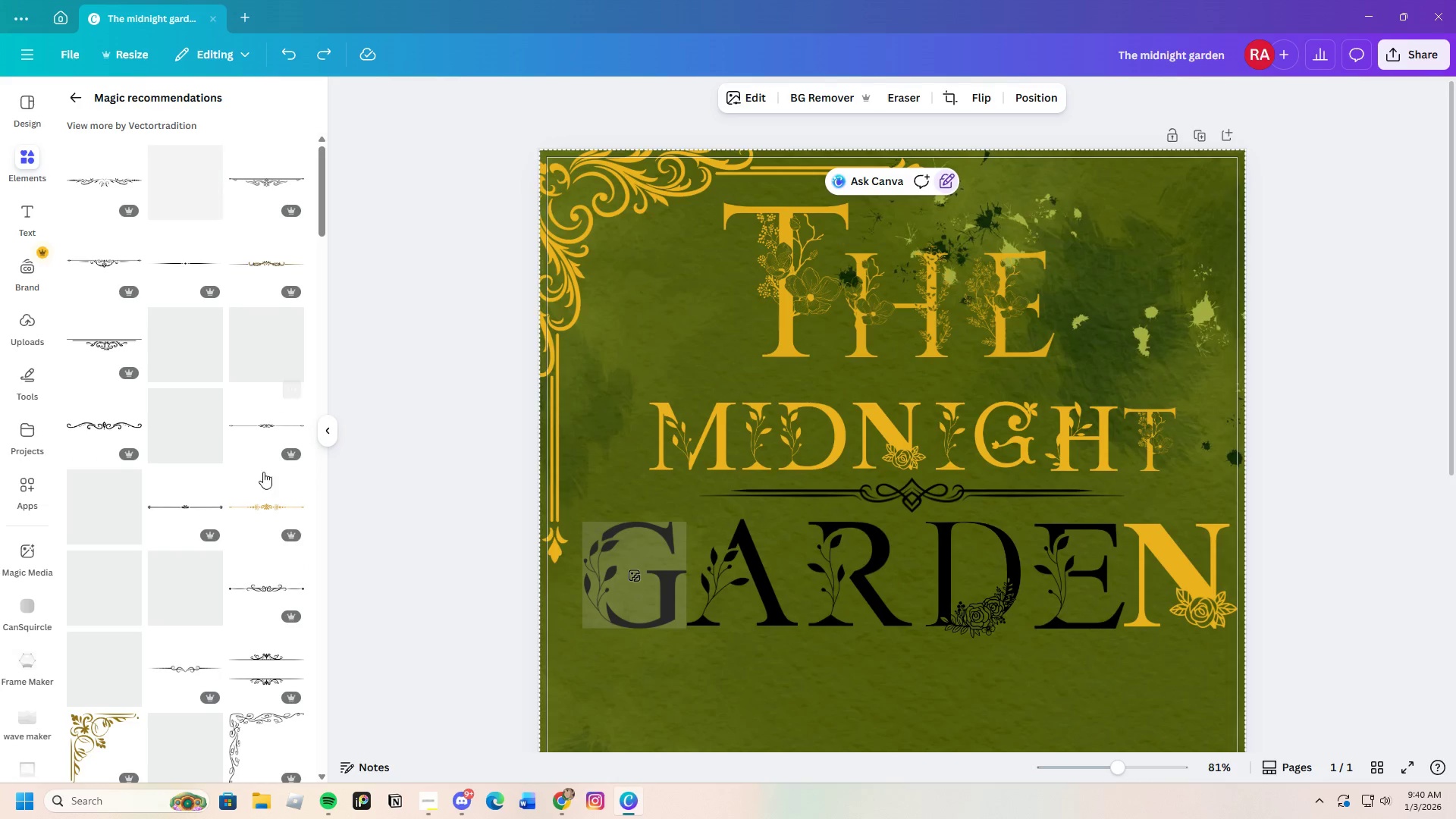 
scroll: coordinate [246, 482], scroll_direction: up, amount: 3.0
 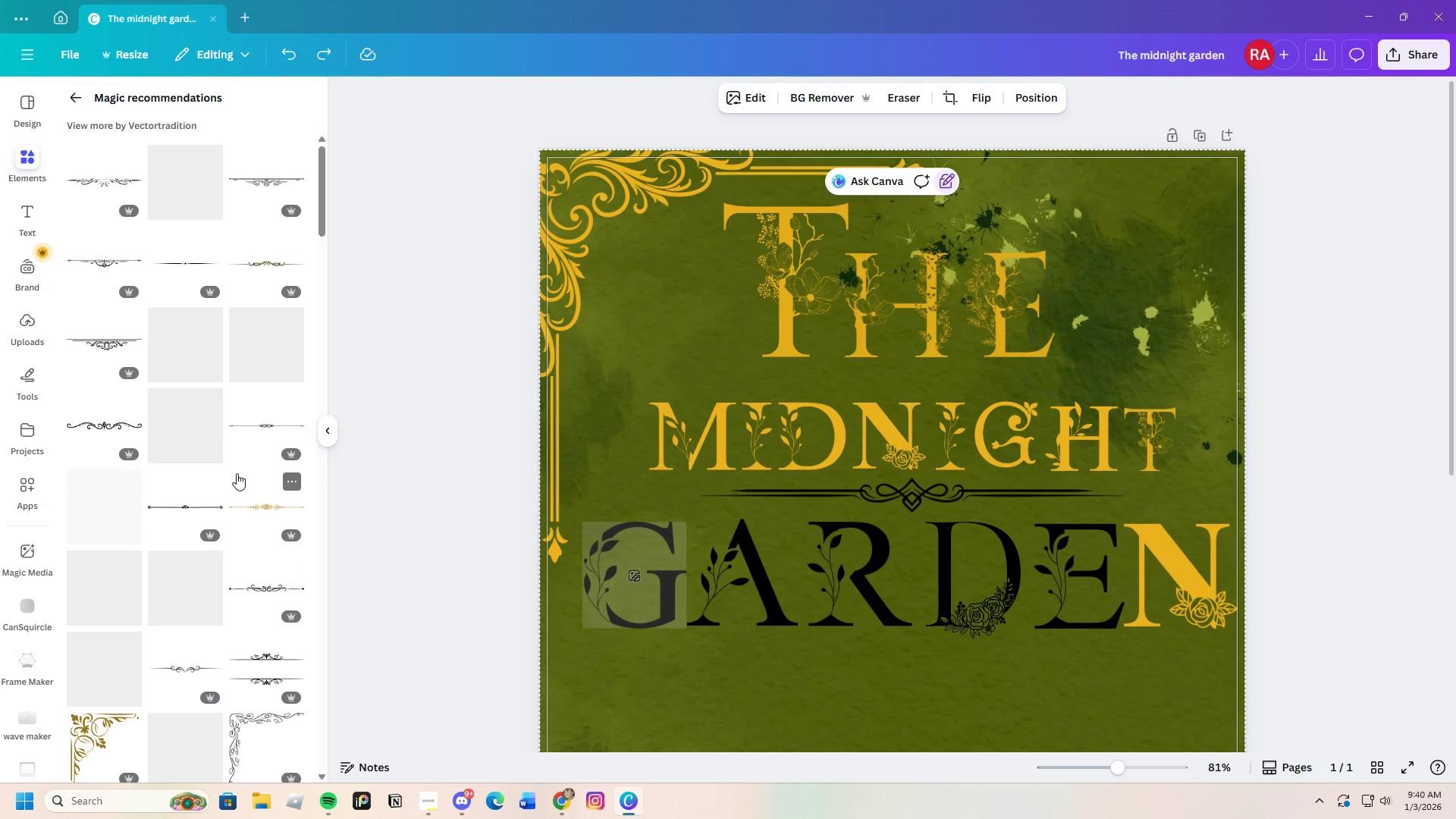 
scroll: coordinate [237, 471], scroll_direction: down, amount: 3.0
 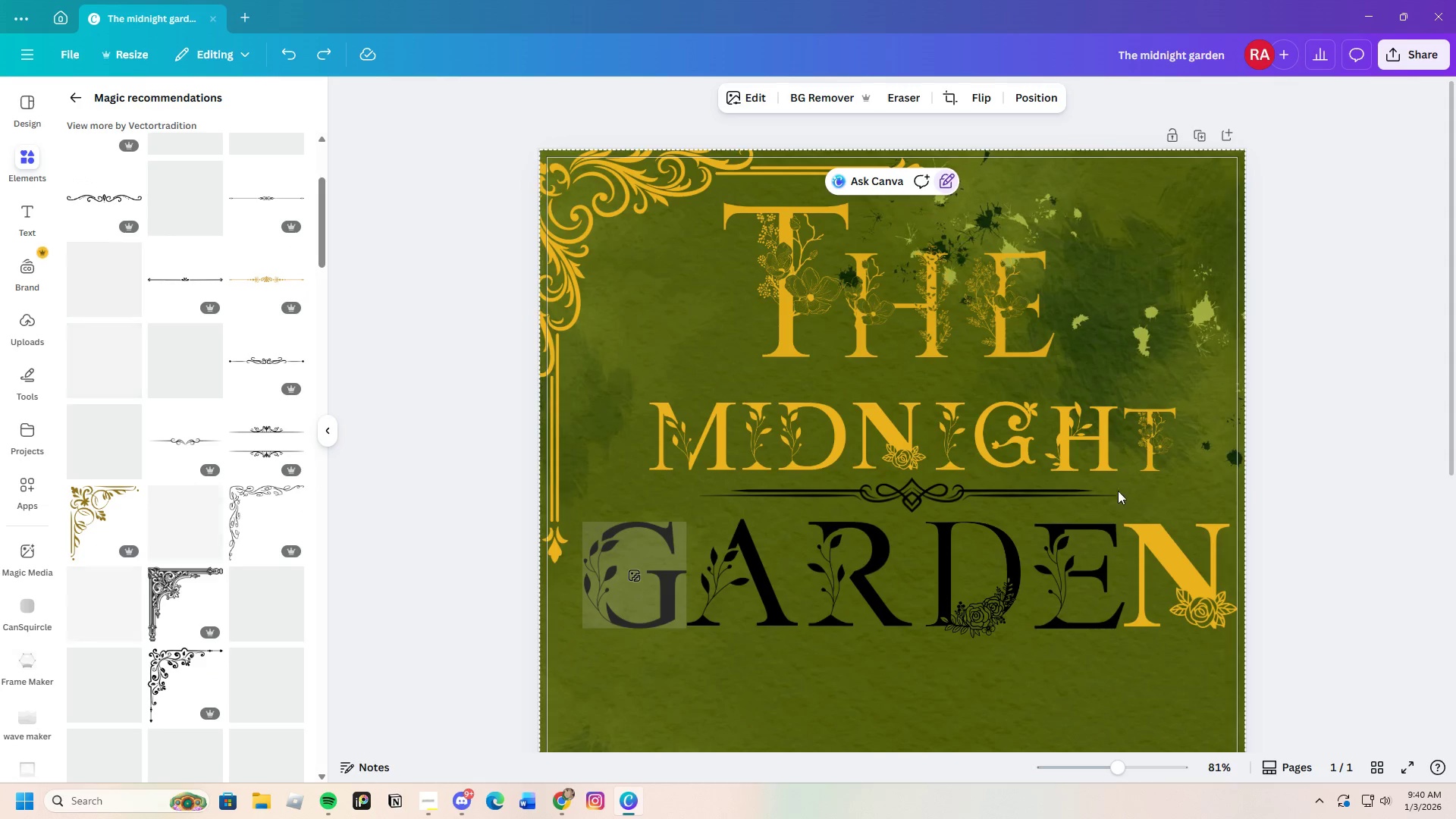 
left_click([1012, 498])
 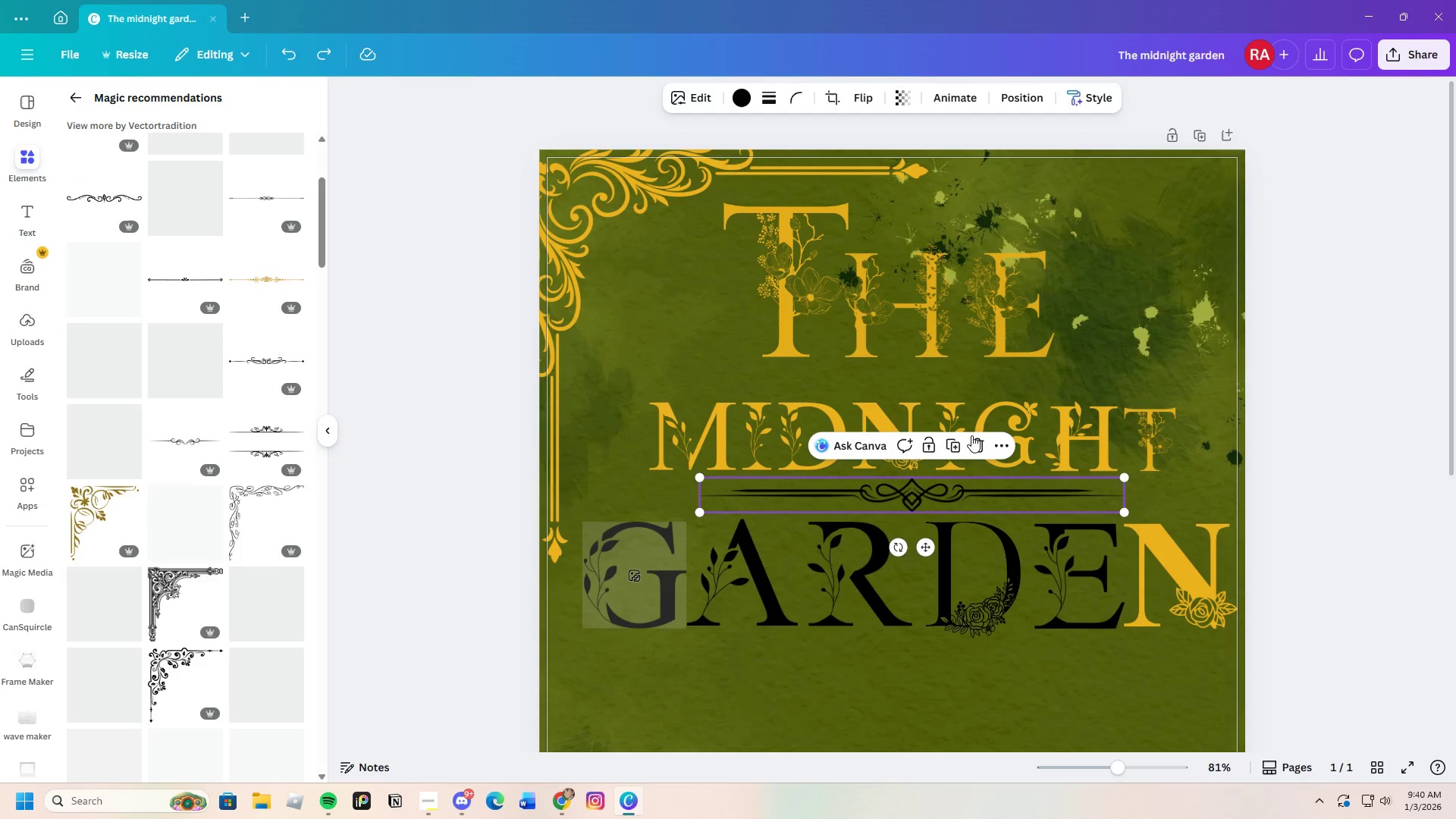 
left_click([971, 438])
 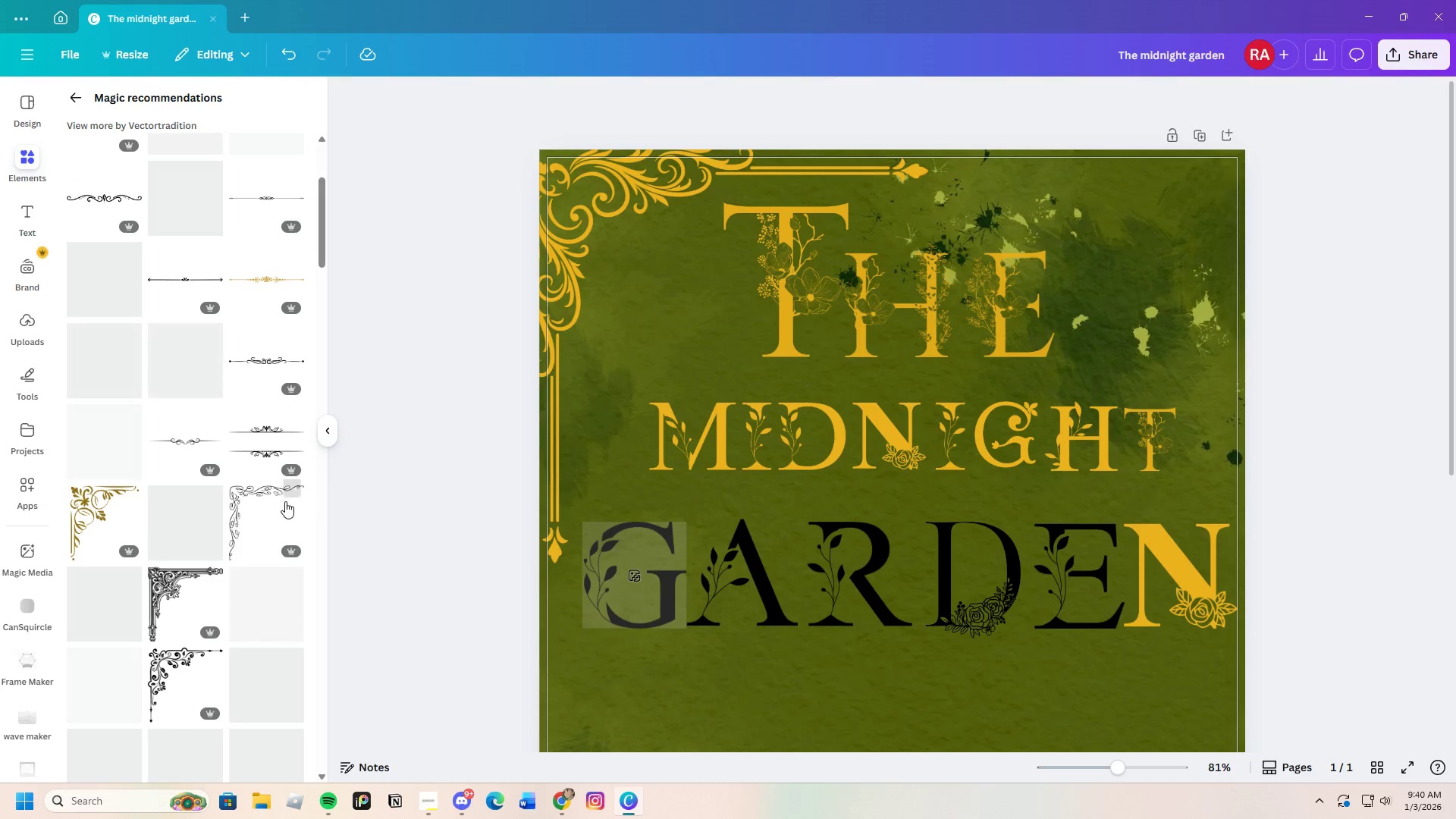 
scroll: coordinate [283, 502], scroll_direction: down, amount: 4.0
 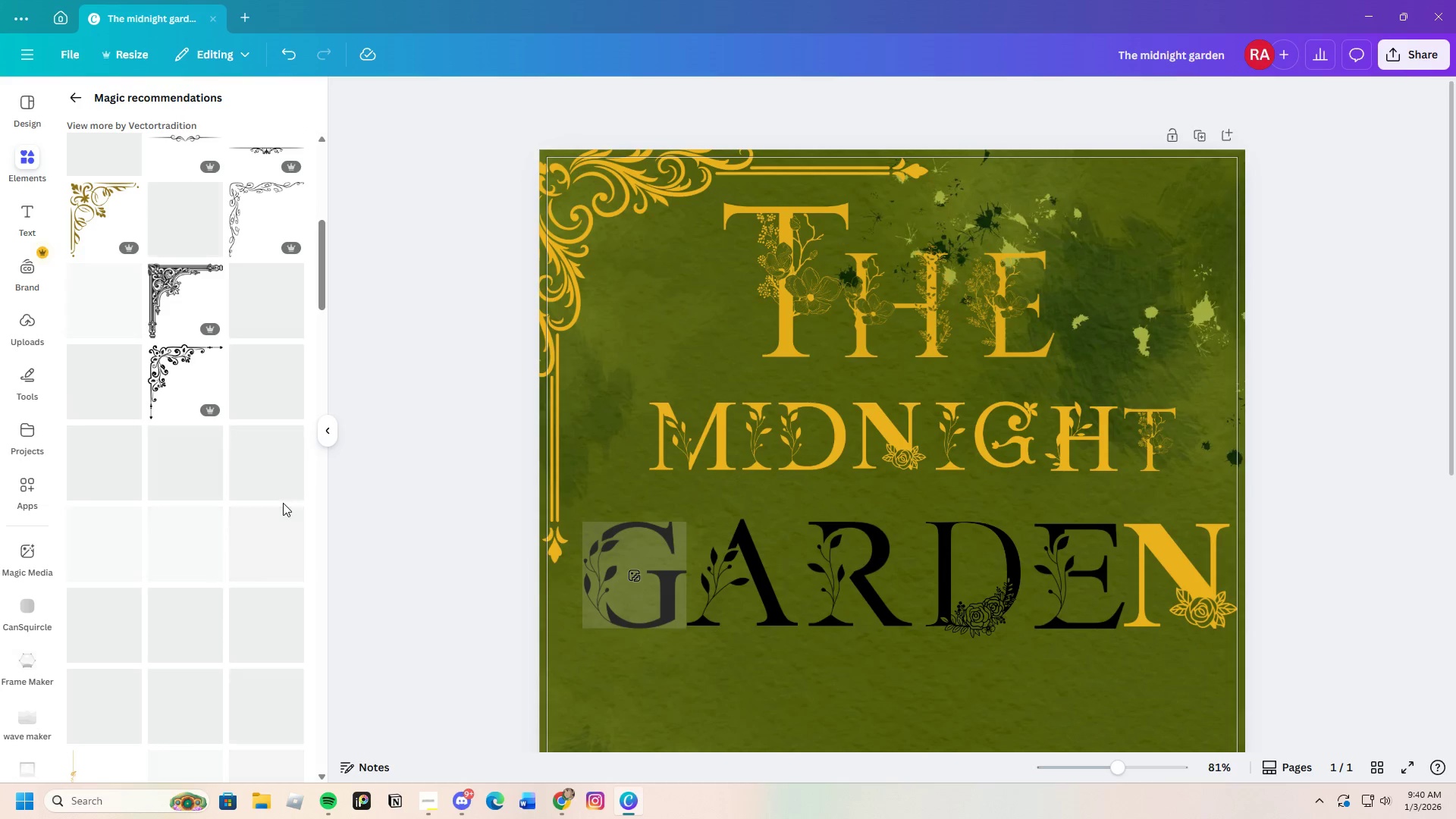 
scroll: coordinate [283, 503], scroll_direction: up, amount: 3.0
 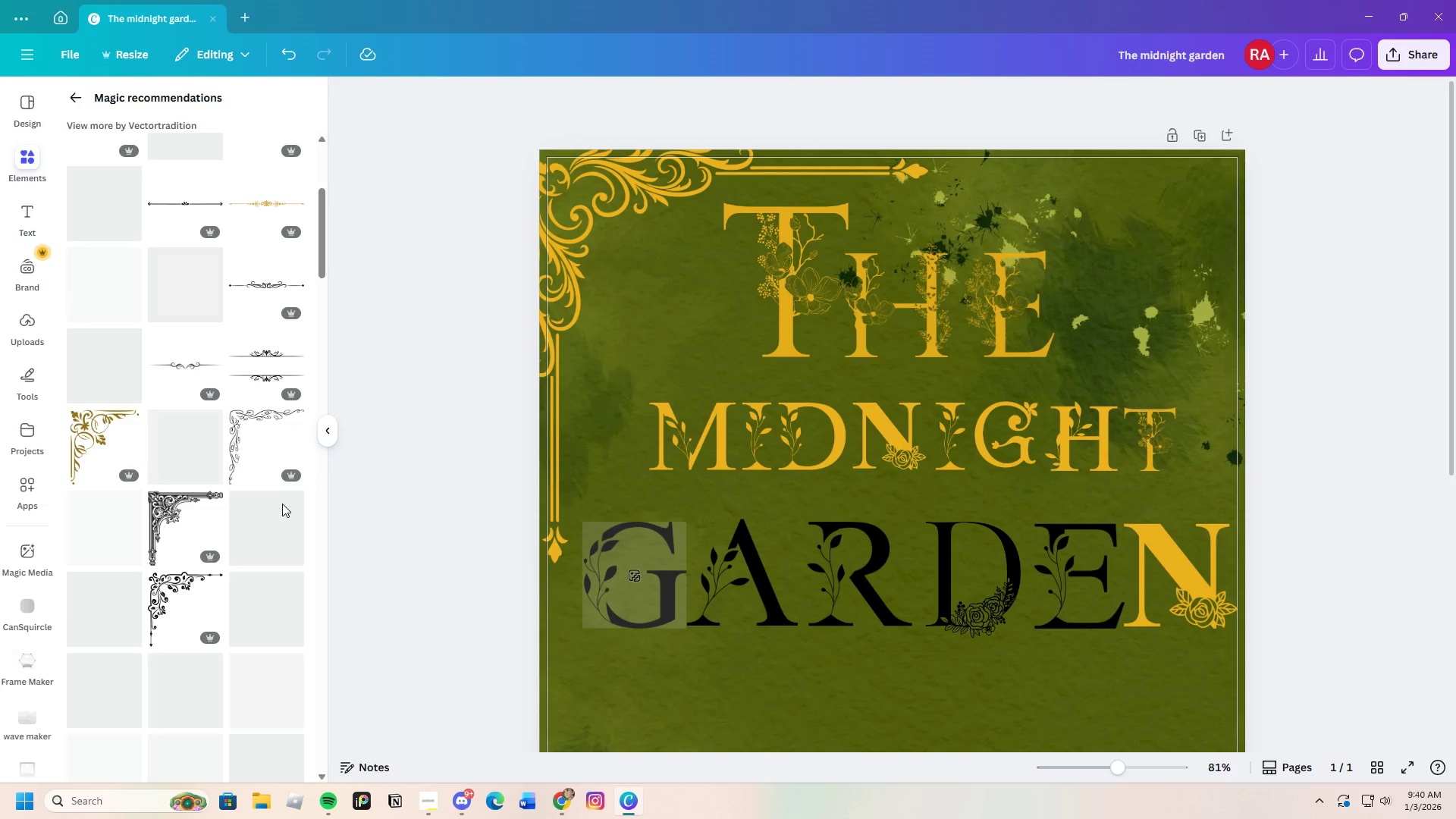 
scroll: coordinate [281, 506], scroll_direction: down, amount: 10.0
 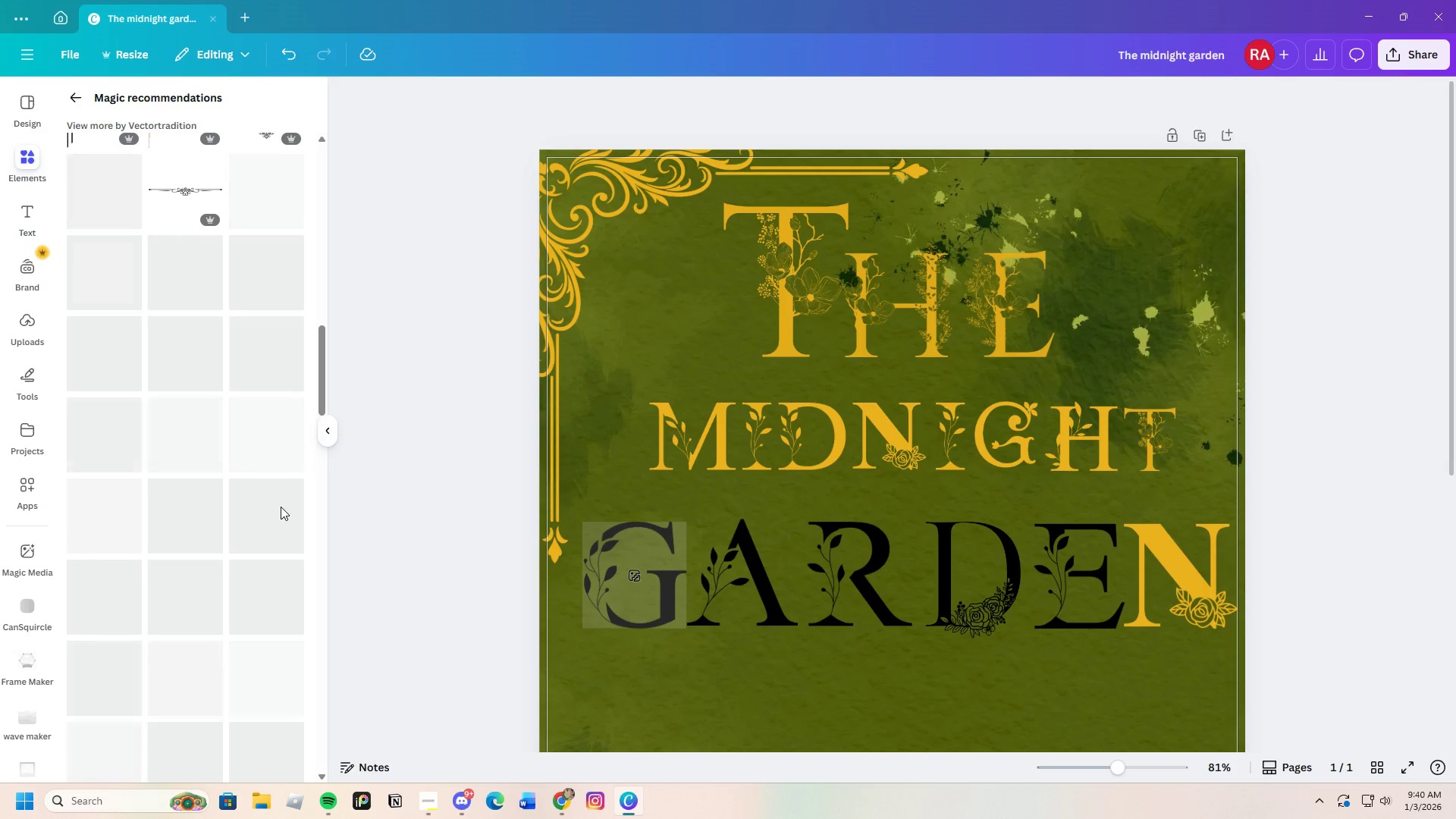 
scroll: coordinate [281, 507], scroll_direction: up, amount: 3.0
 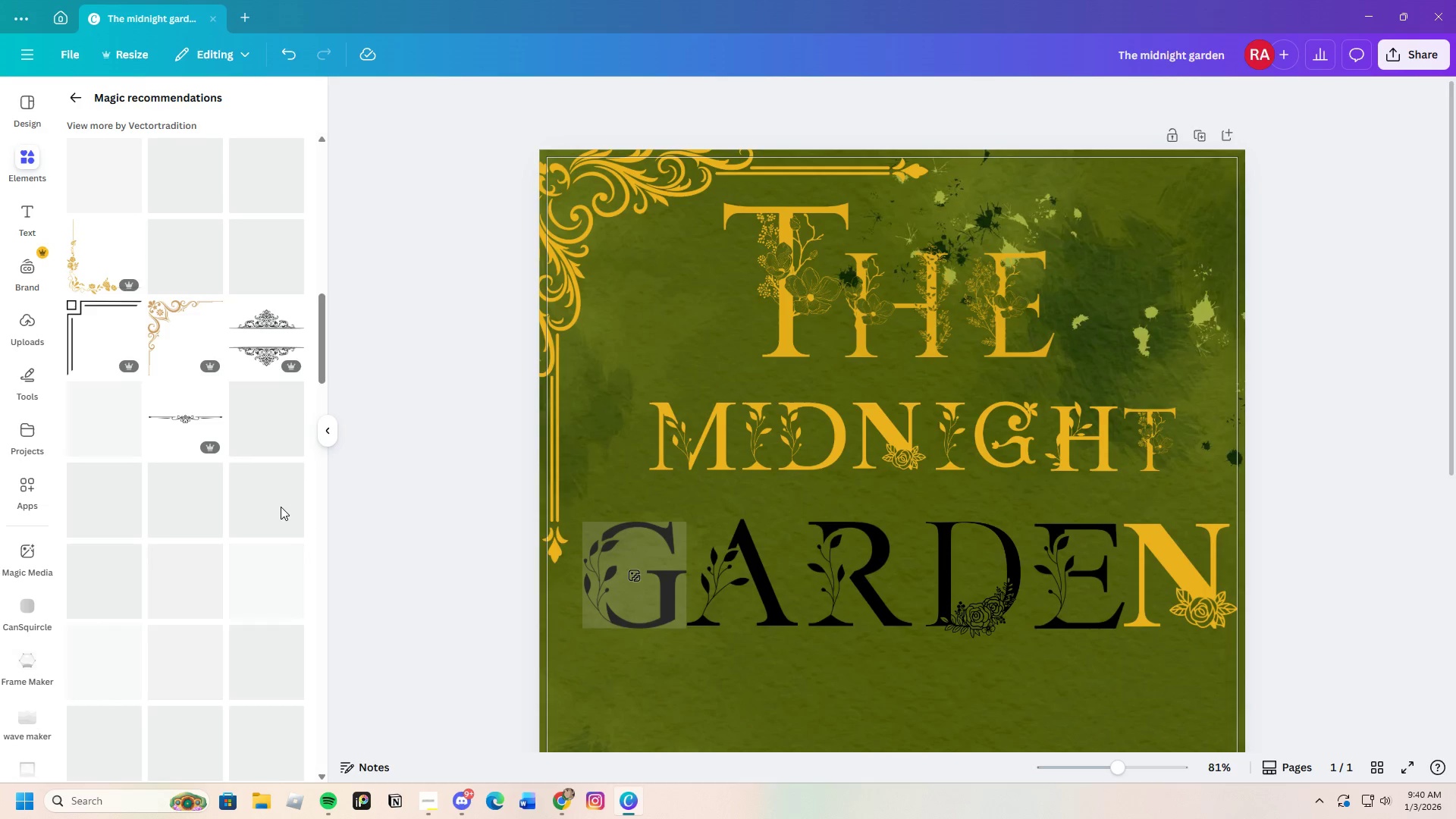 
scroll: coordinate [281, 507], scroll_direction: down, amount: 11.0
 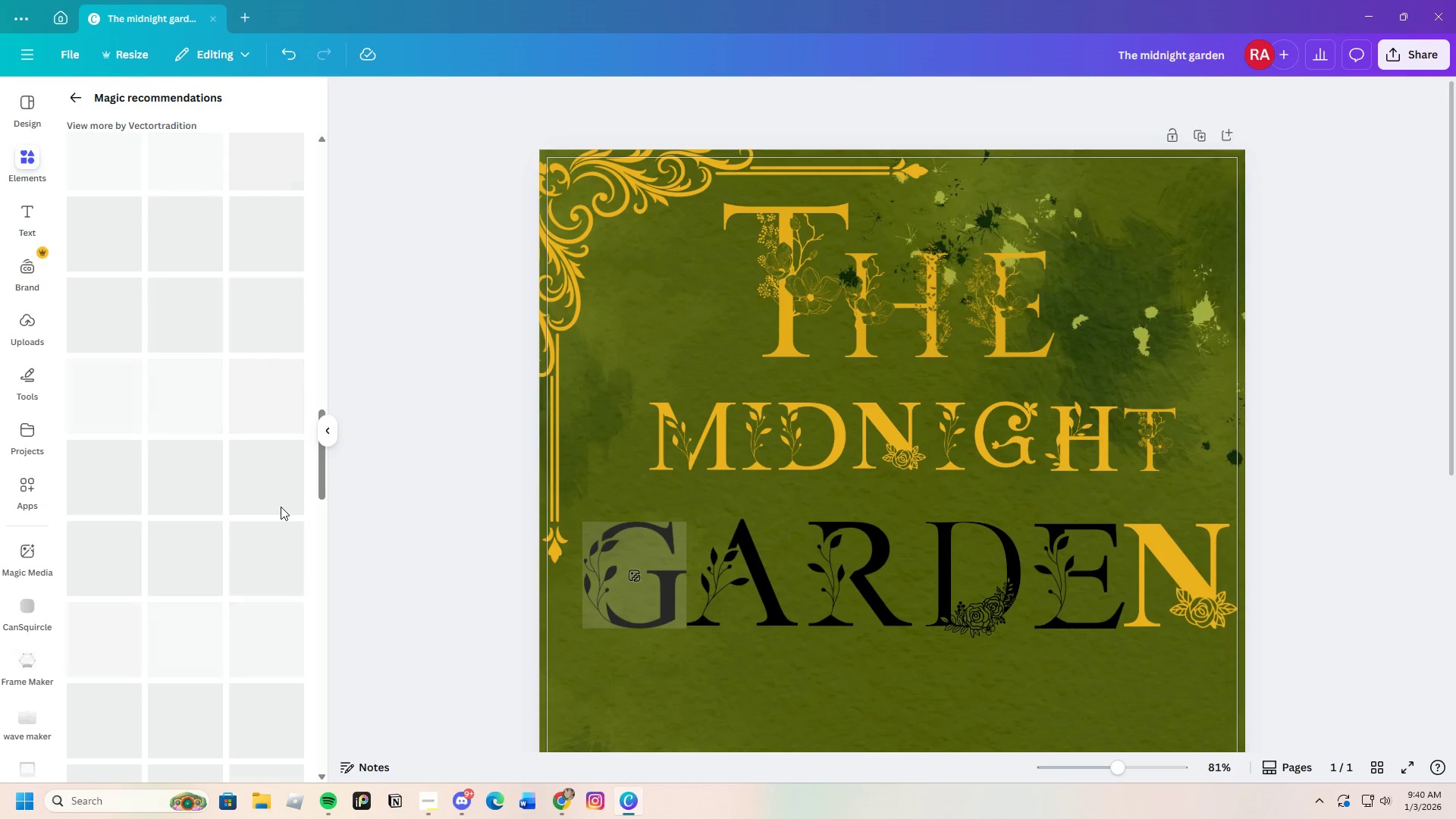 
scroll: coordinate [281, 507], scroll_direction: up, amount: 4.0
 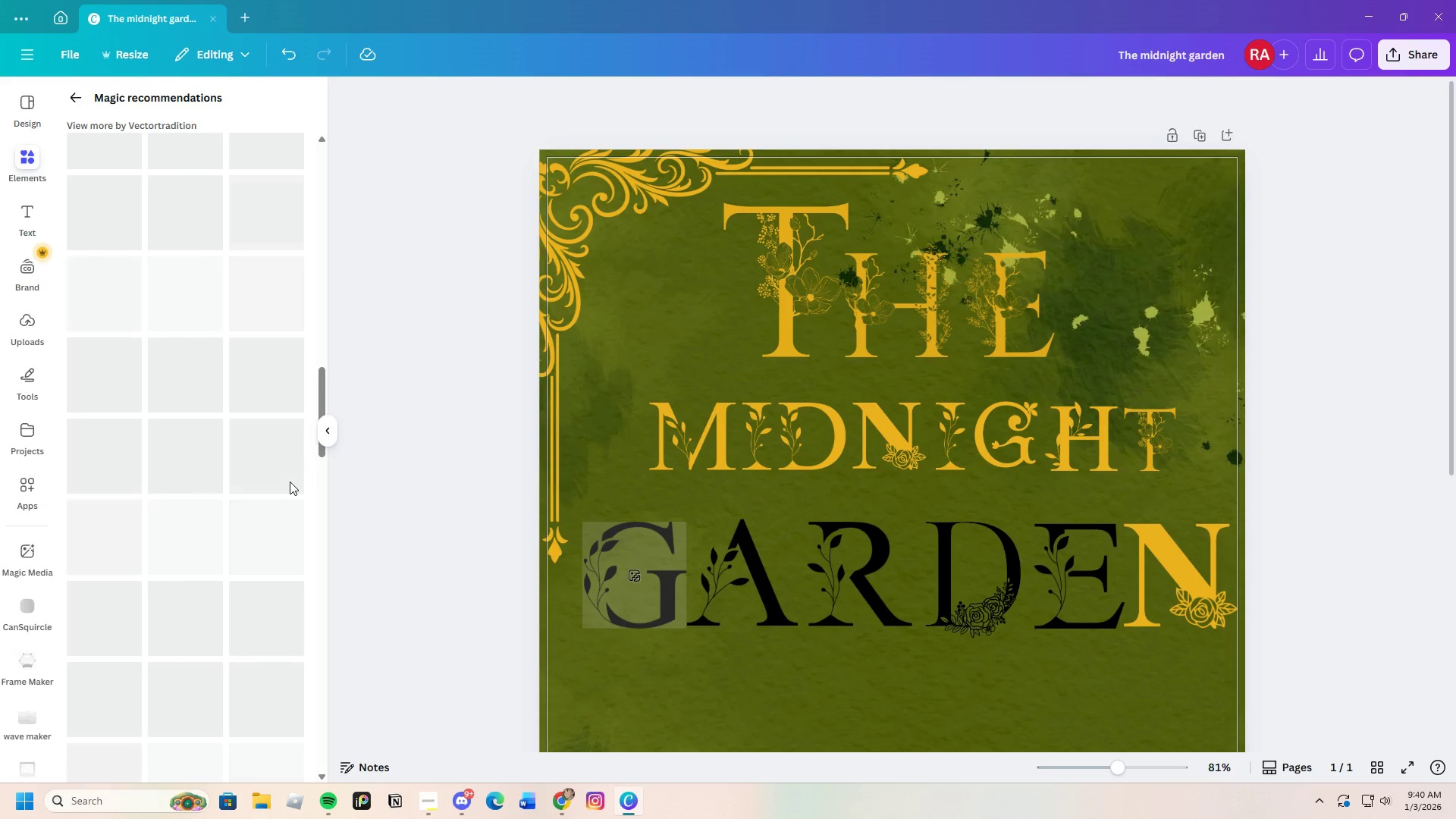 
scroll: coordinate [266, 372], scroll_direction: down, amount: 13.0
 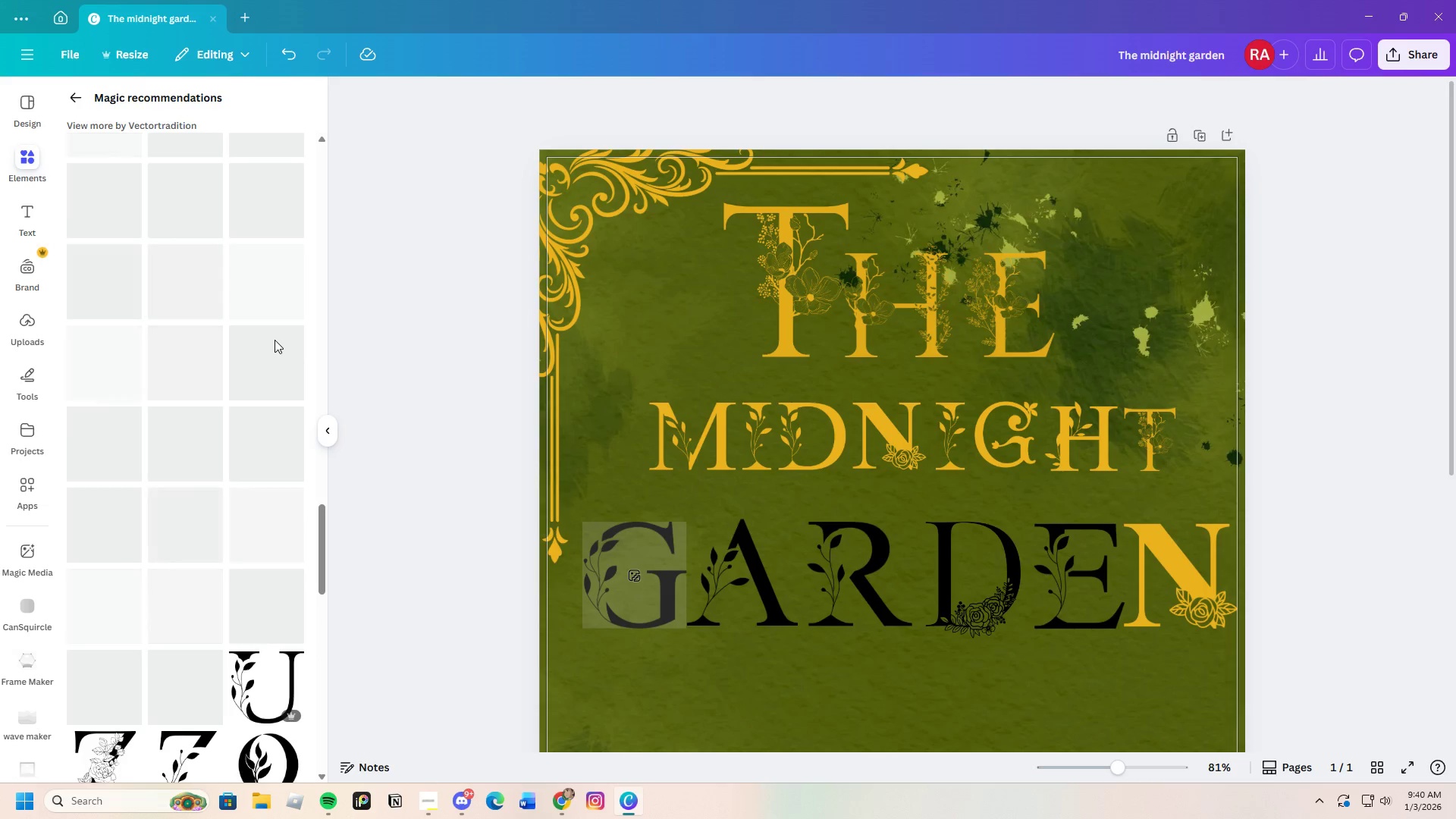 
scroll: coordinate [176, 403], scroll_direction: up, amount: 35.0
 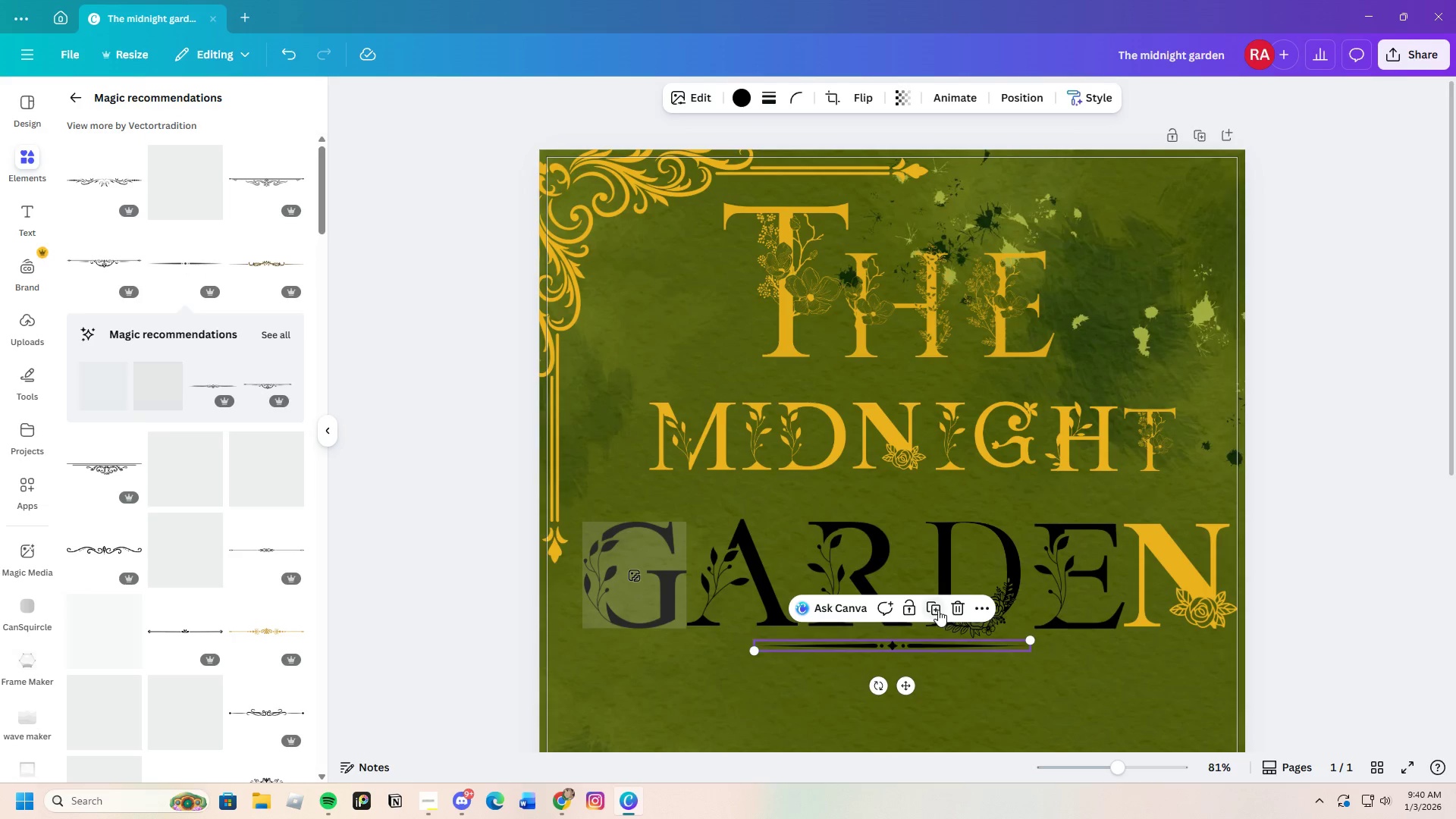 
wait(5.3)
 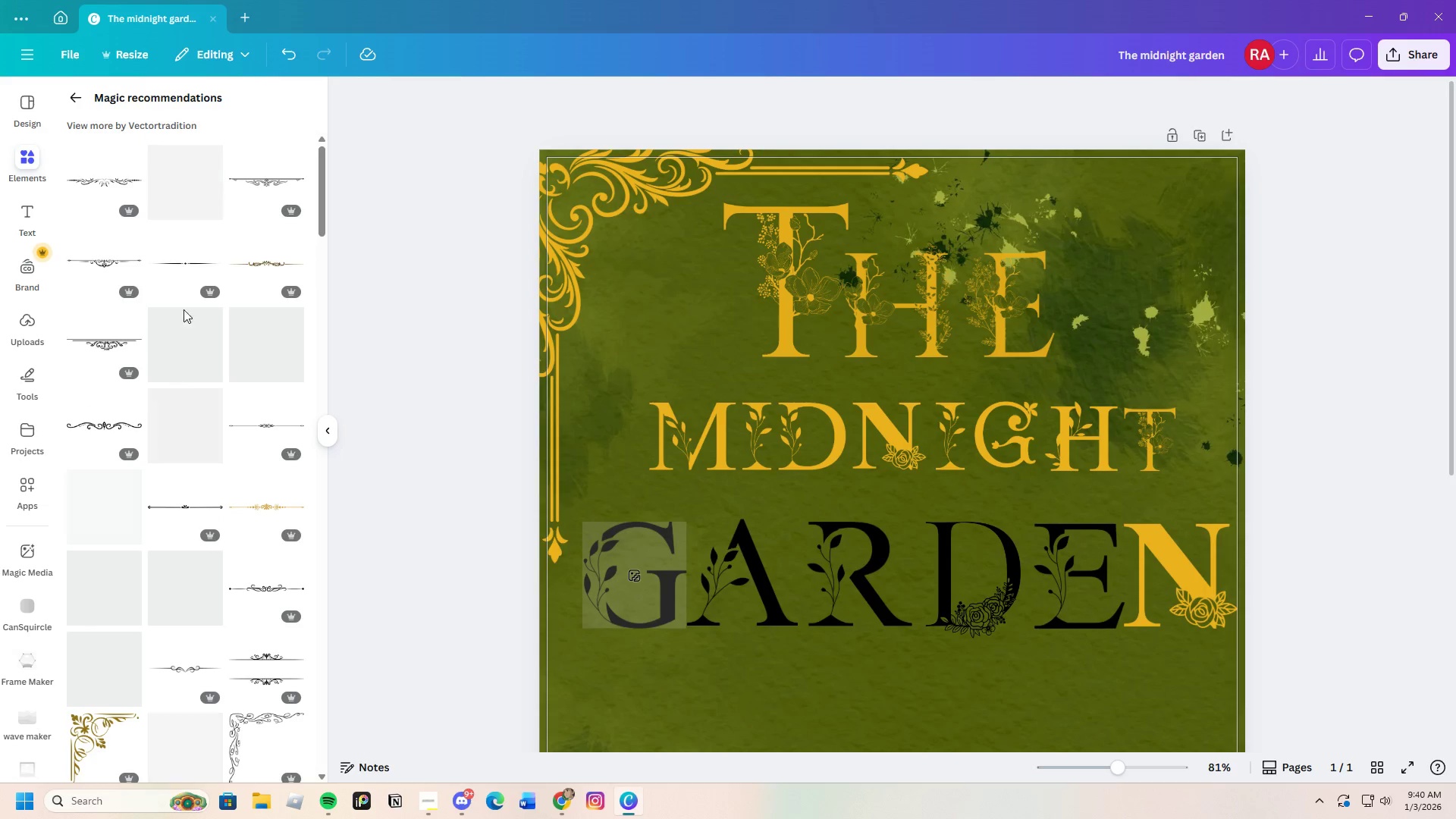 
scroll: coordinate [153, 467], scroll_direction: up, amount: 2.0
 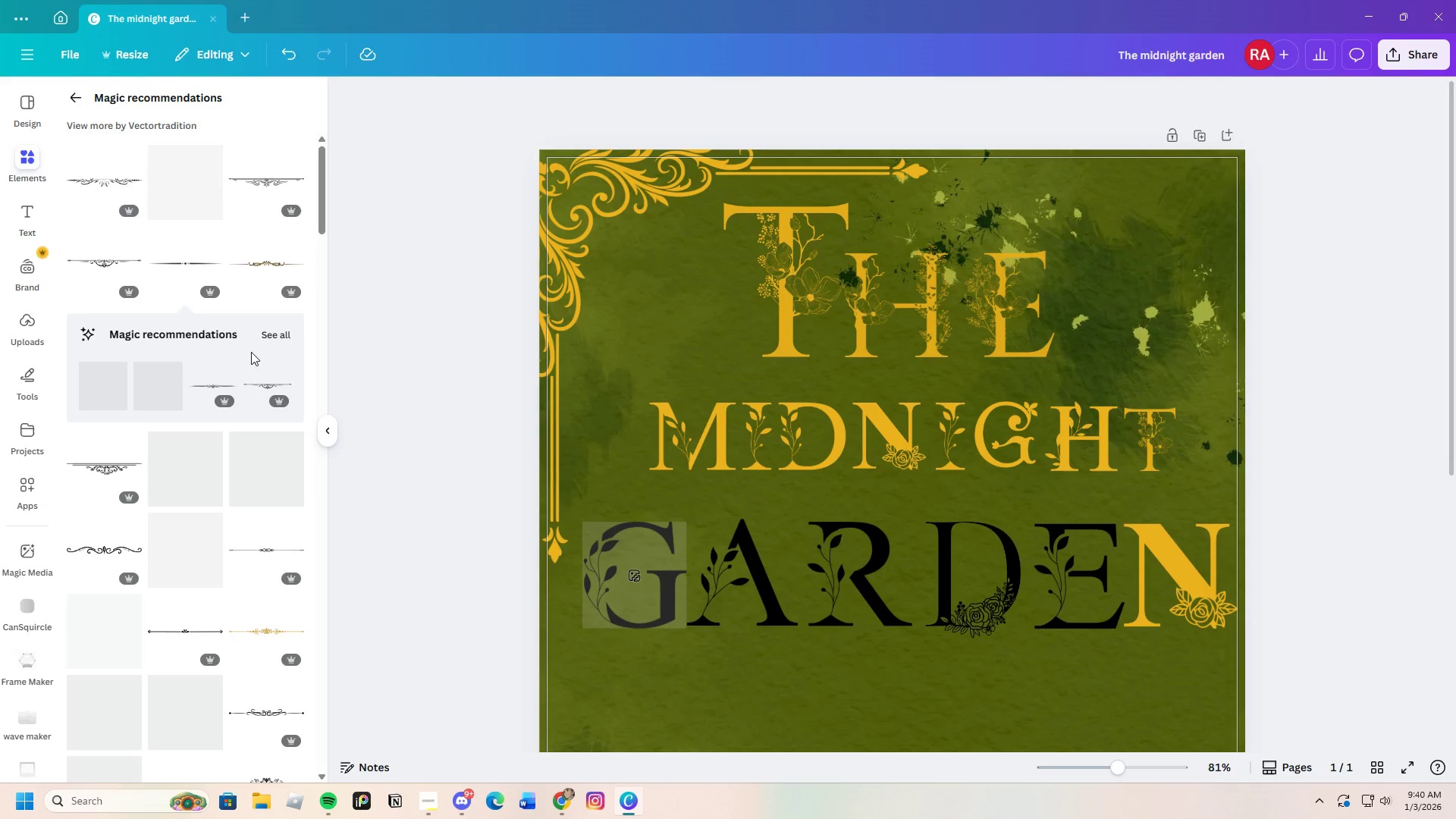 
left_click([264, 339])
 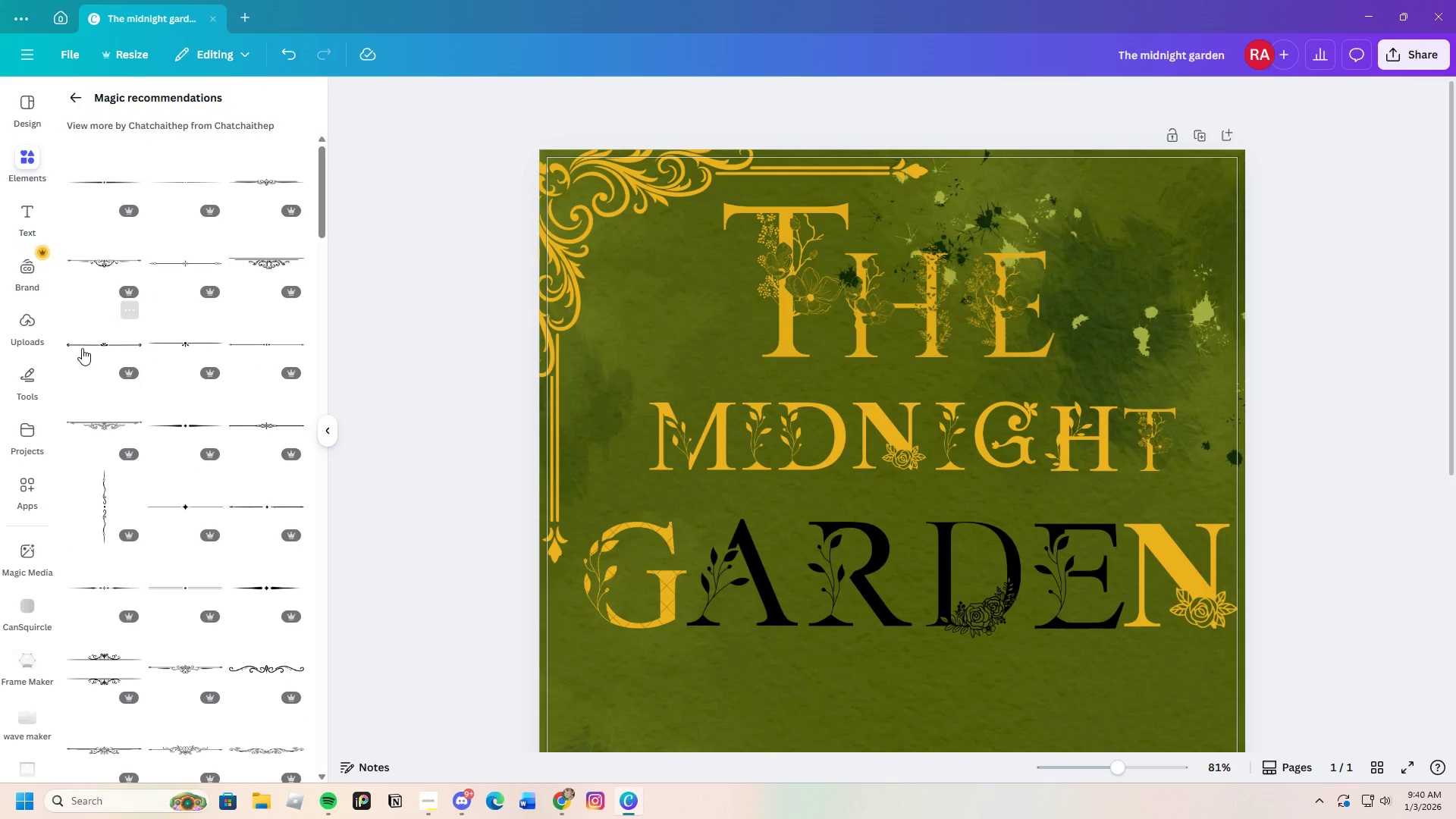 
scroll: coordinate [189, 464], scroll_direction: up, amount: 4.0
 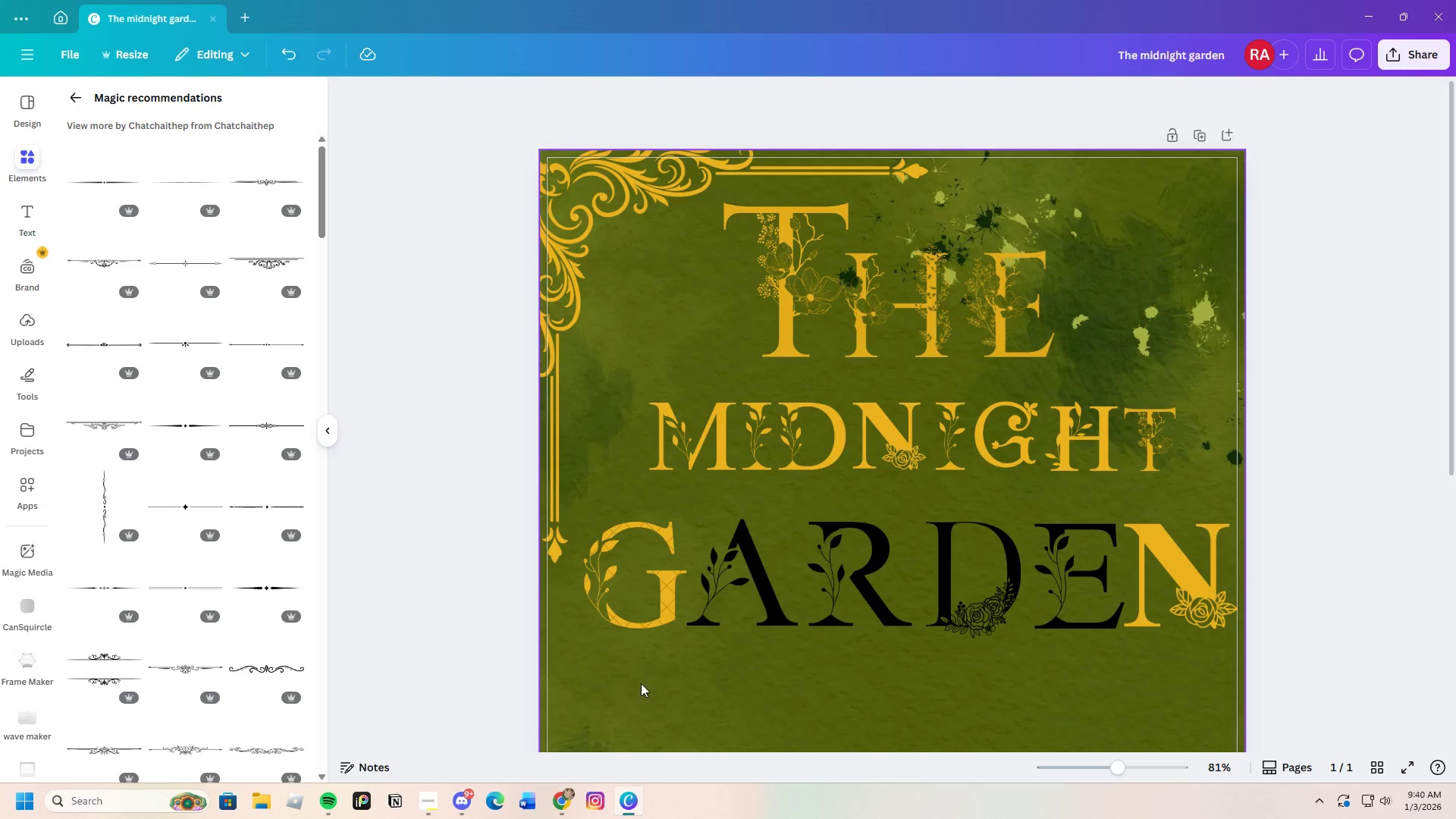 
left_click([618, 601])
 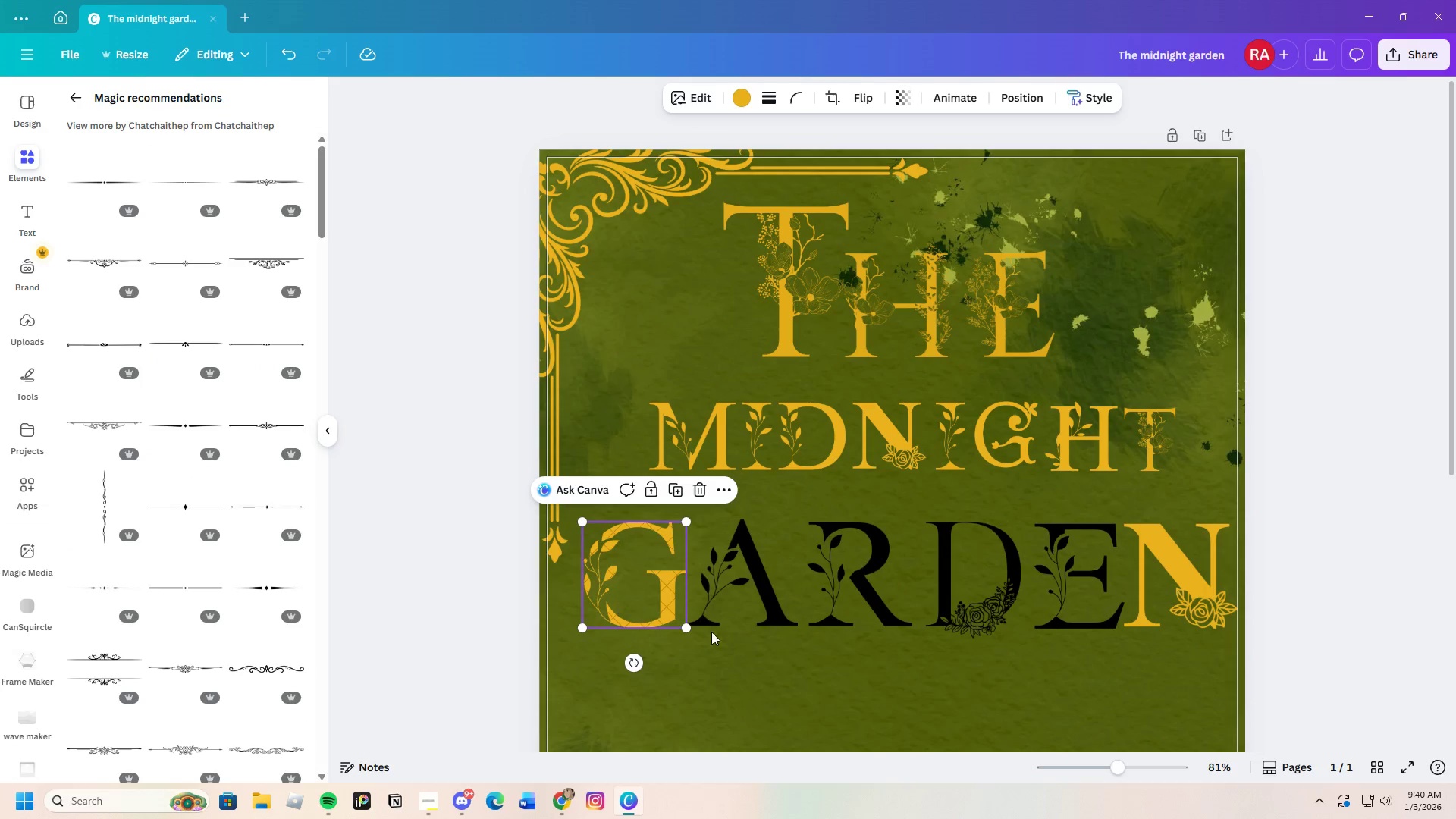 
left_click([772, 662])
 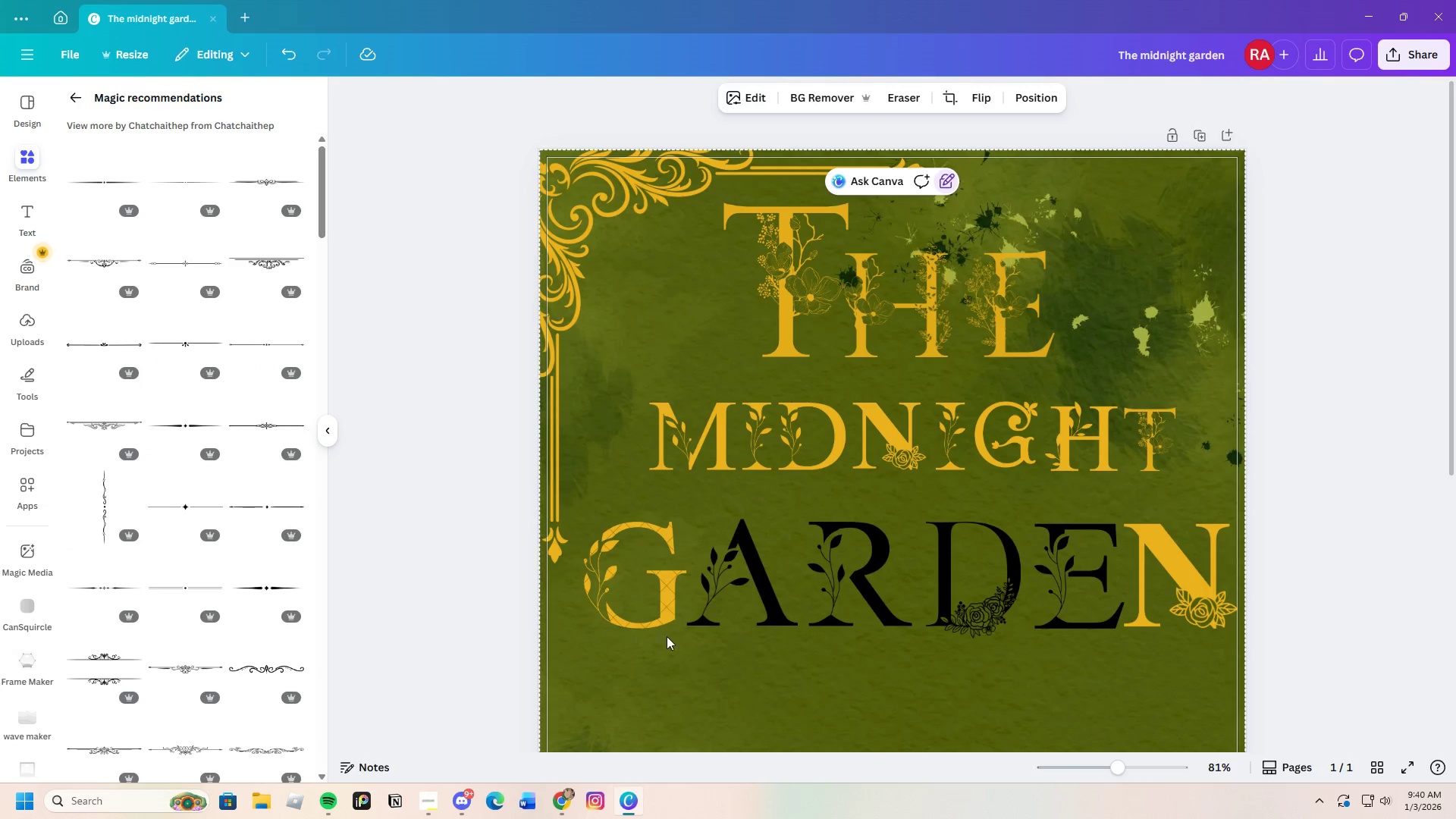 
left_click([629, 622])
 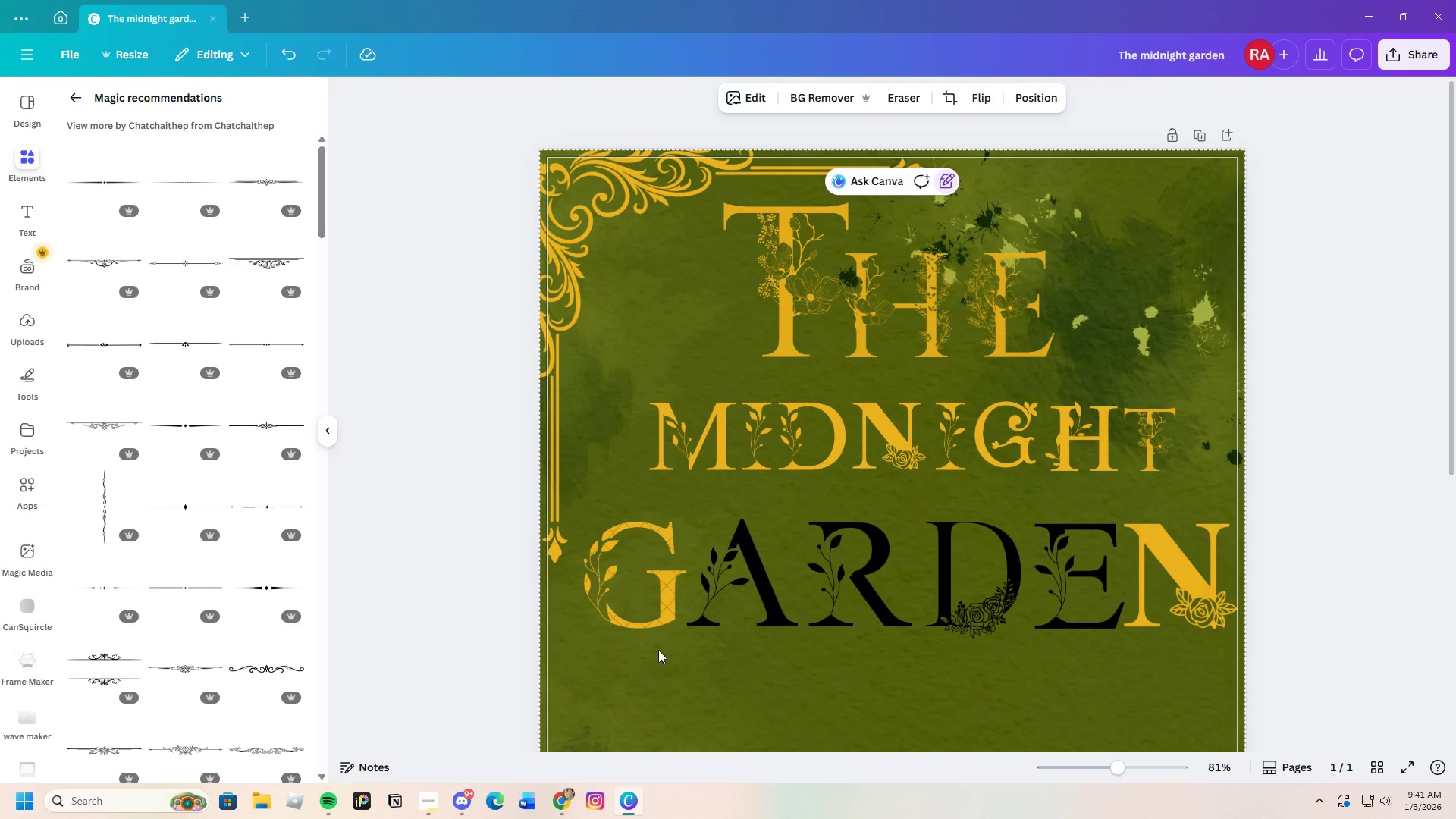 
scroll: coordinate [213, 640], scroll_direction: down, amount: 4.0
 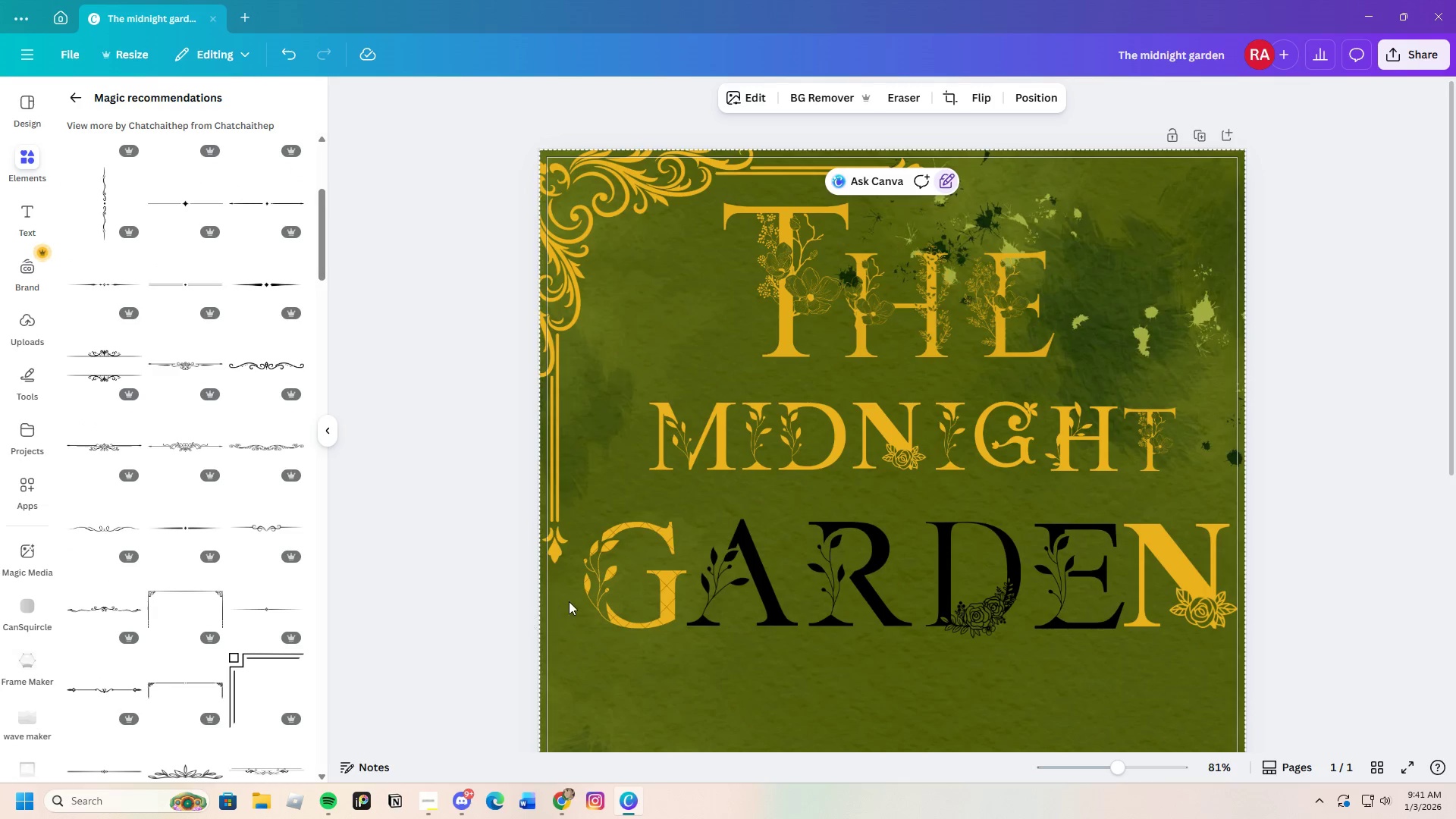 
mouse_move([651, 598])
 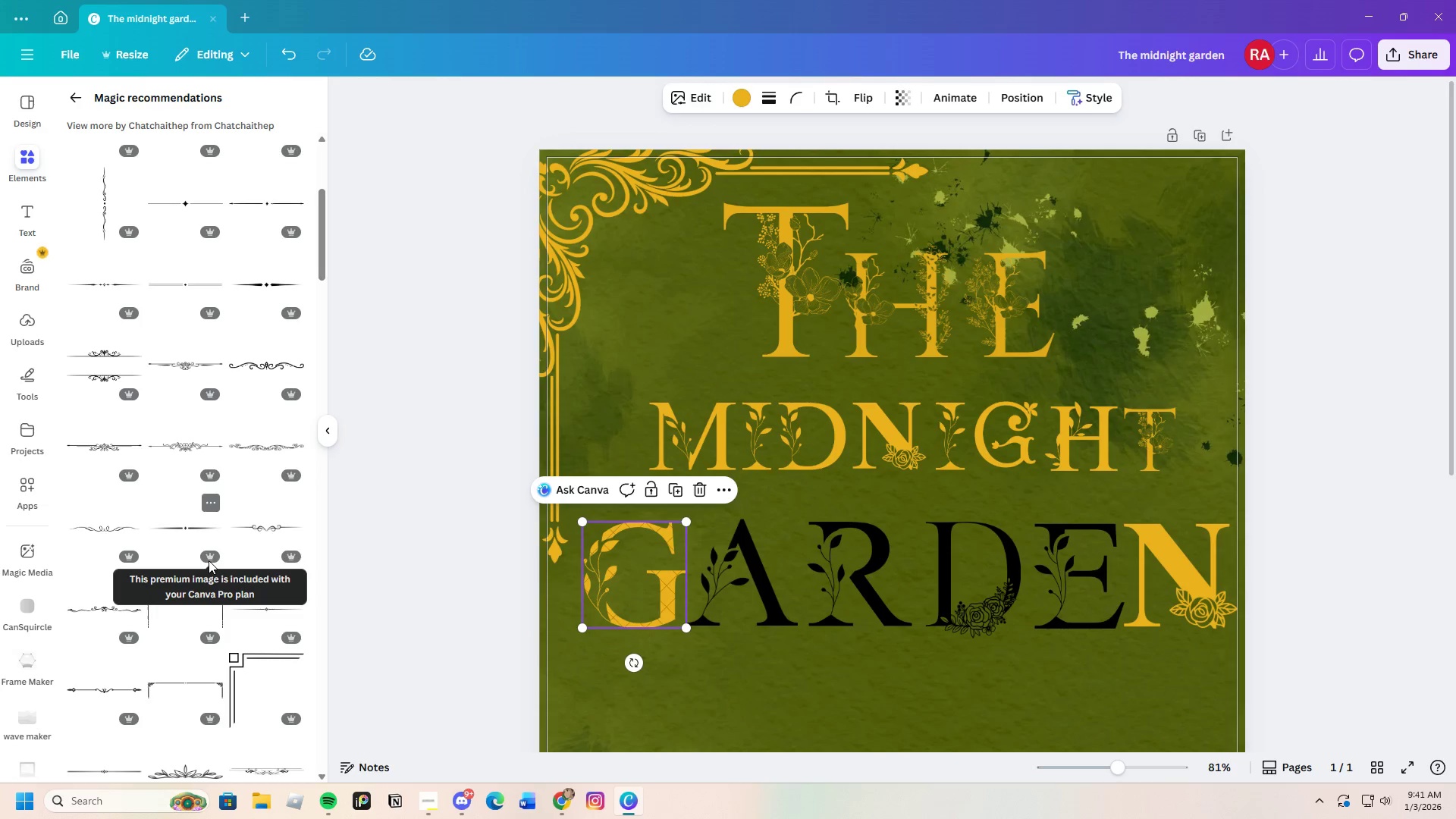 
scroll: coordinate [204, 562], scroll_direction: up, amount: 6.0
 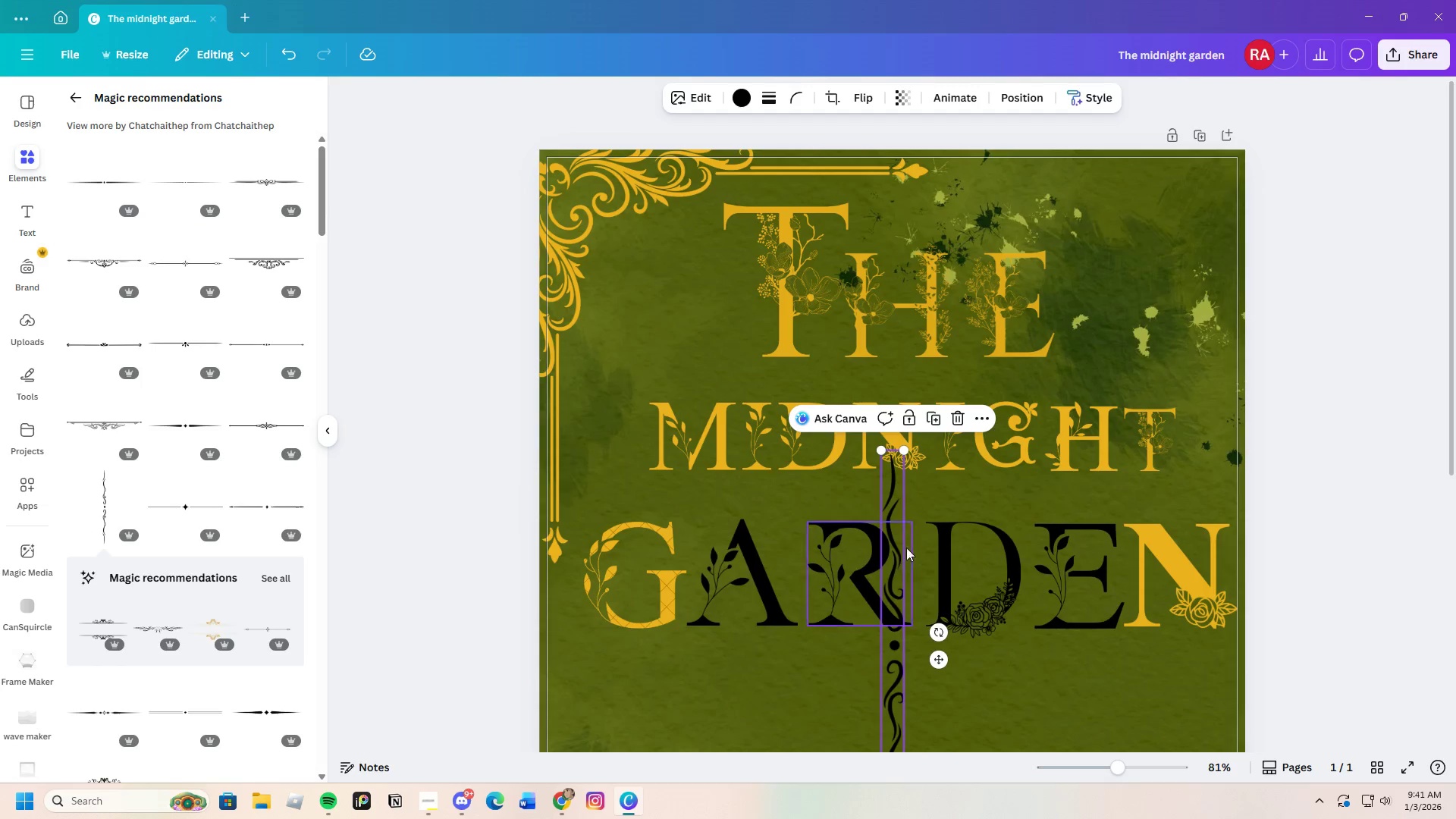 
wait(5.84)
 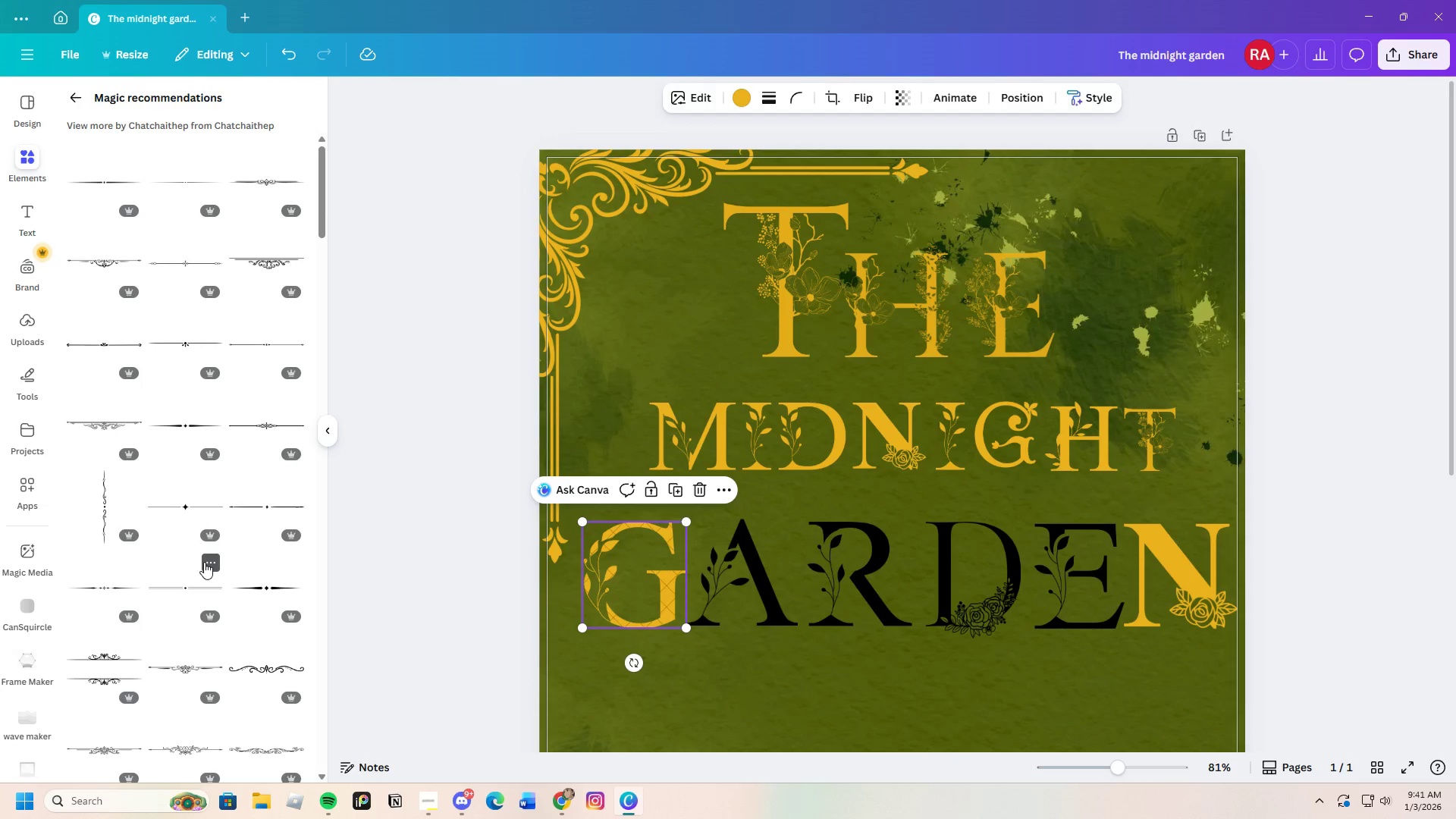 
left_click([958, 419])
 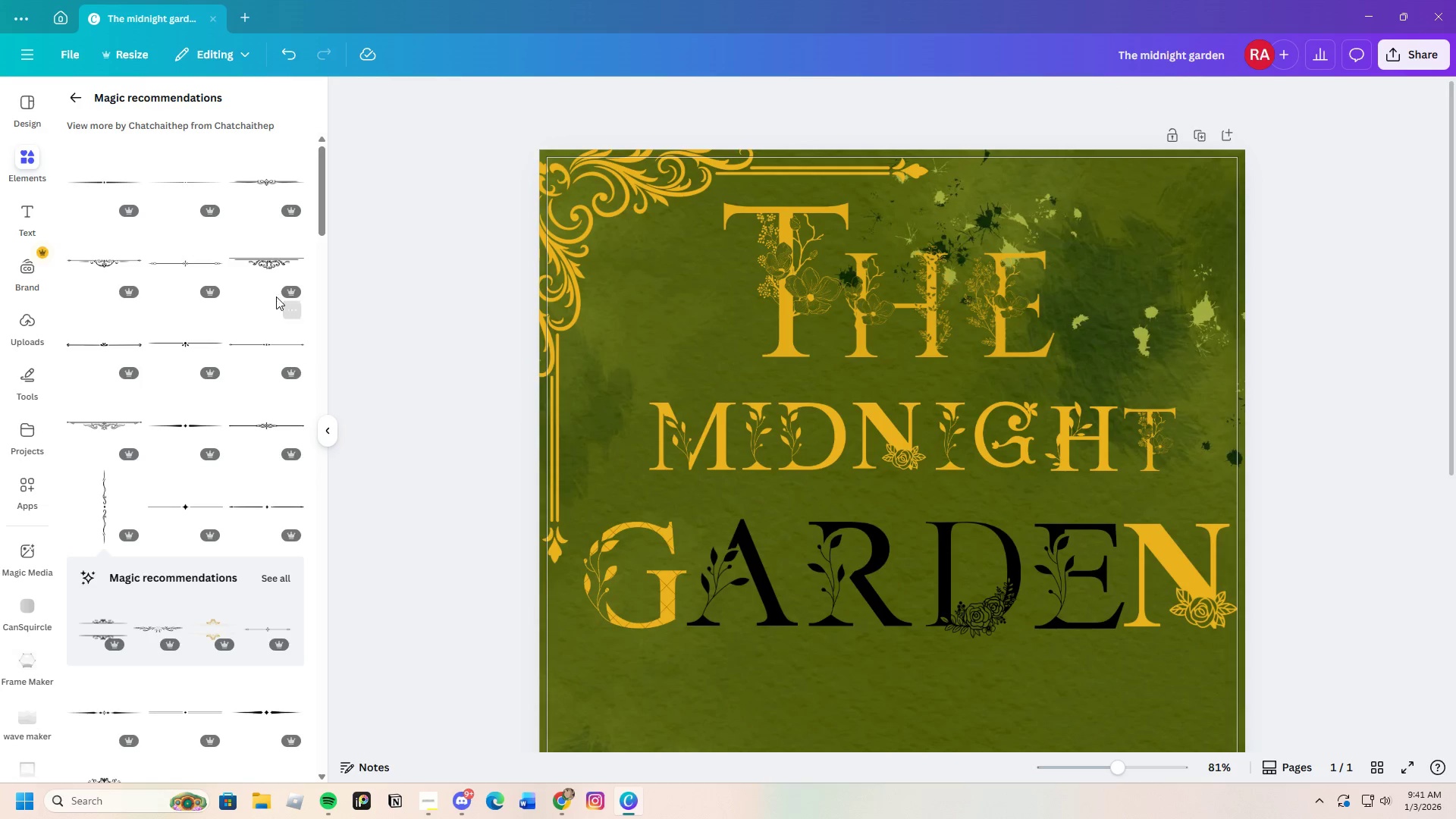 
scroll: coordinate [242, 477], scroll_direction: down, amount: 6.0
 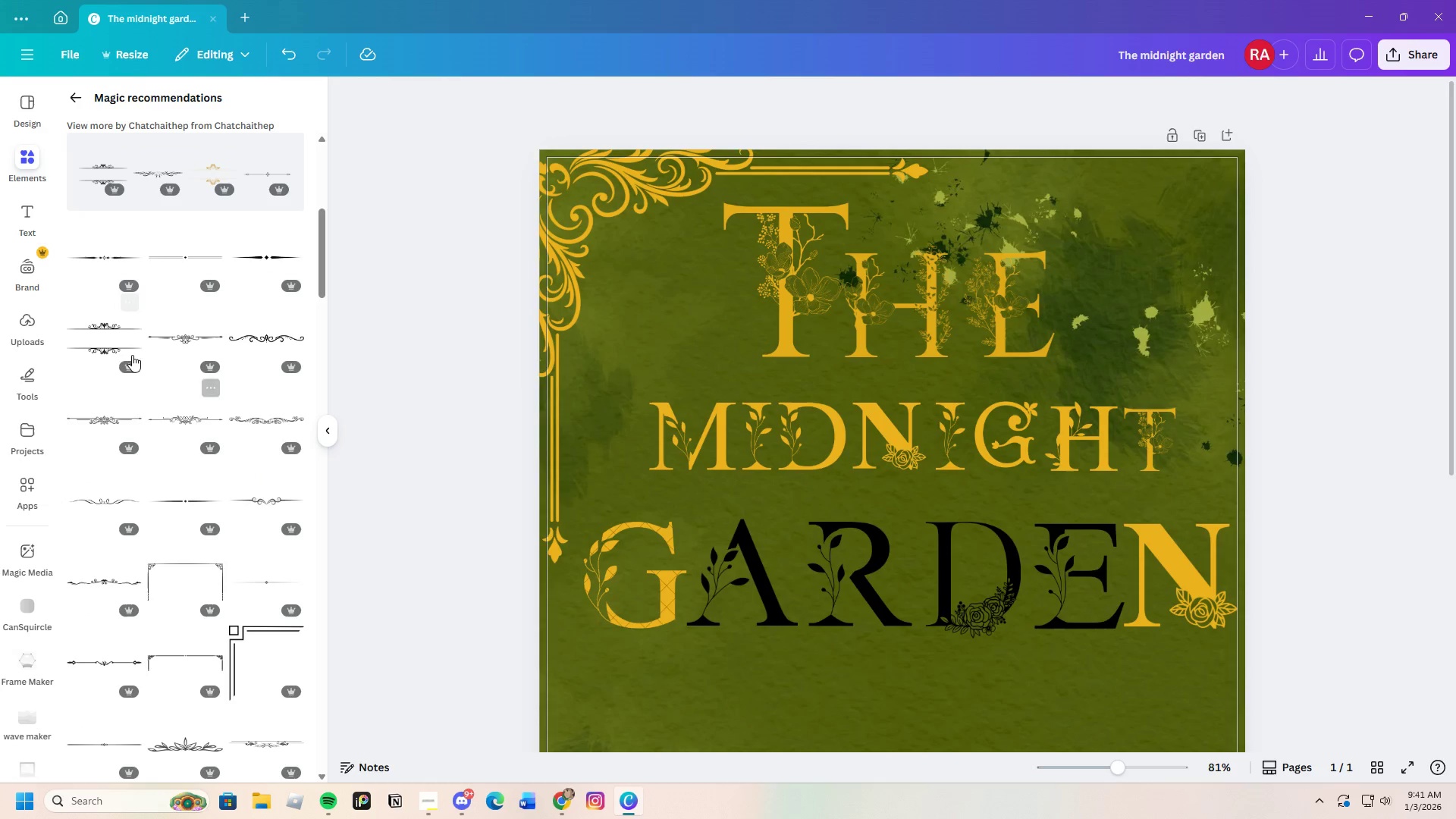 
left_click([106, 334])
 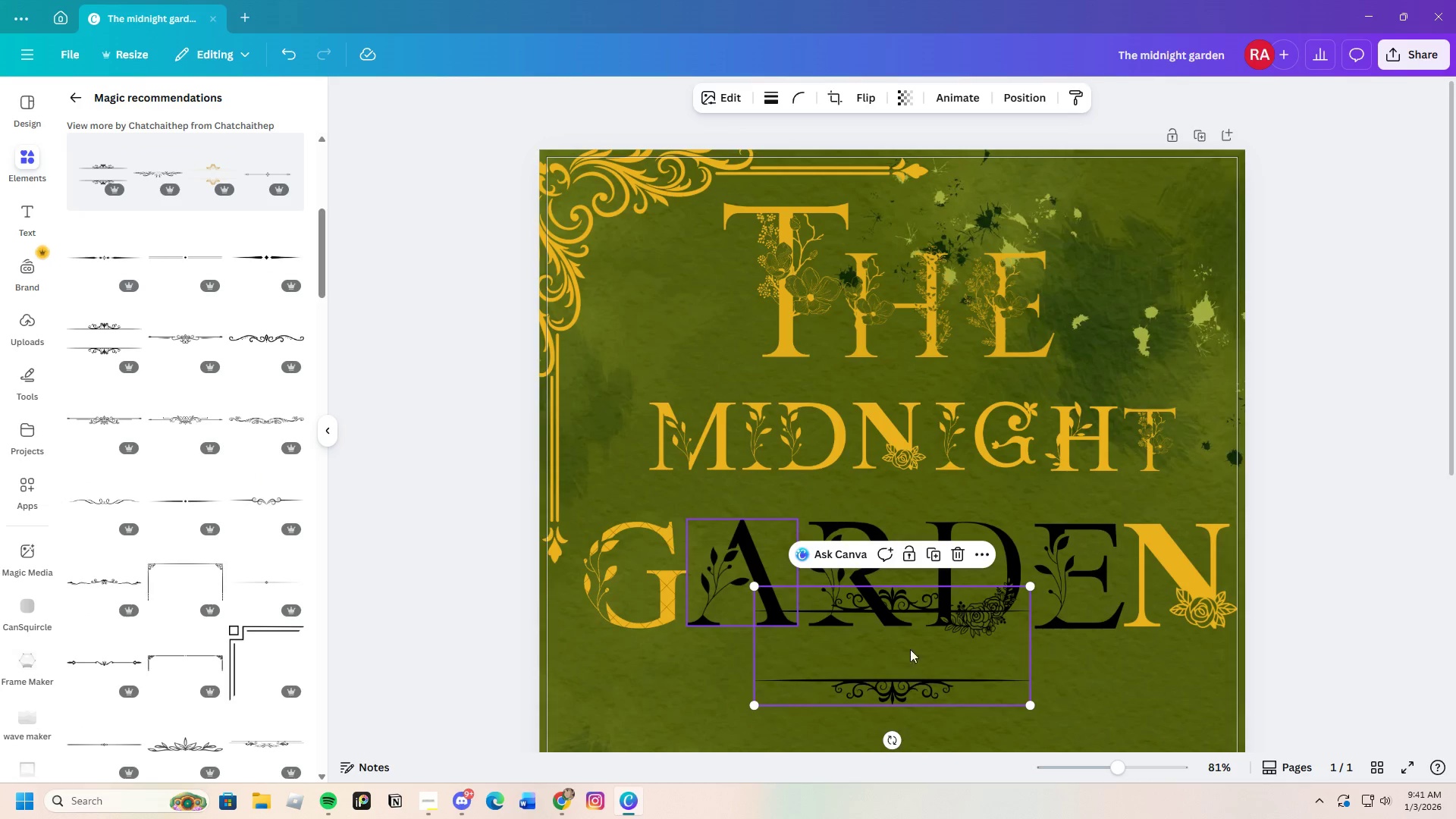 
left_click_drag(start_coordinate=[934, 660], to_coordinate=[906, 450])
 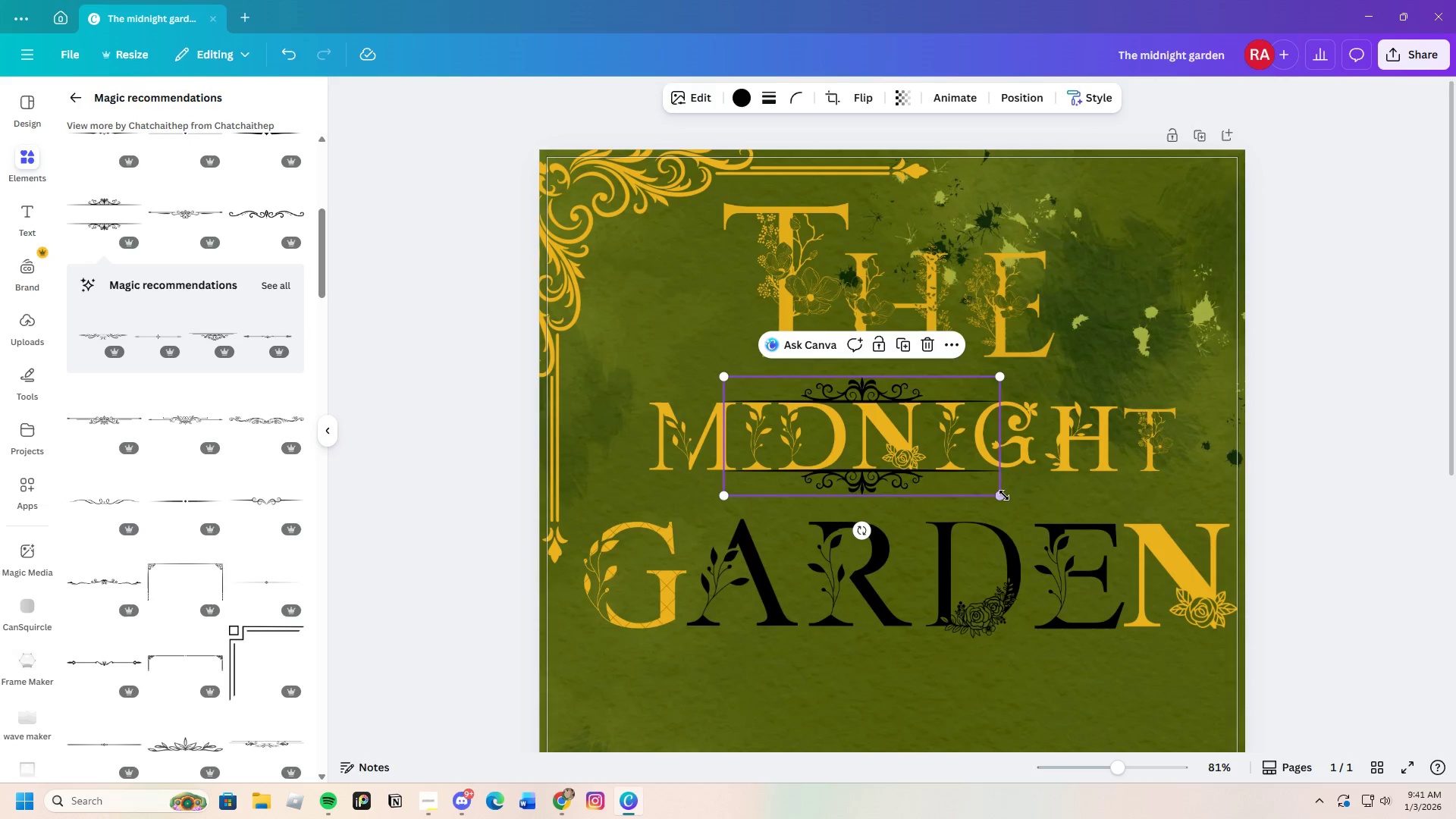 
left_click_drag(start_coordinate=[1003, 493], to_coordinate=[1040, 499])
 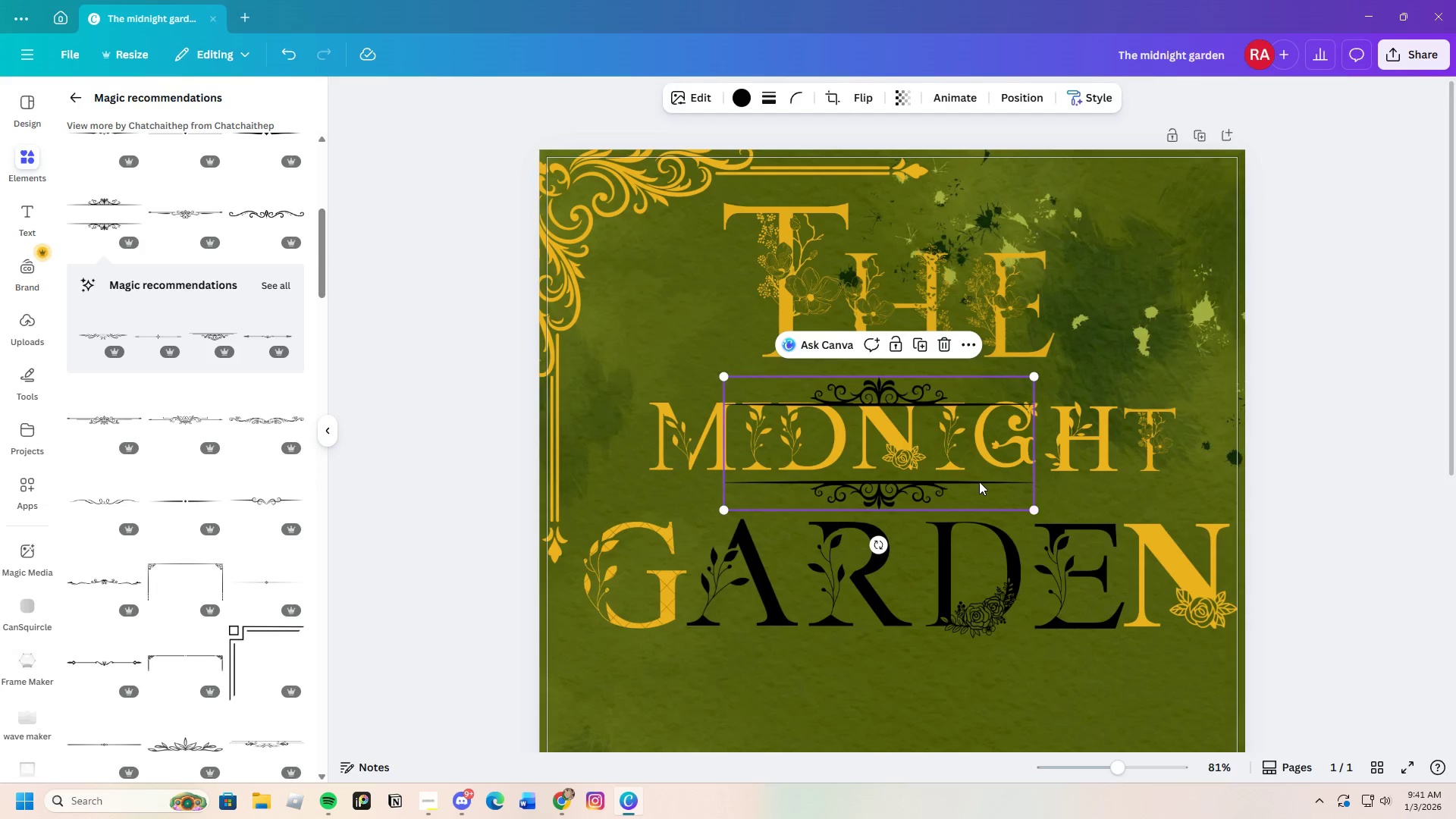 
left_click_drag(start_coordinate=[979, 482], to_coordinate=[989, 470])
 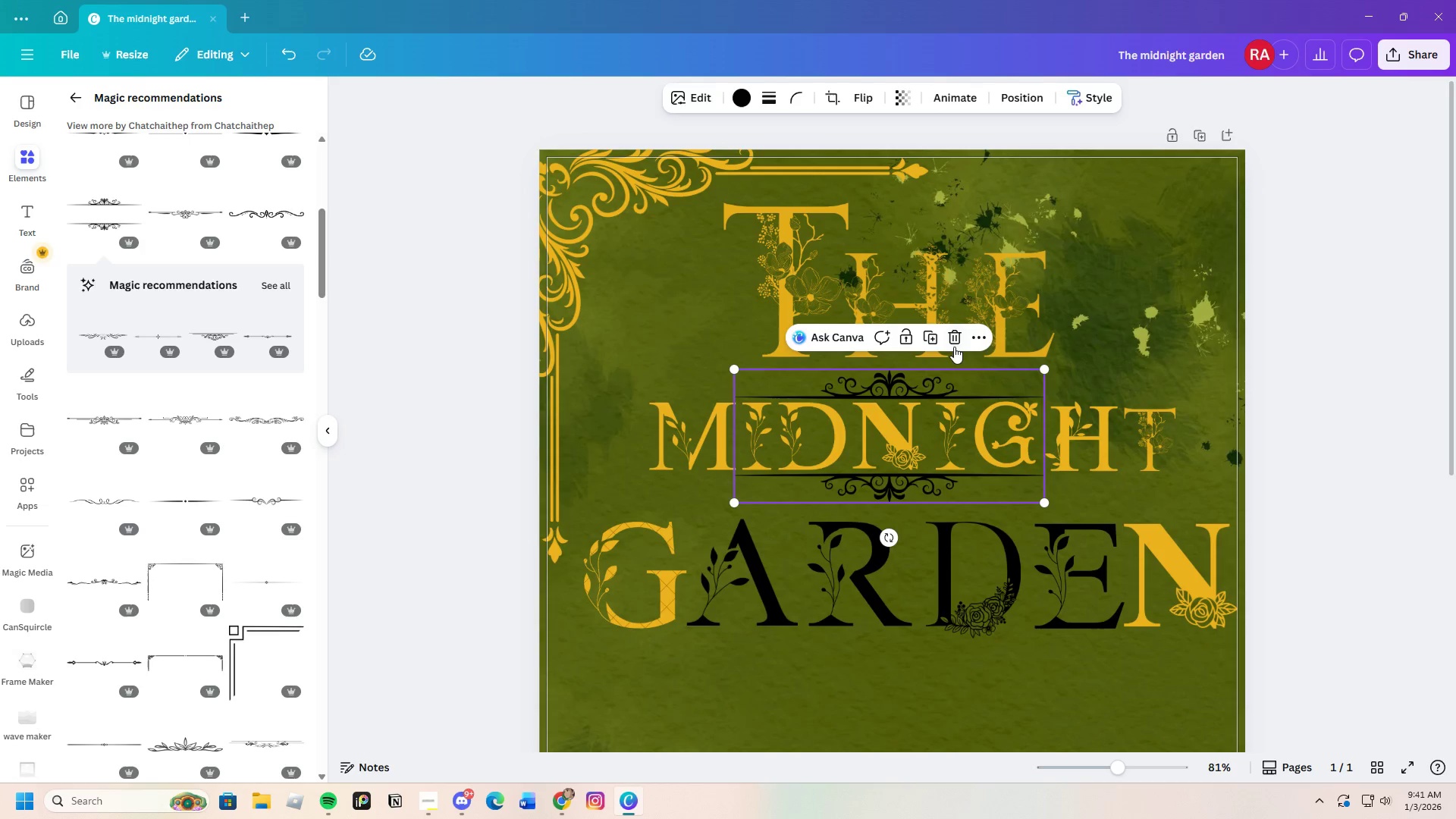 
left_click([956, 344])
 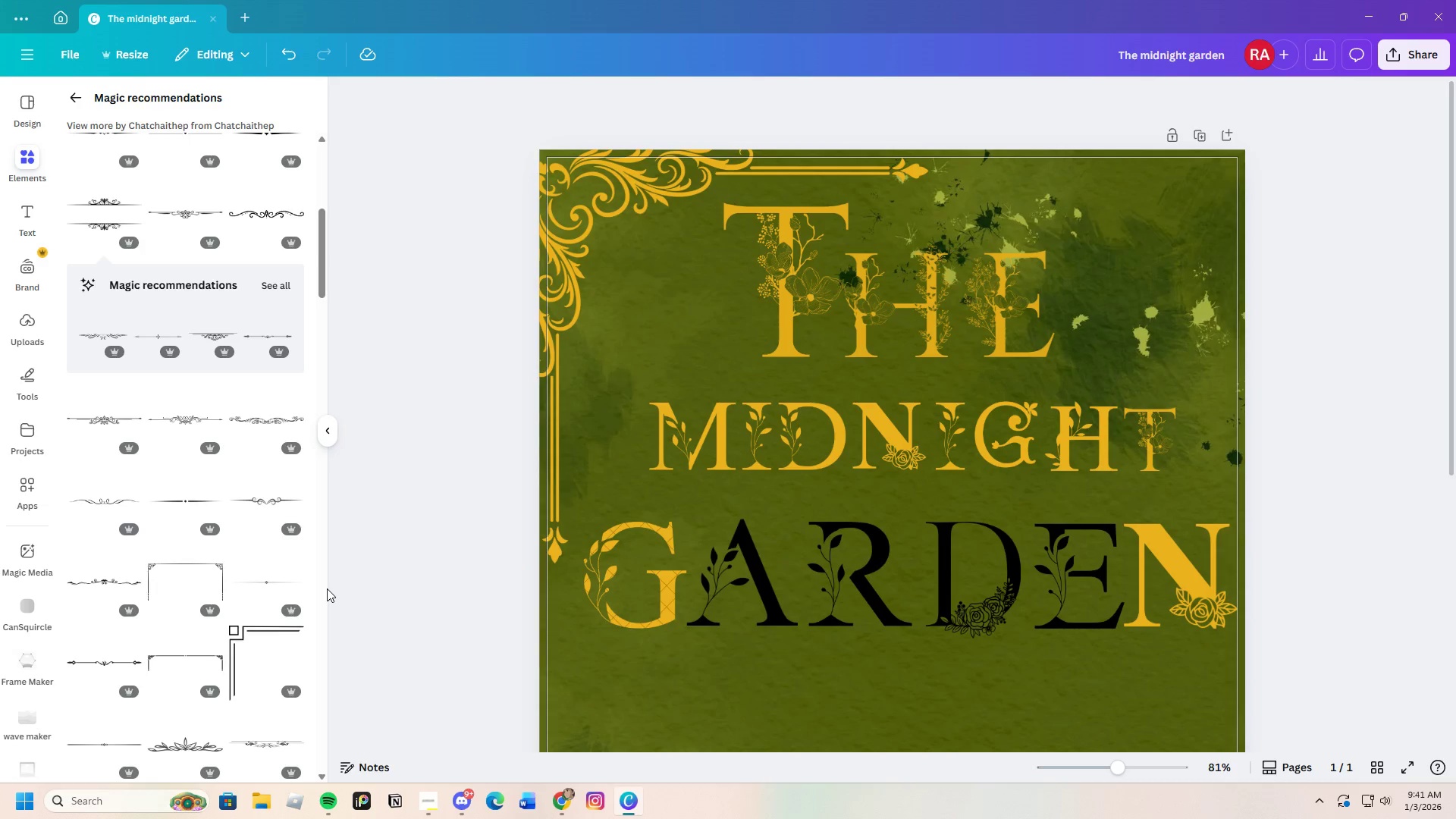 
scroll: coordinate [241, 582], scroll_direction: down, amount: 5.0
 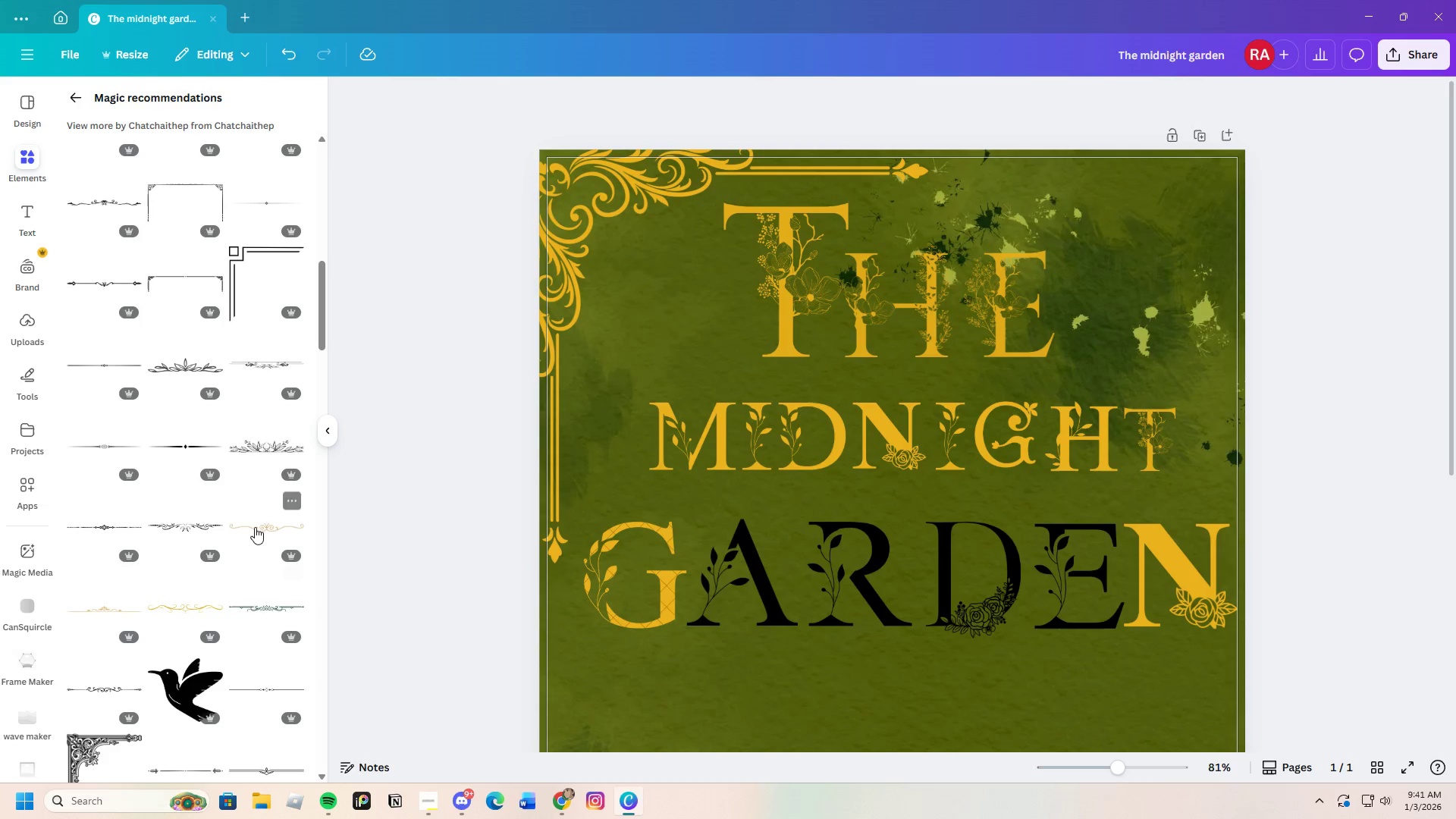 
left_click([266, 526])
 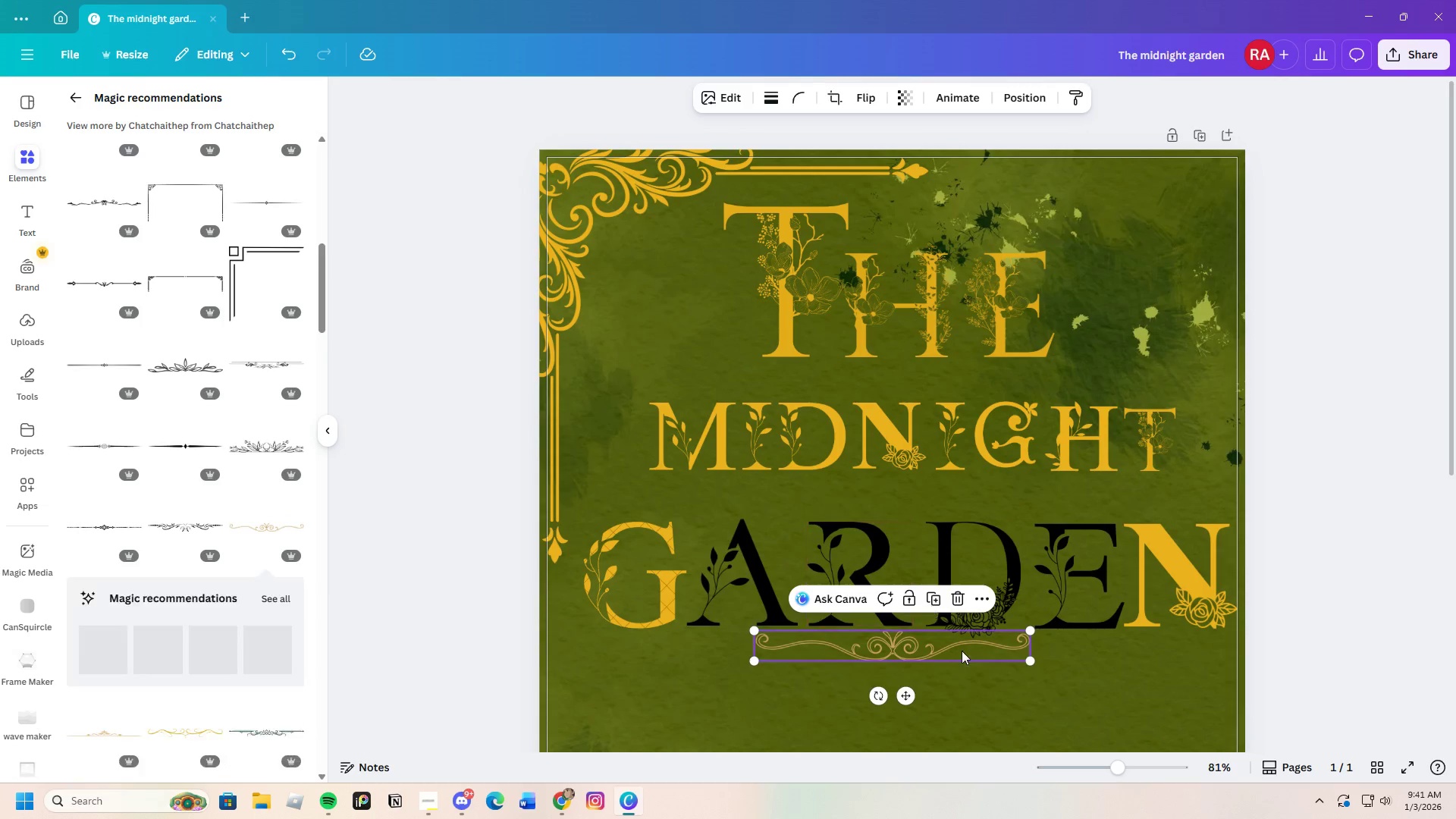 
left_click_drag(start_coordinate=[960, 651], to_coordinate=[948, 491])
 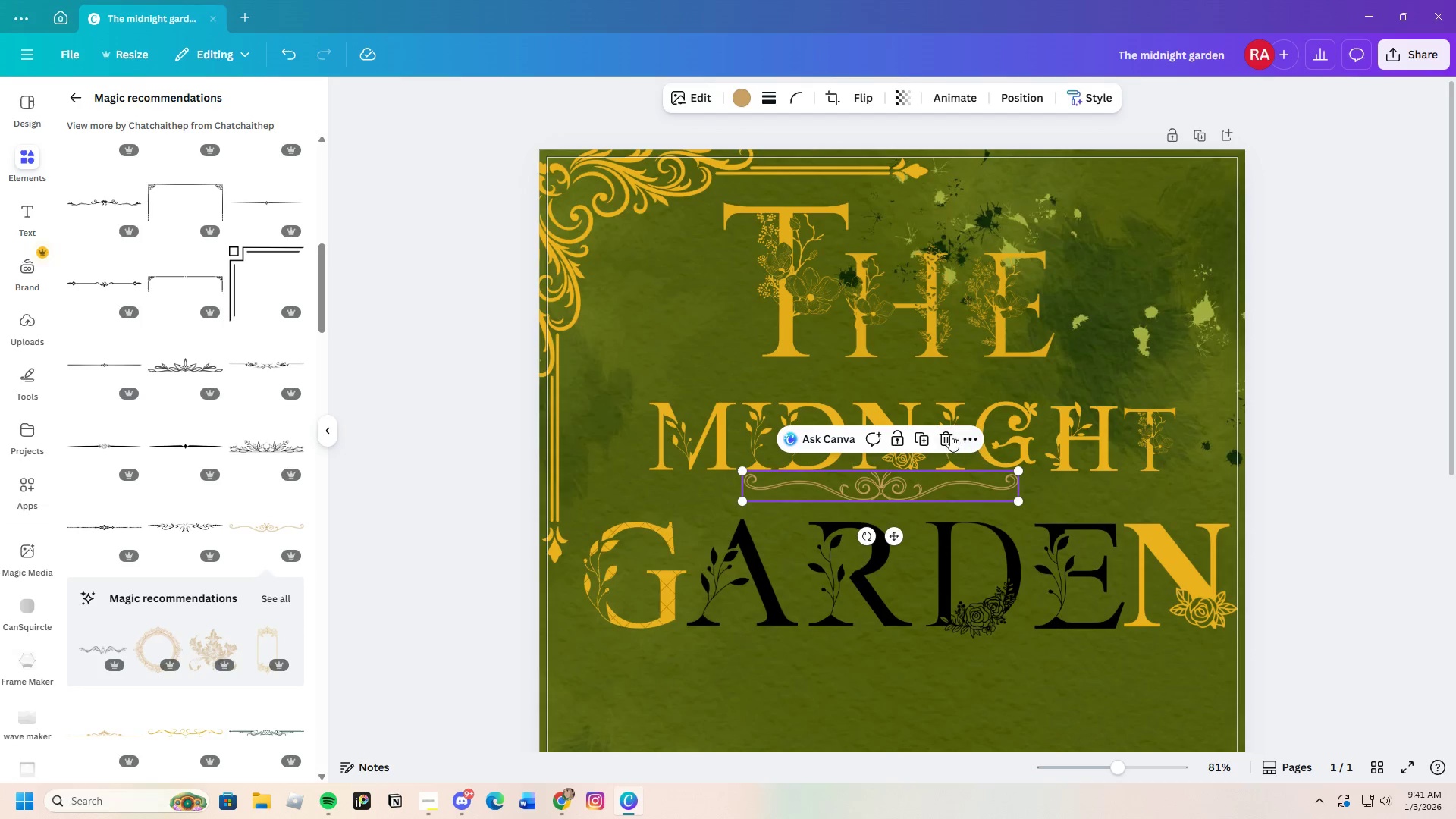 
left_click([950, 435])
 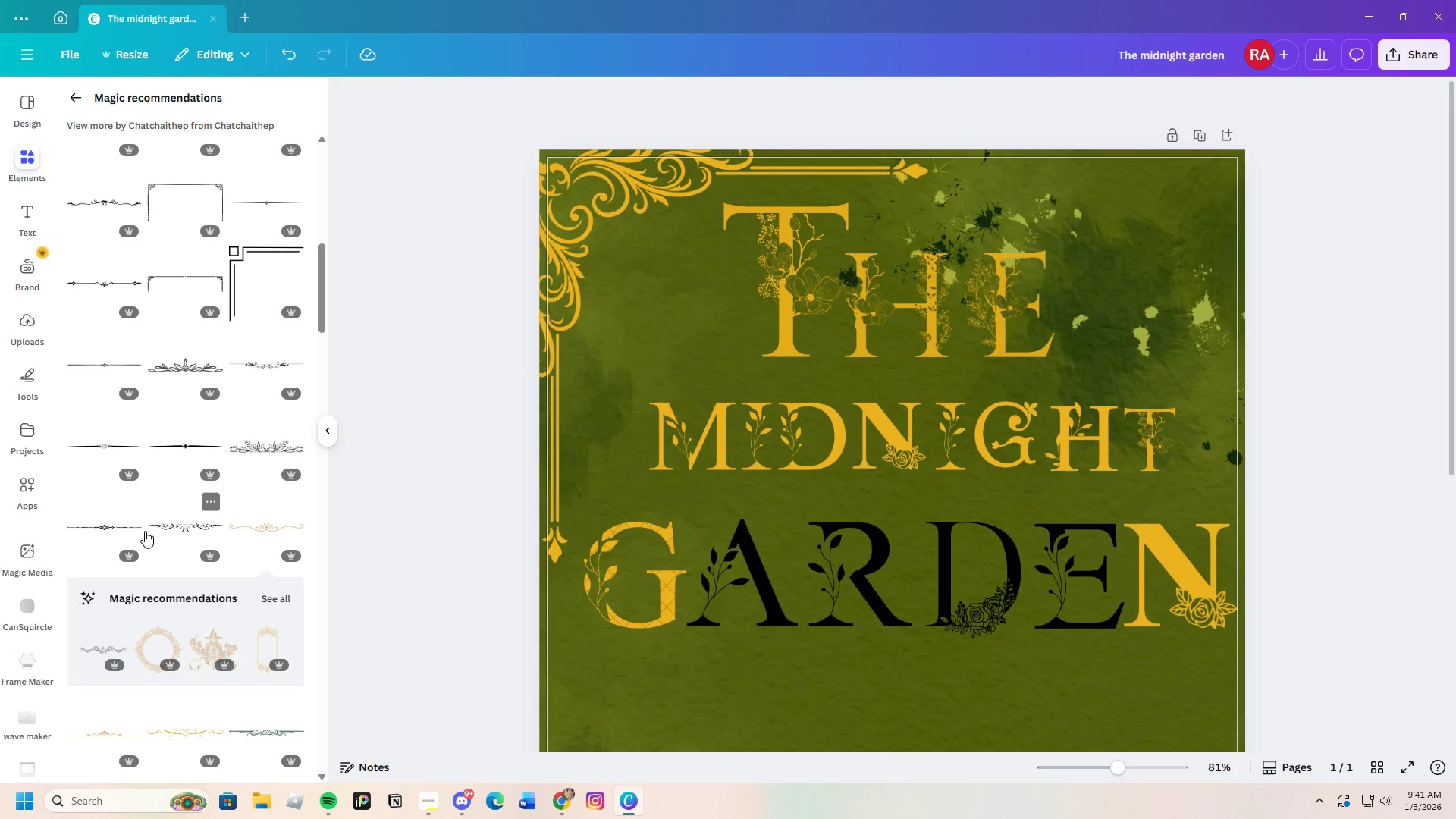 
left_click([121, 518])
 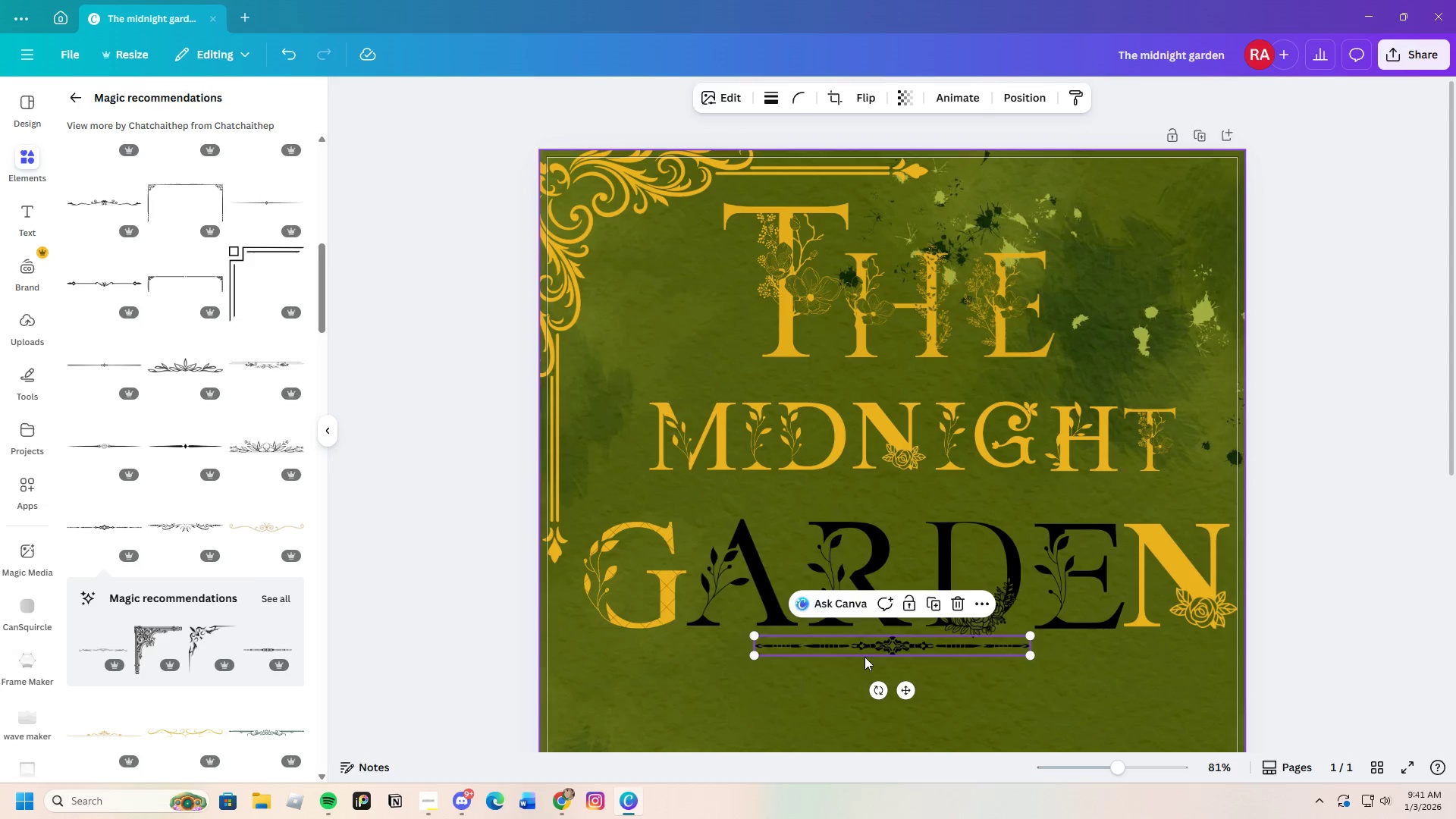 
left_click_drag(start_coordinate=[880, 648], to_coordinate=[901, 497])
 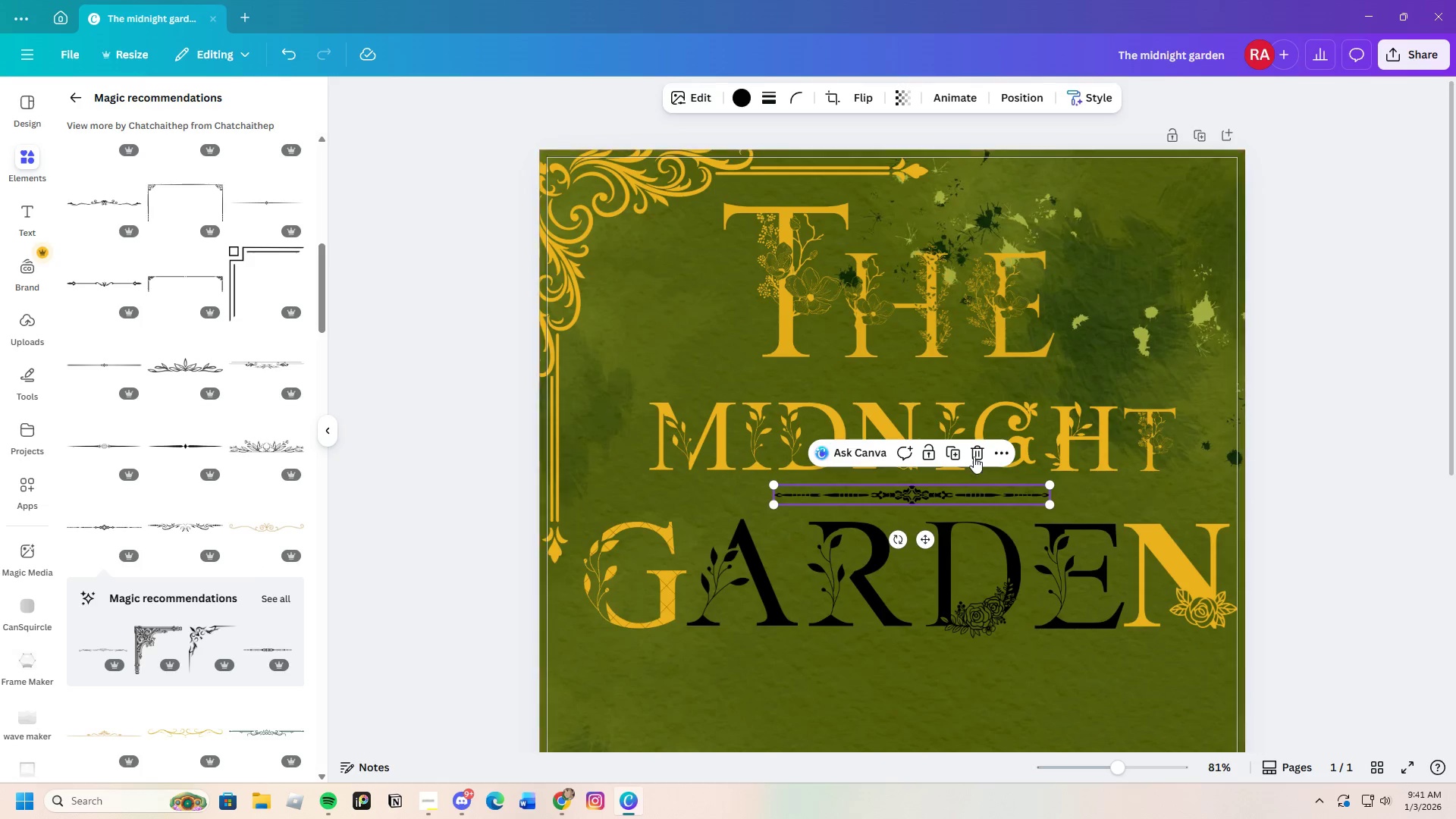 
left_click([977, 451])
 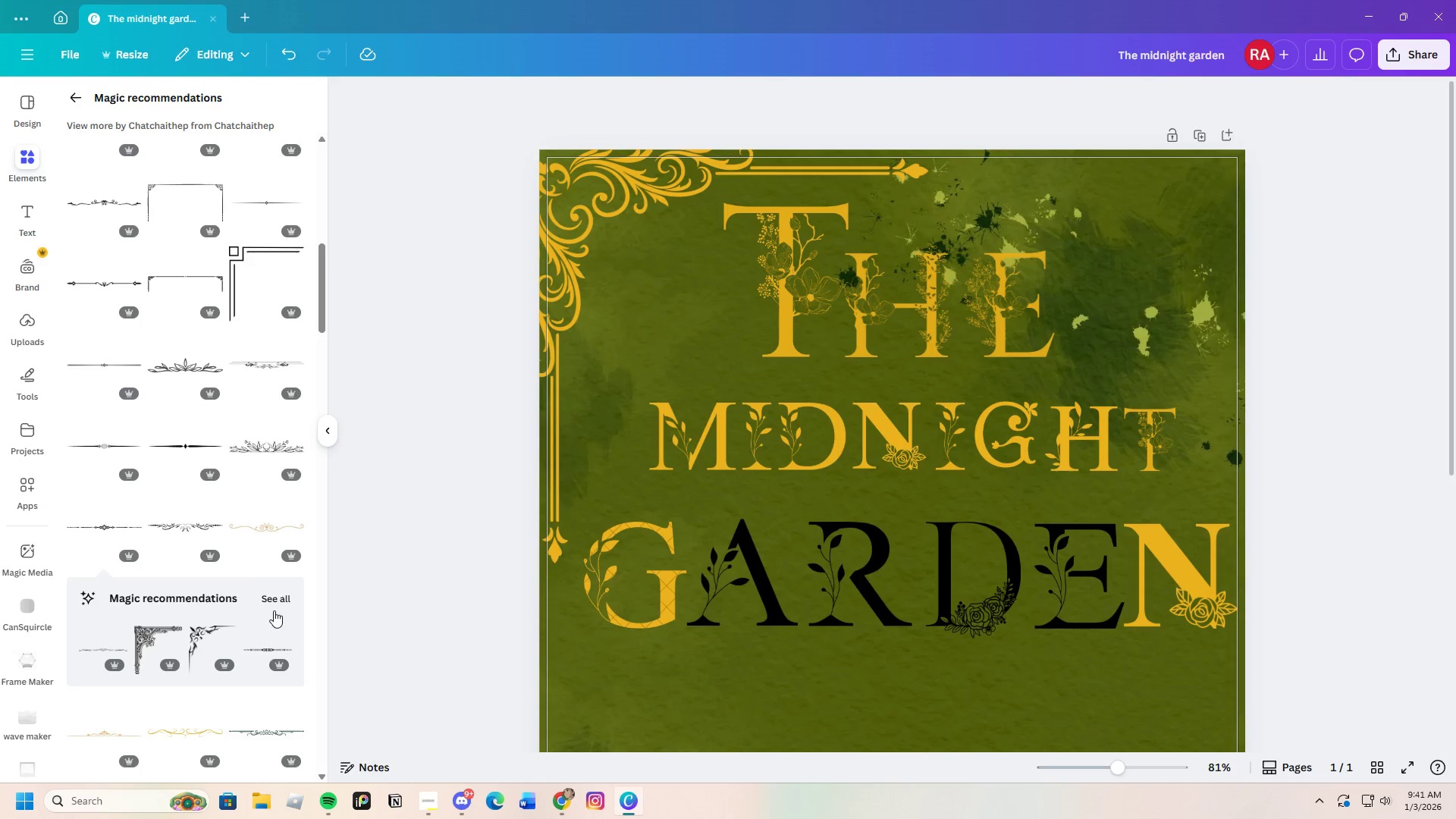 
scroll: coordinate [271, 584], scroll_direction: down, amount: 2.0
 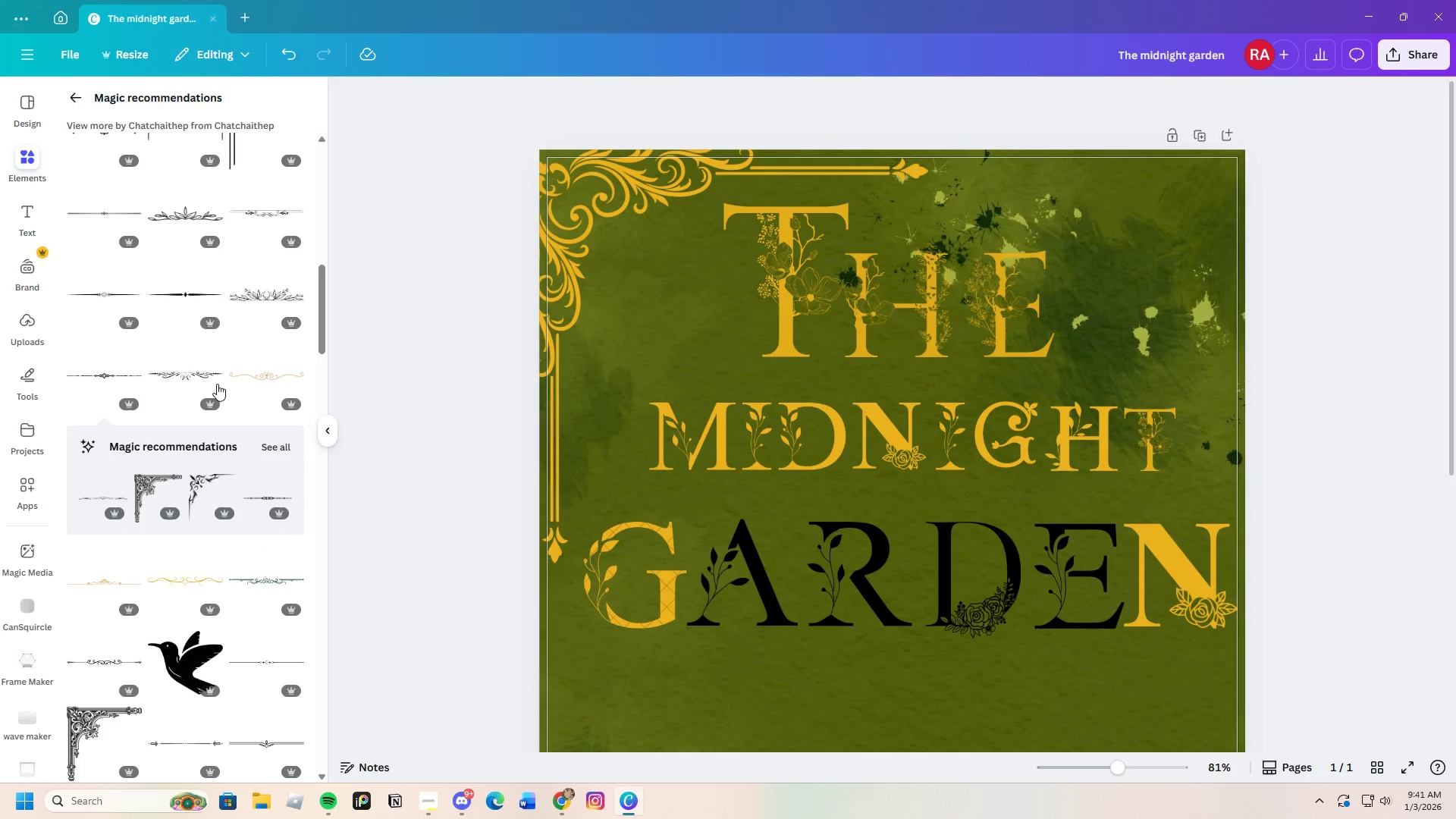 
left_click_drag(start_coordinate=[185, 377], to_coordinate=[185, 372])
 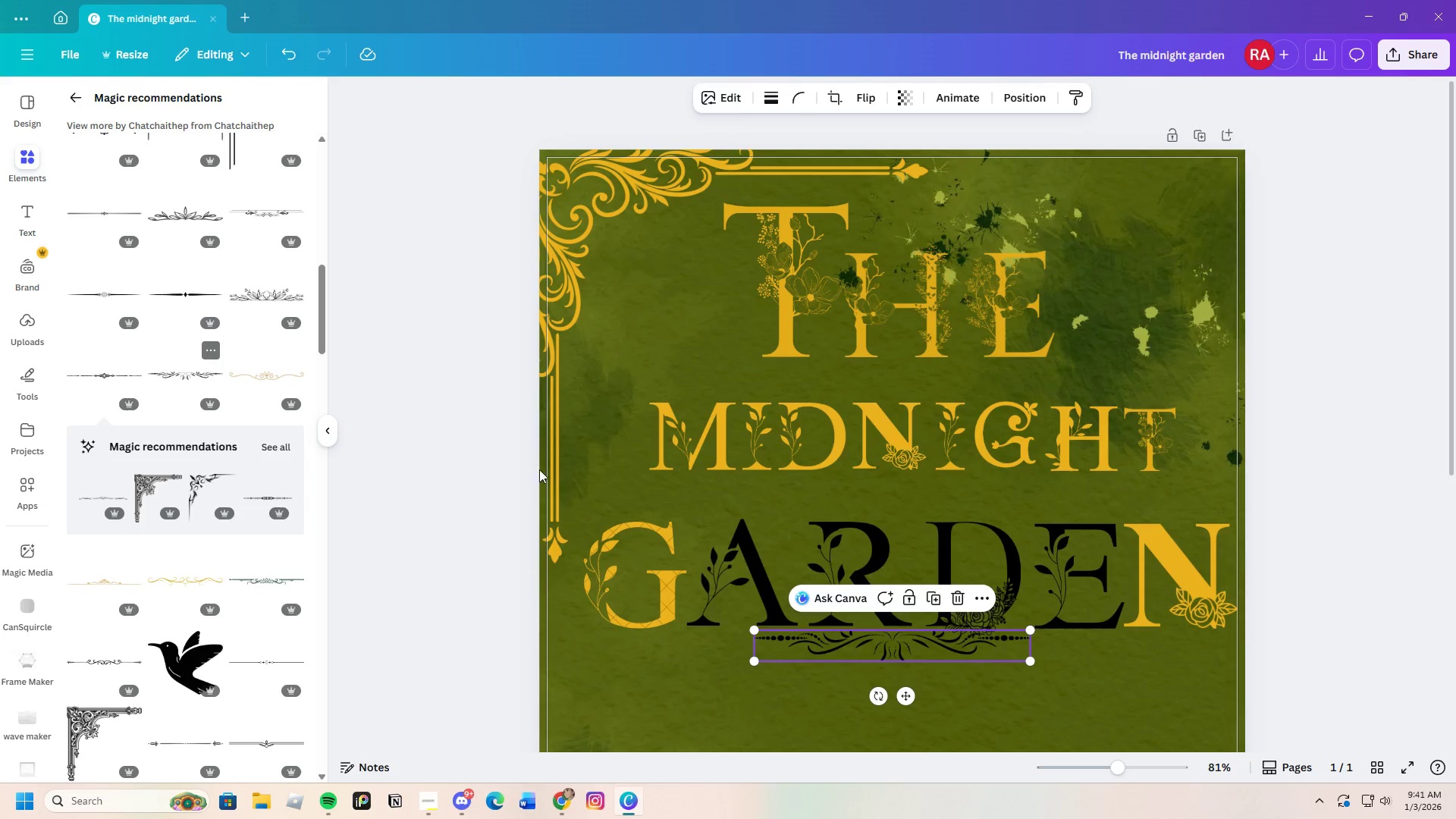 
left_click_drag(start_coordinate=[959, 642], to_coordinate=[944, 492])
 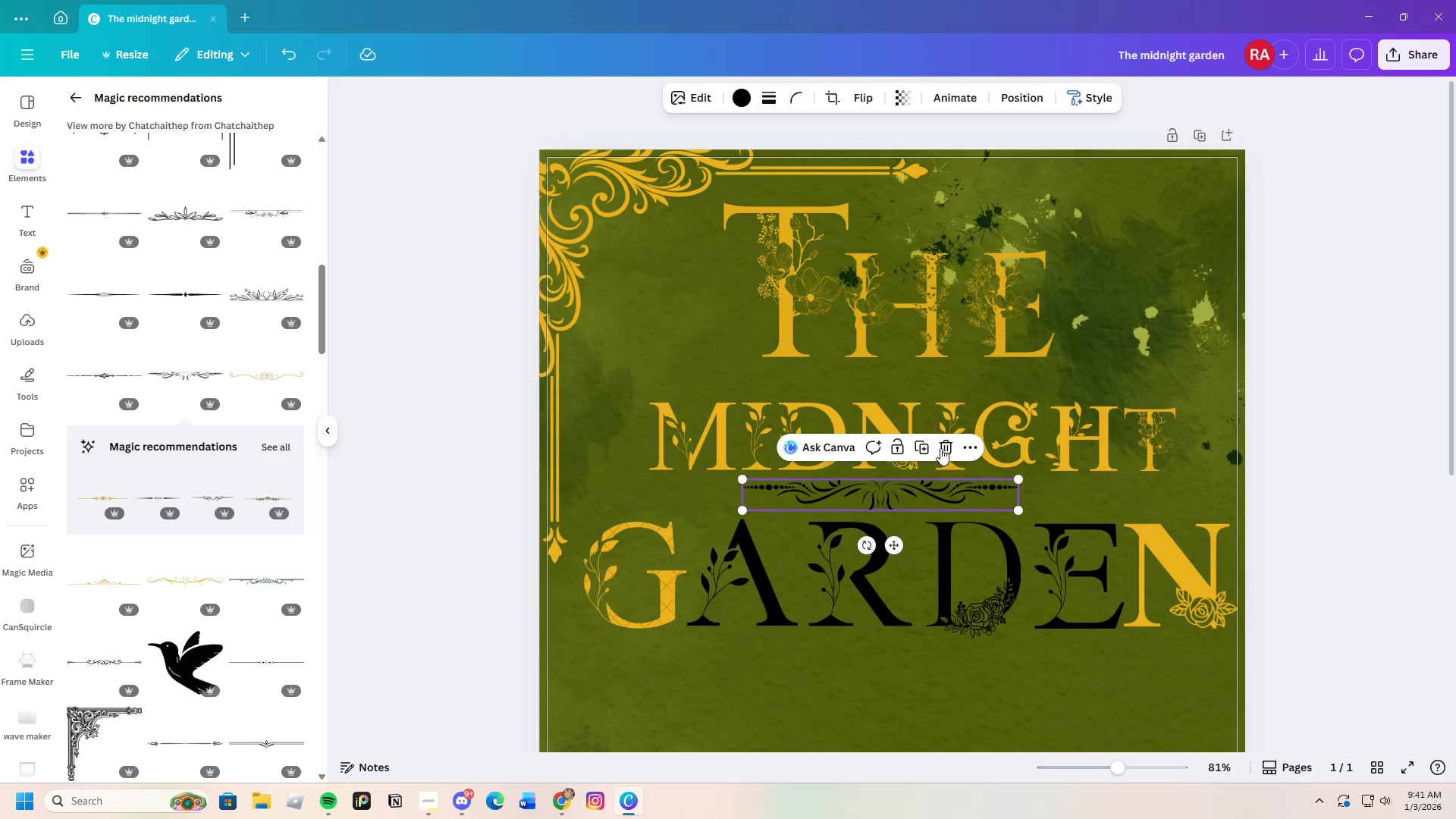 
left_click([945, 445])
 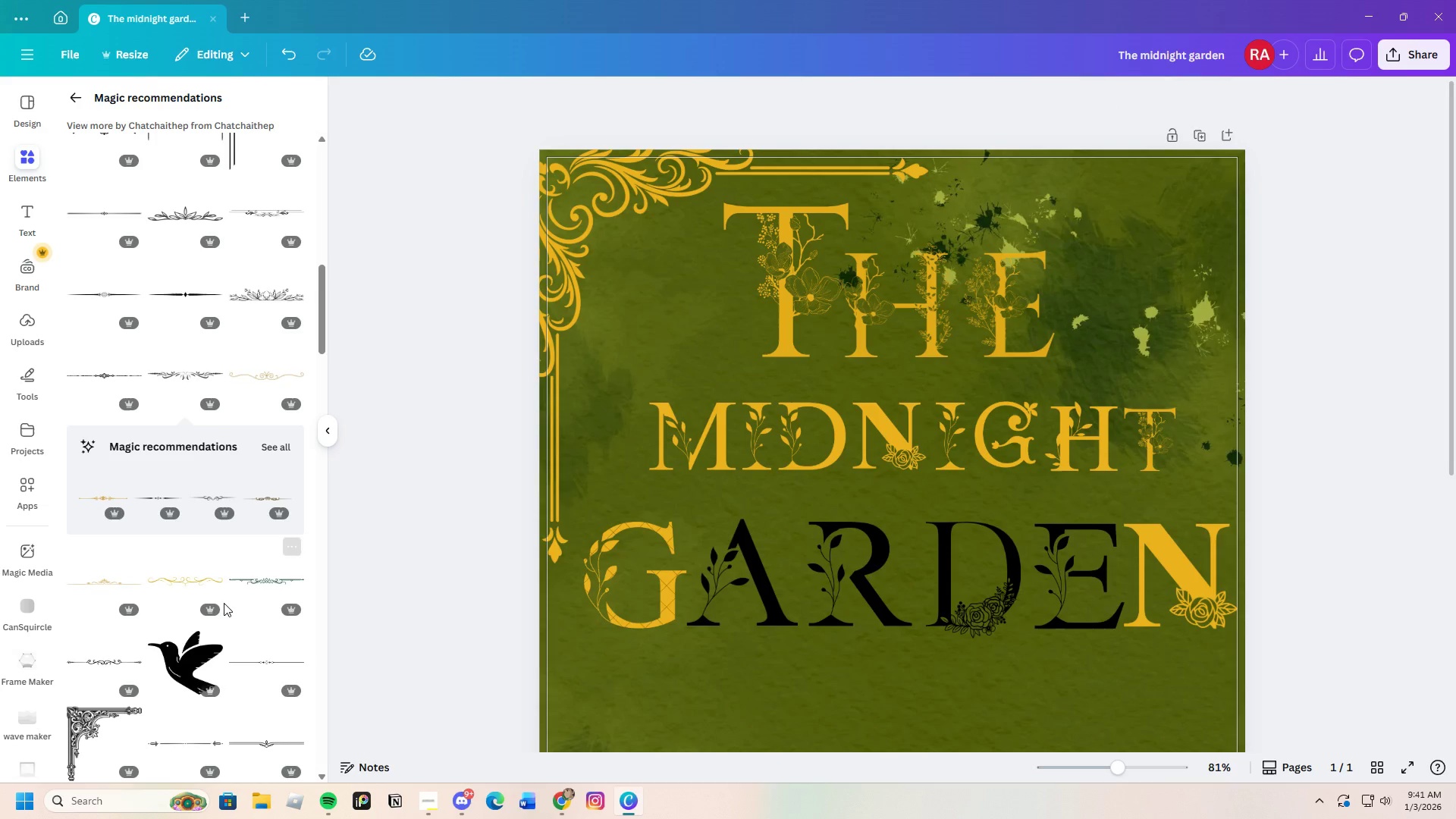 
scroll: coordinate [249, 601], scroll_direction: down, amount: 16.0
 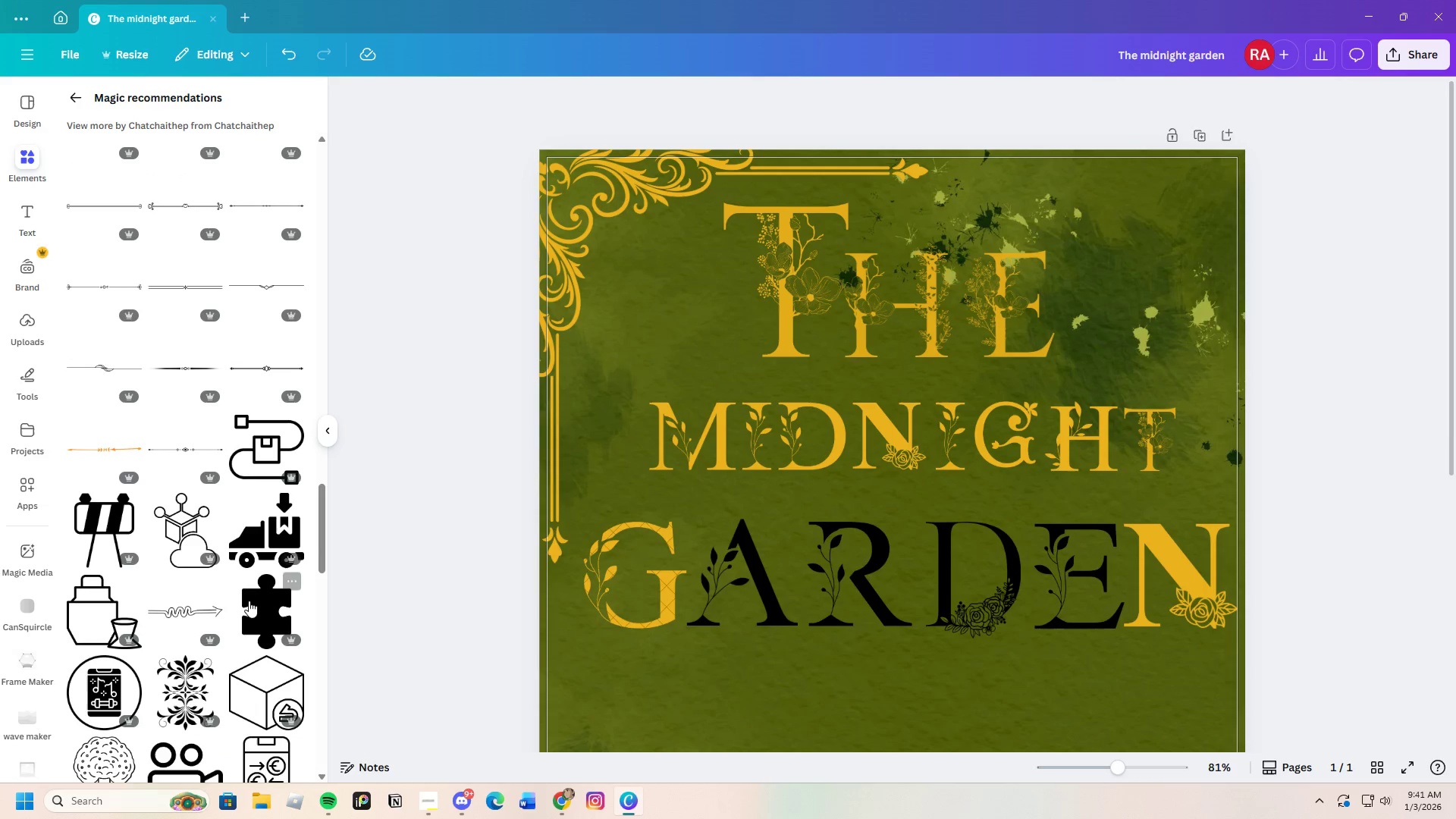 
scroll: coordinate [249, 585], scroll_direction: up, amount: 12.0
 